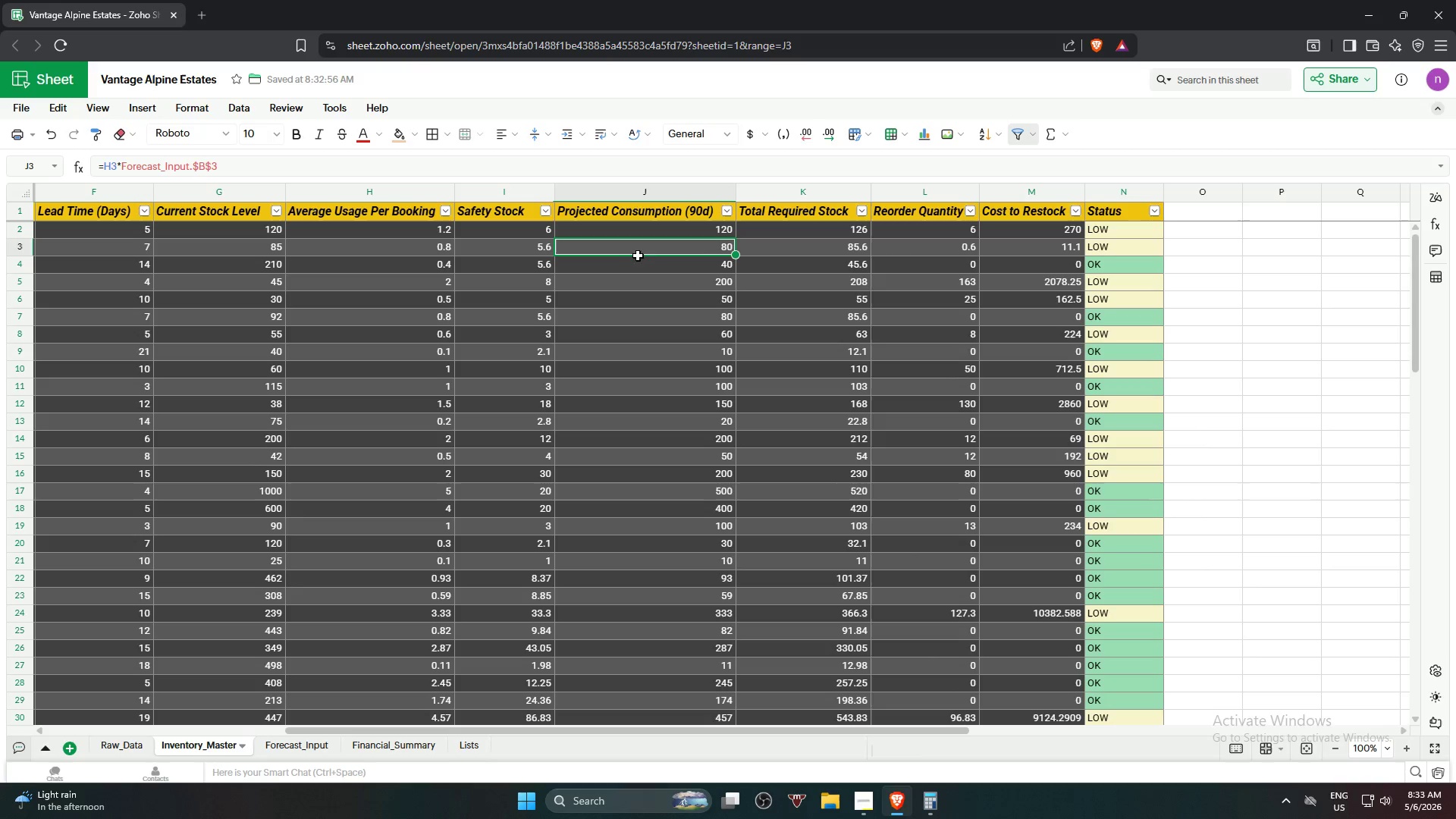 
scroll: coordinate [633, 255], scroll_direction: up, amount: 3.0
 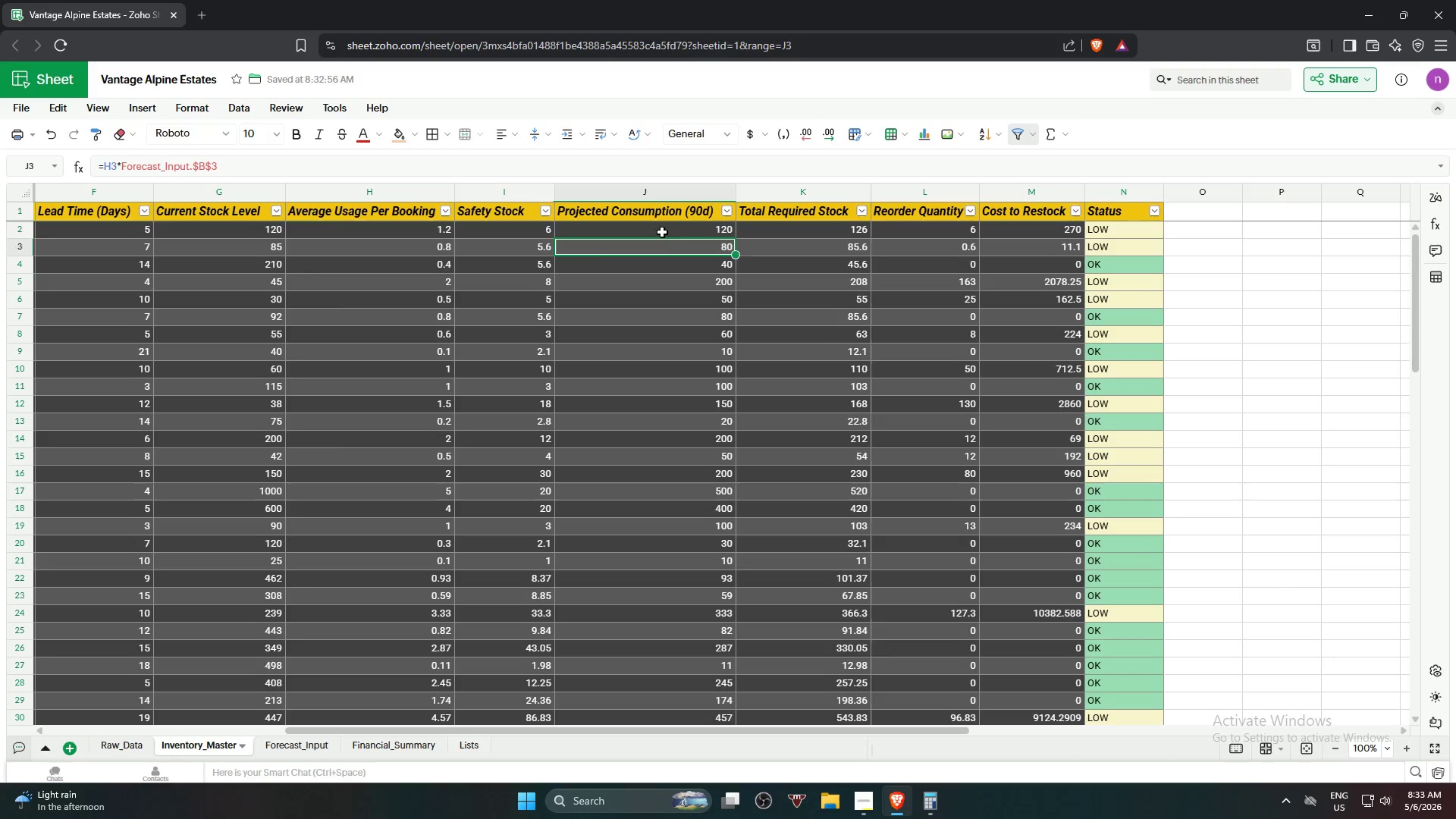 
left_click([662, 232])
 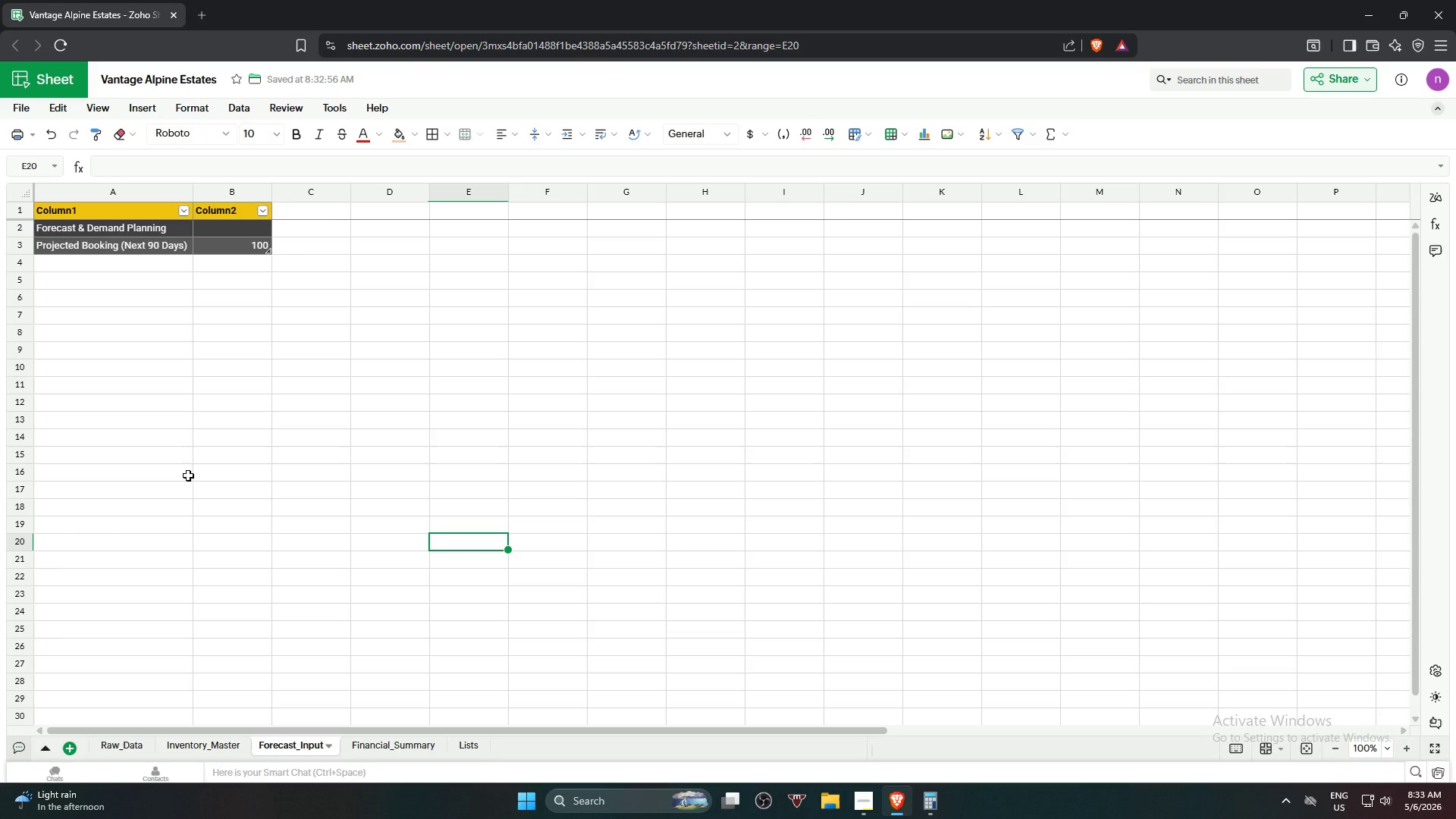 
left_click([234, 251])
 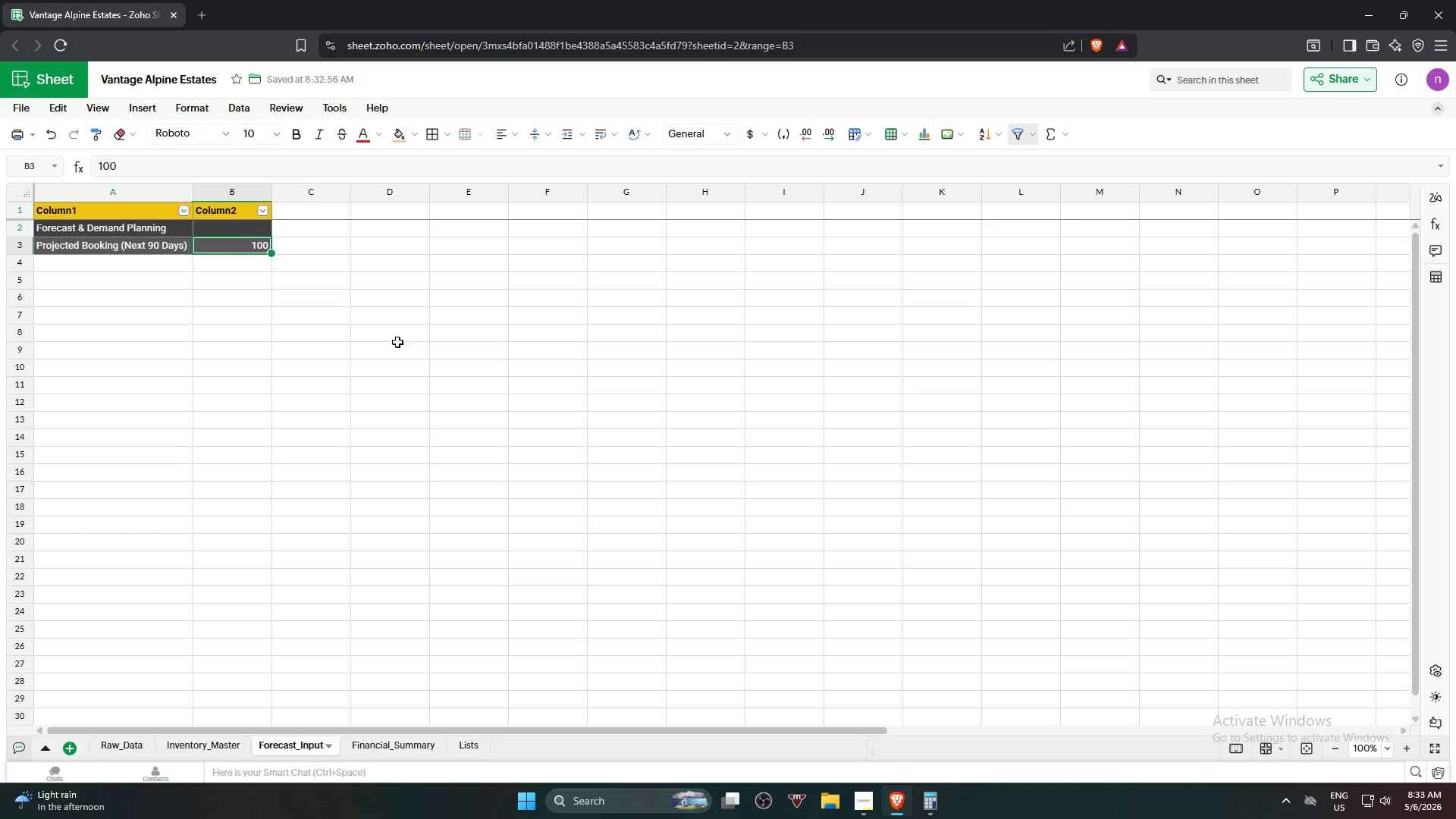 
left_click([397, 342])
 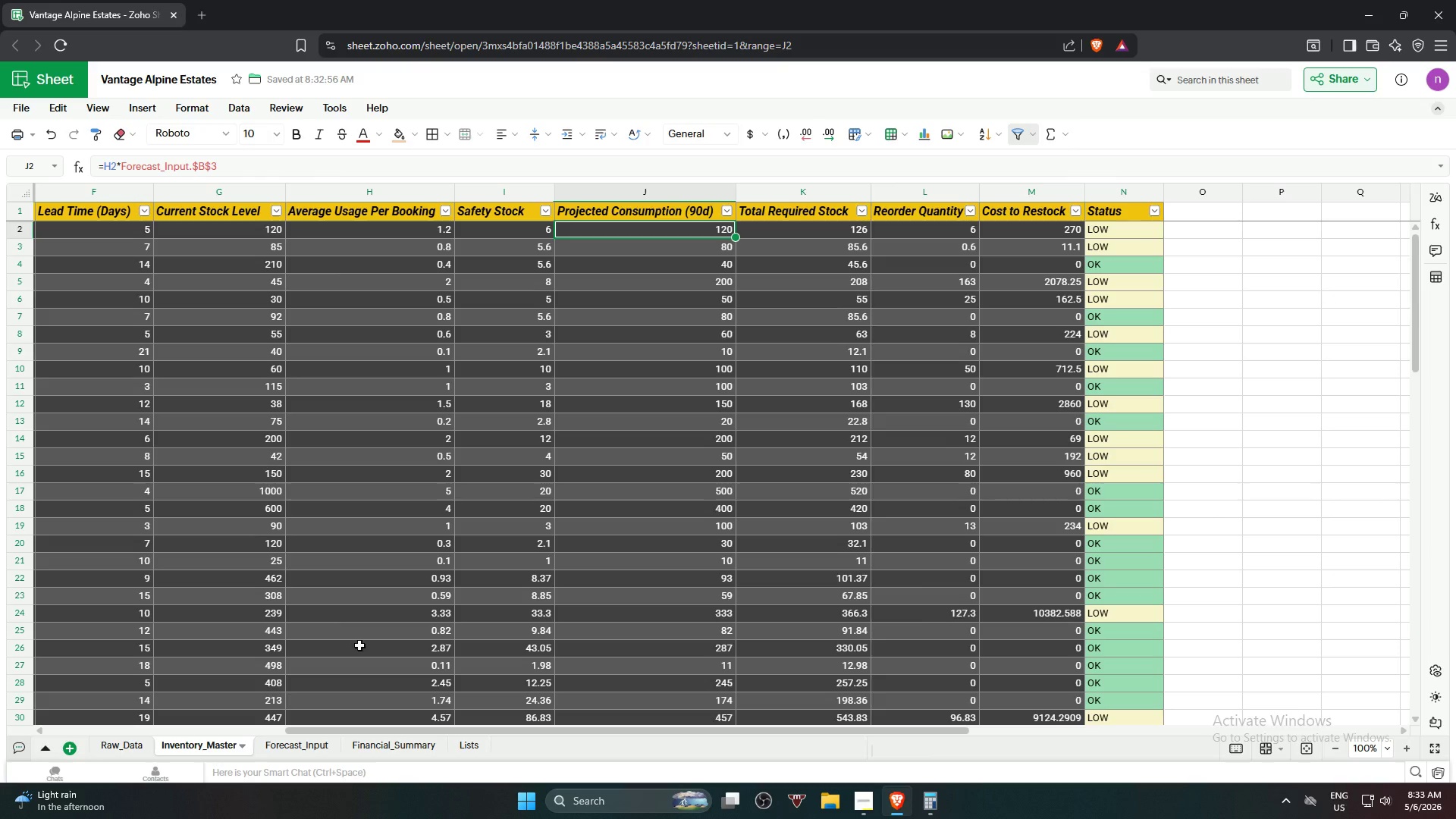 
left_click_drag(start_coordinate=[483, 730], to_coordinate=[218, 742])
 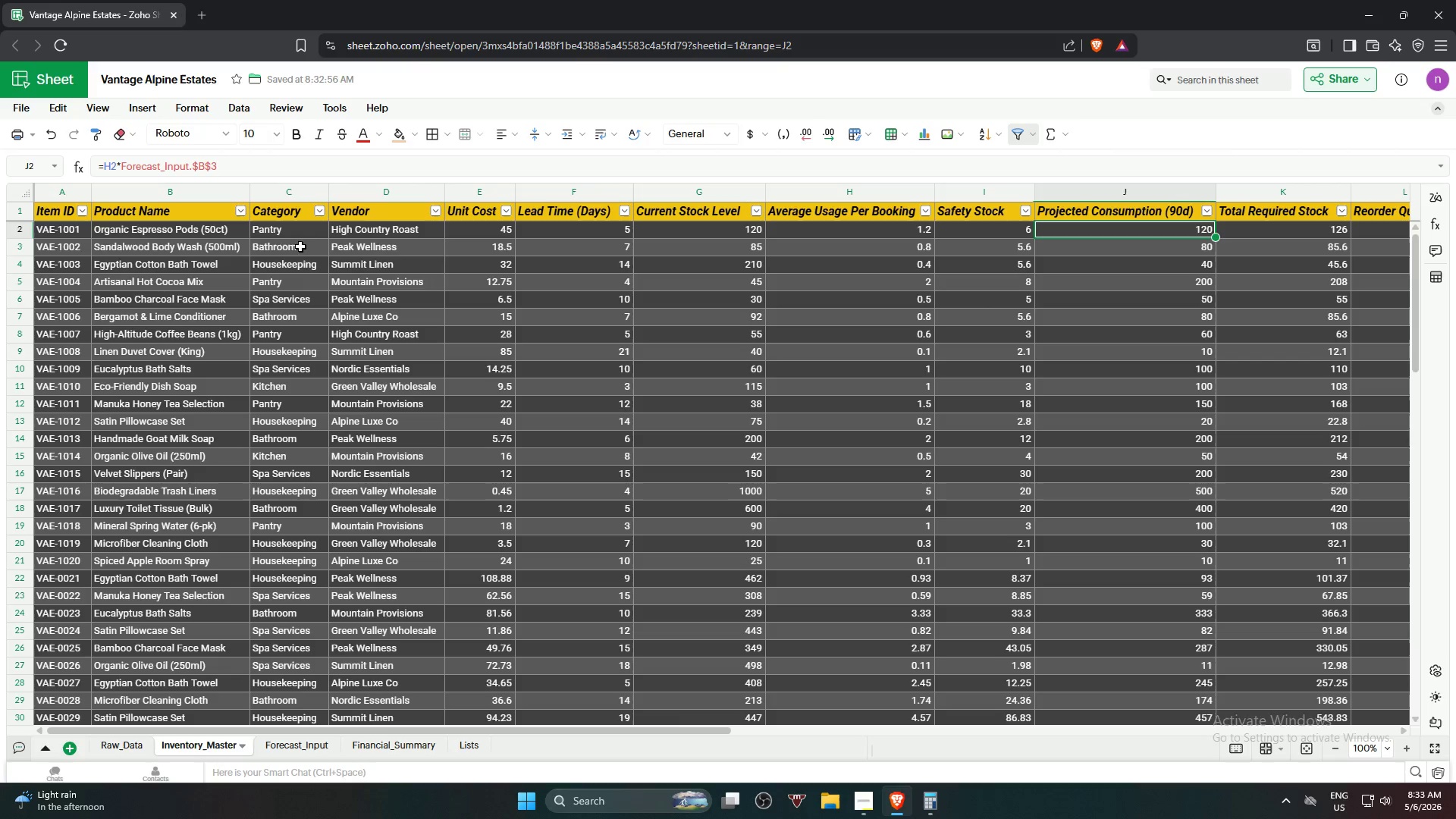 
left_click([308, 237])
 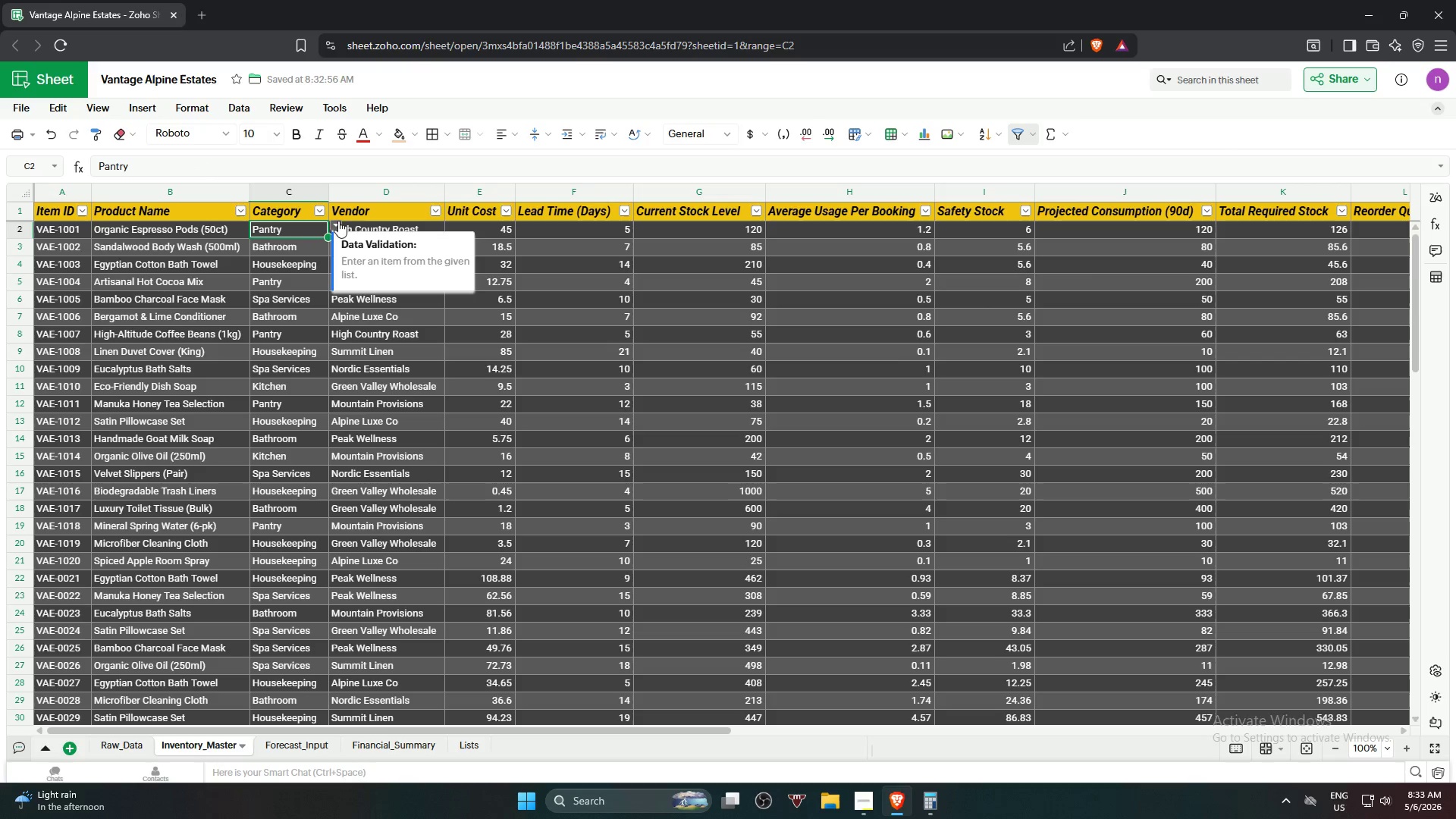 
left_click([337, 220])
 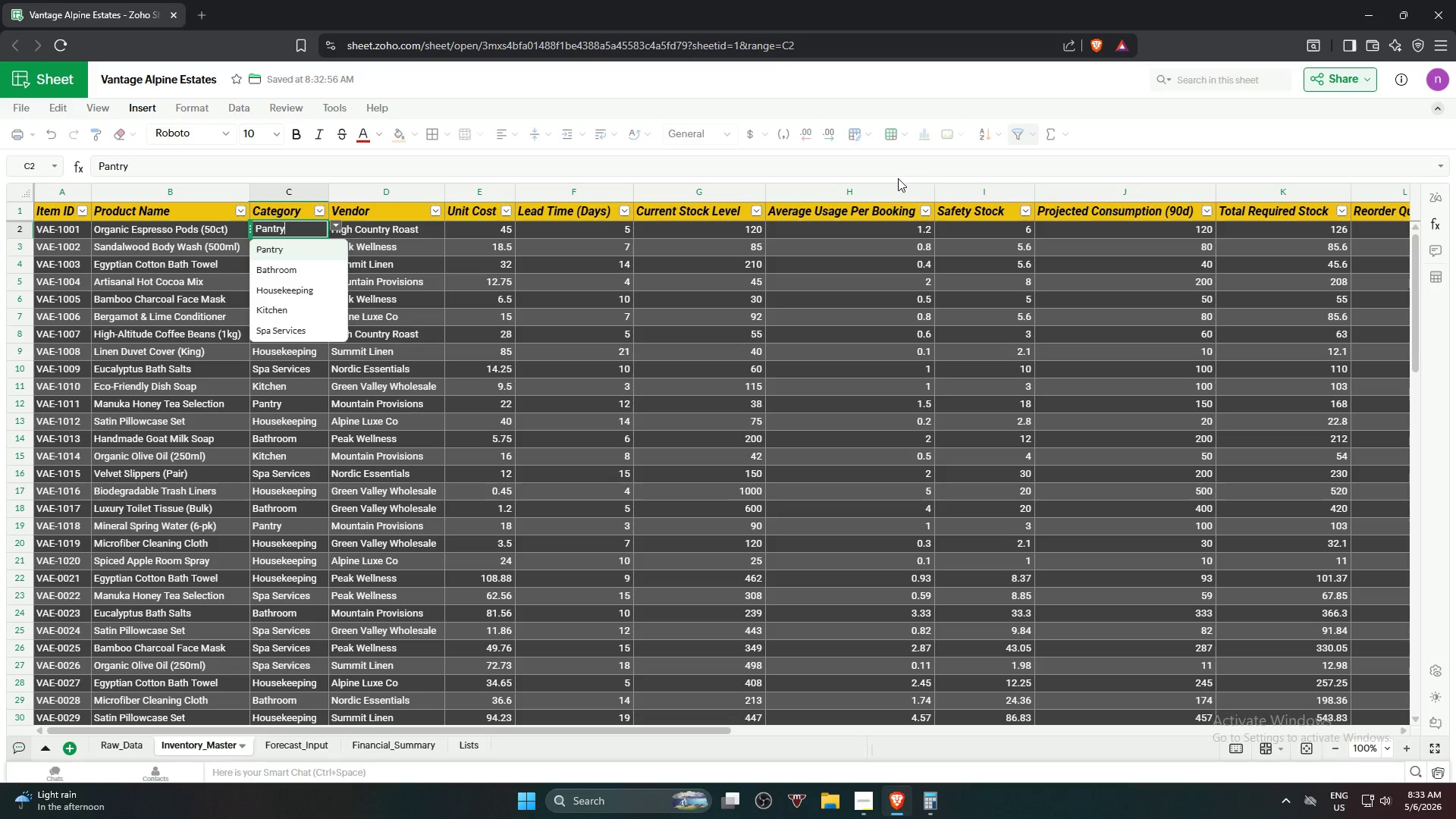 
left_click([904, 171])
 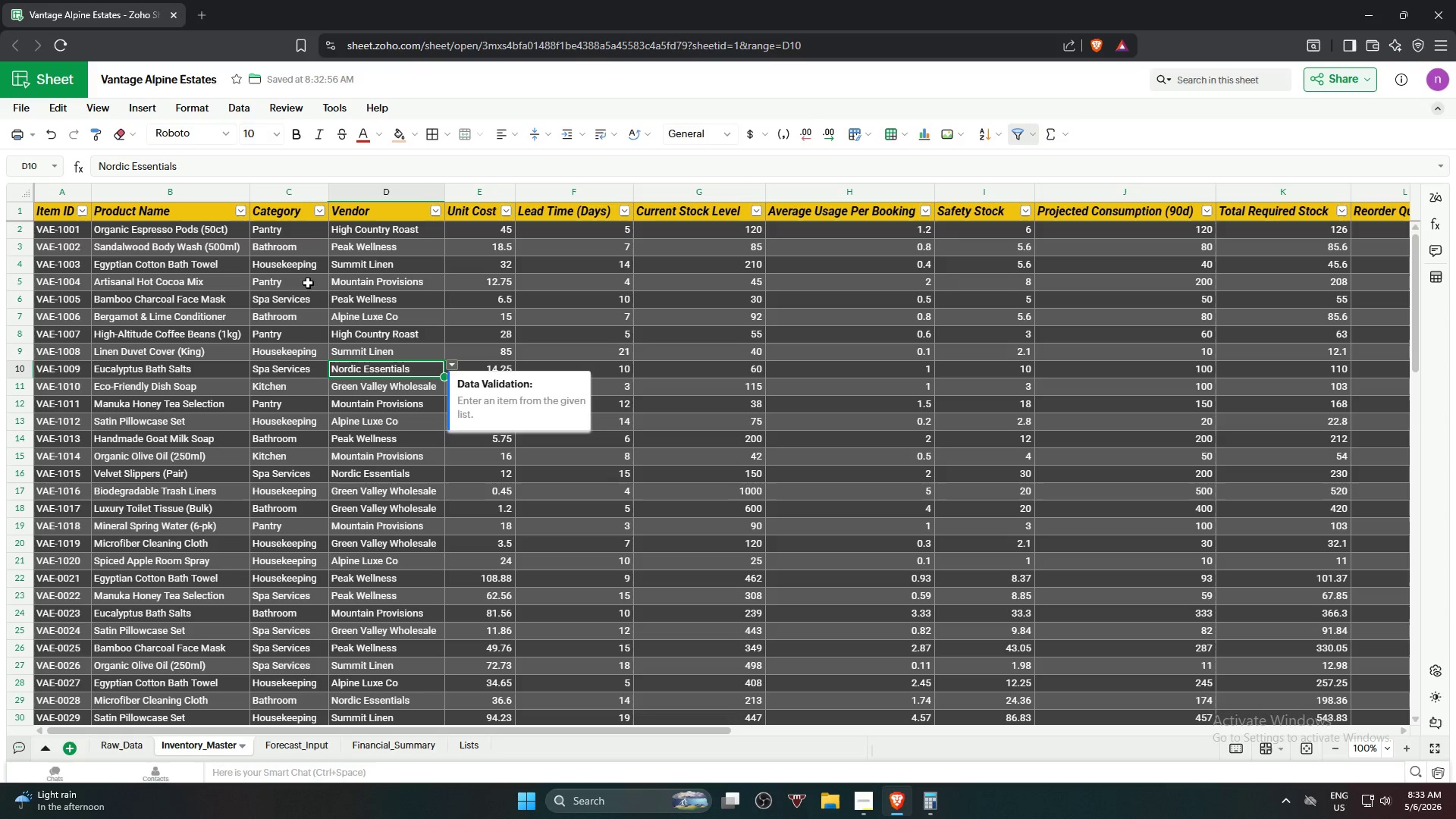 
left_click([309, 233])
 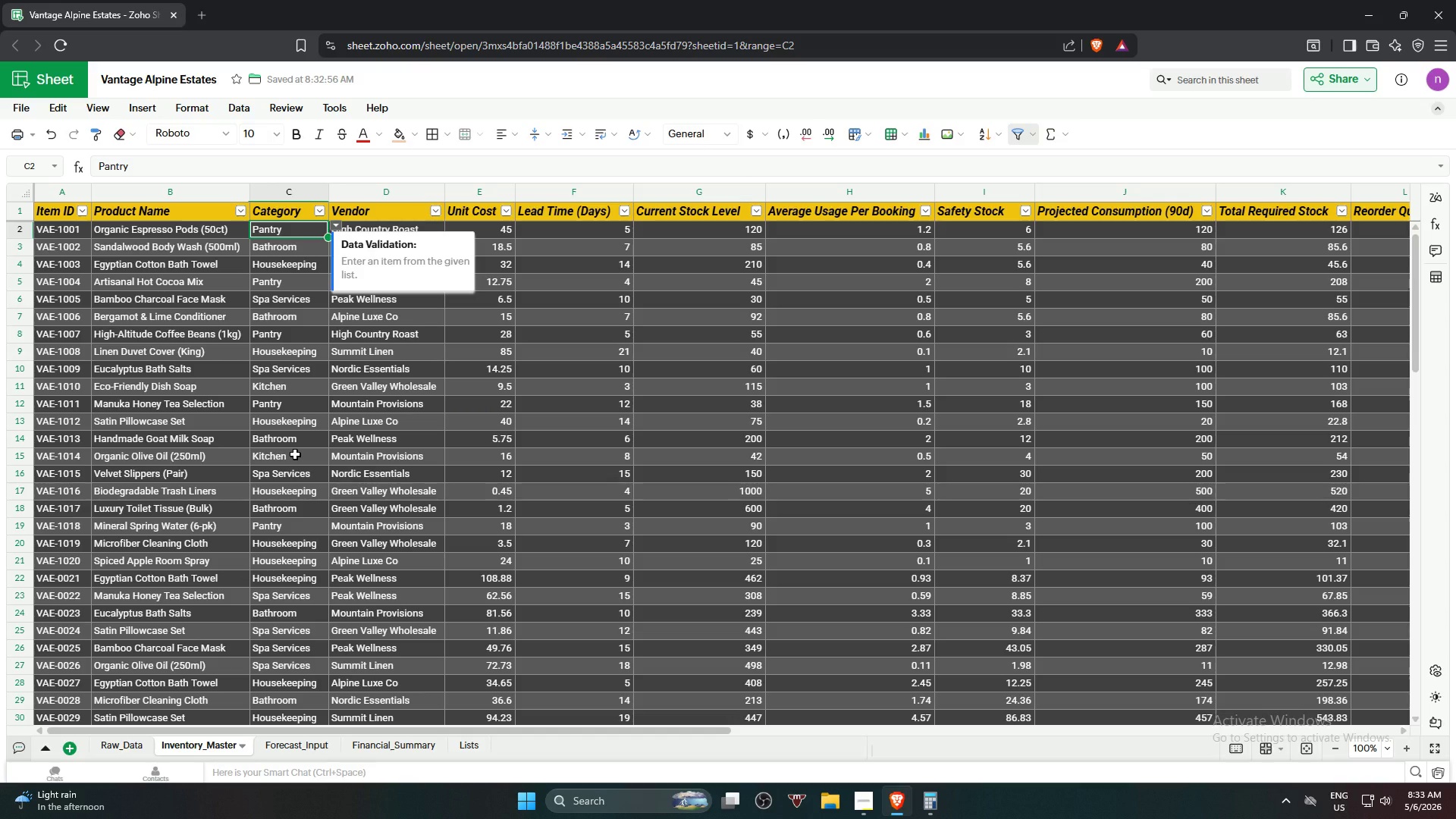 
scroll: coordinate [293, 510], scroll_direction: down, amount: 18.0
 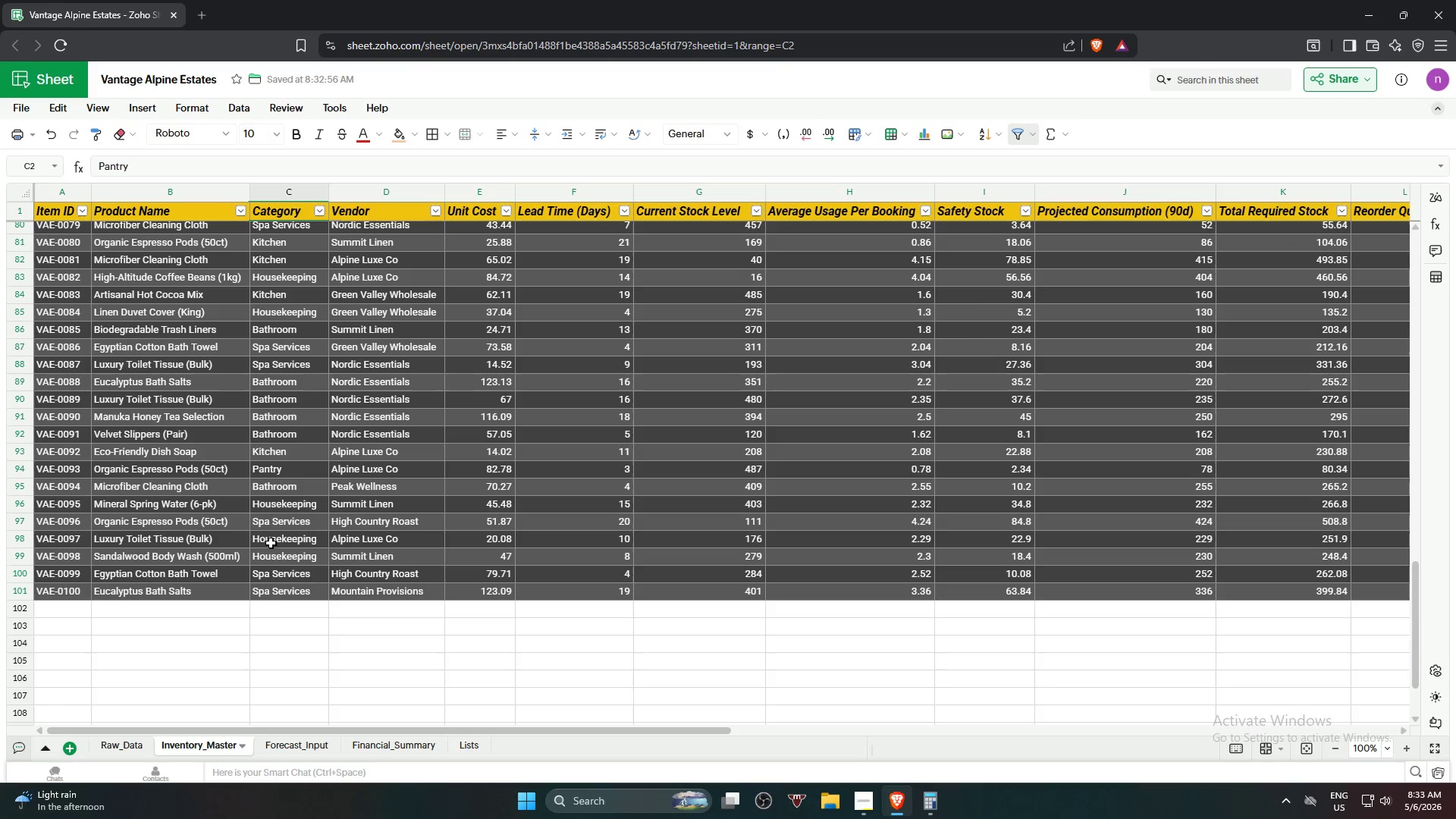 
hold_key(key=ShiftLeft, duration=2.05)
left_click([300, 592])
 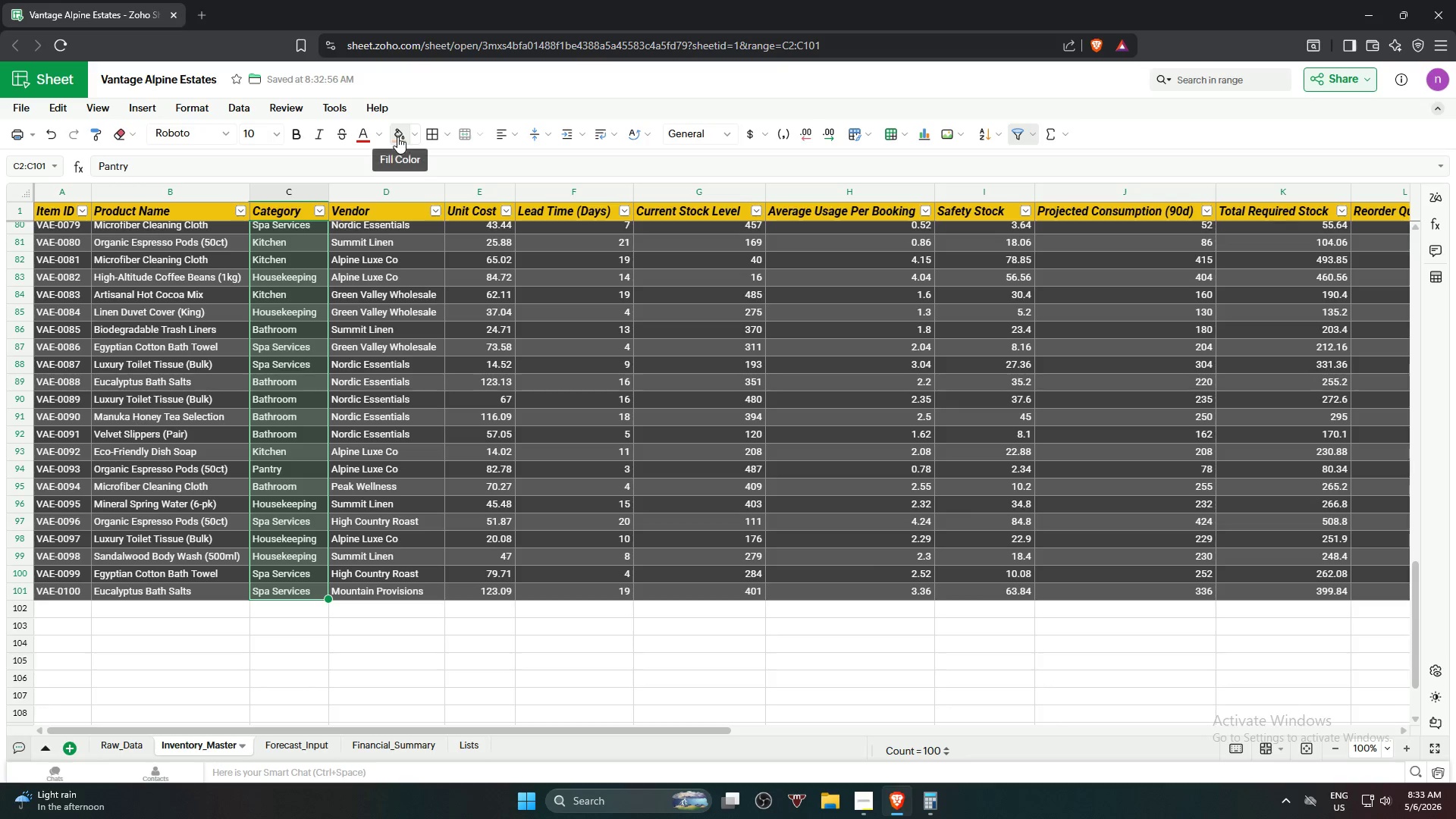 
left_click([416, 136])
 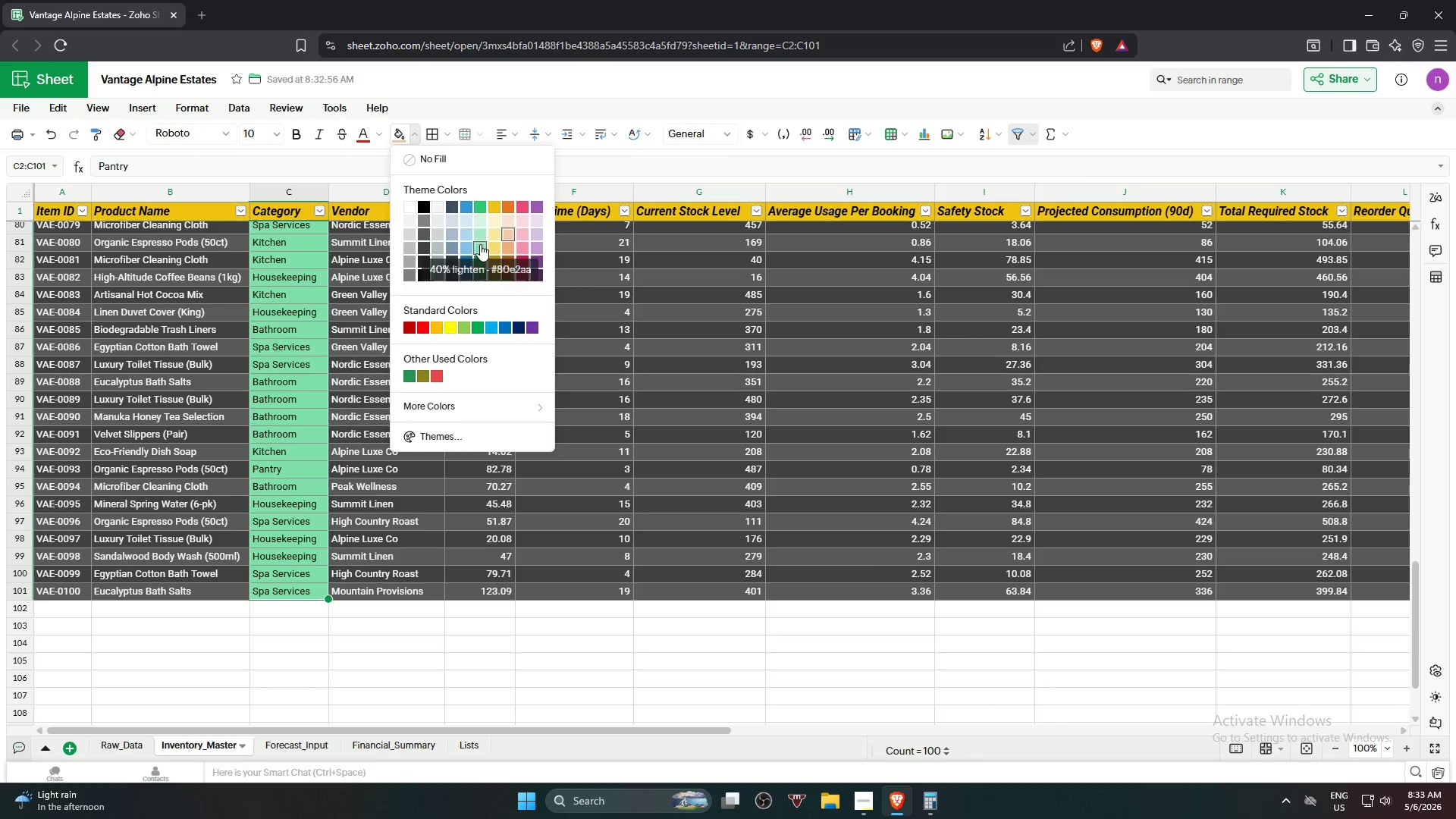 
wait(11.78)
 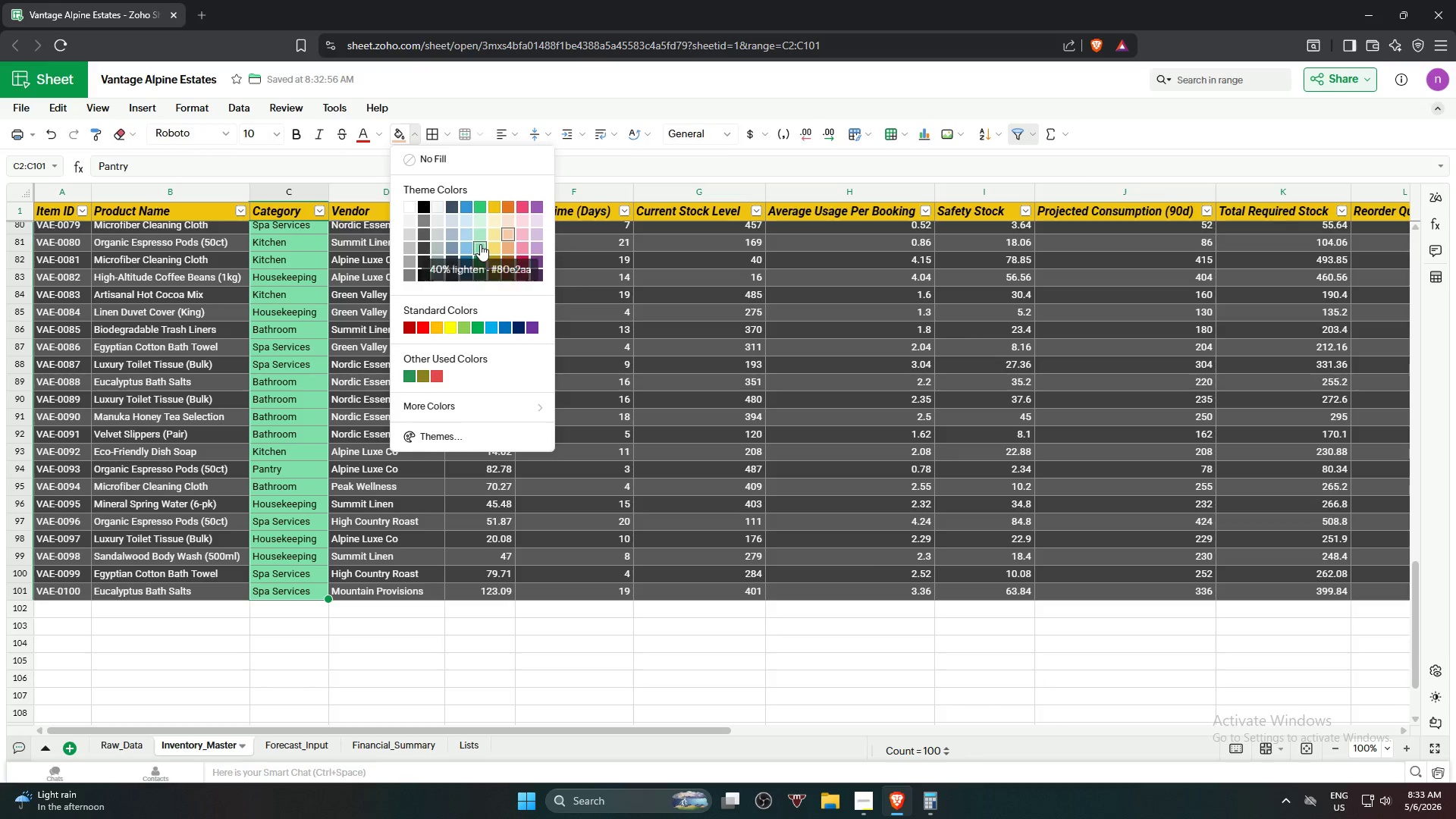 
left_click([484, 245])
 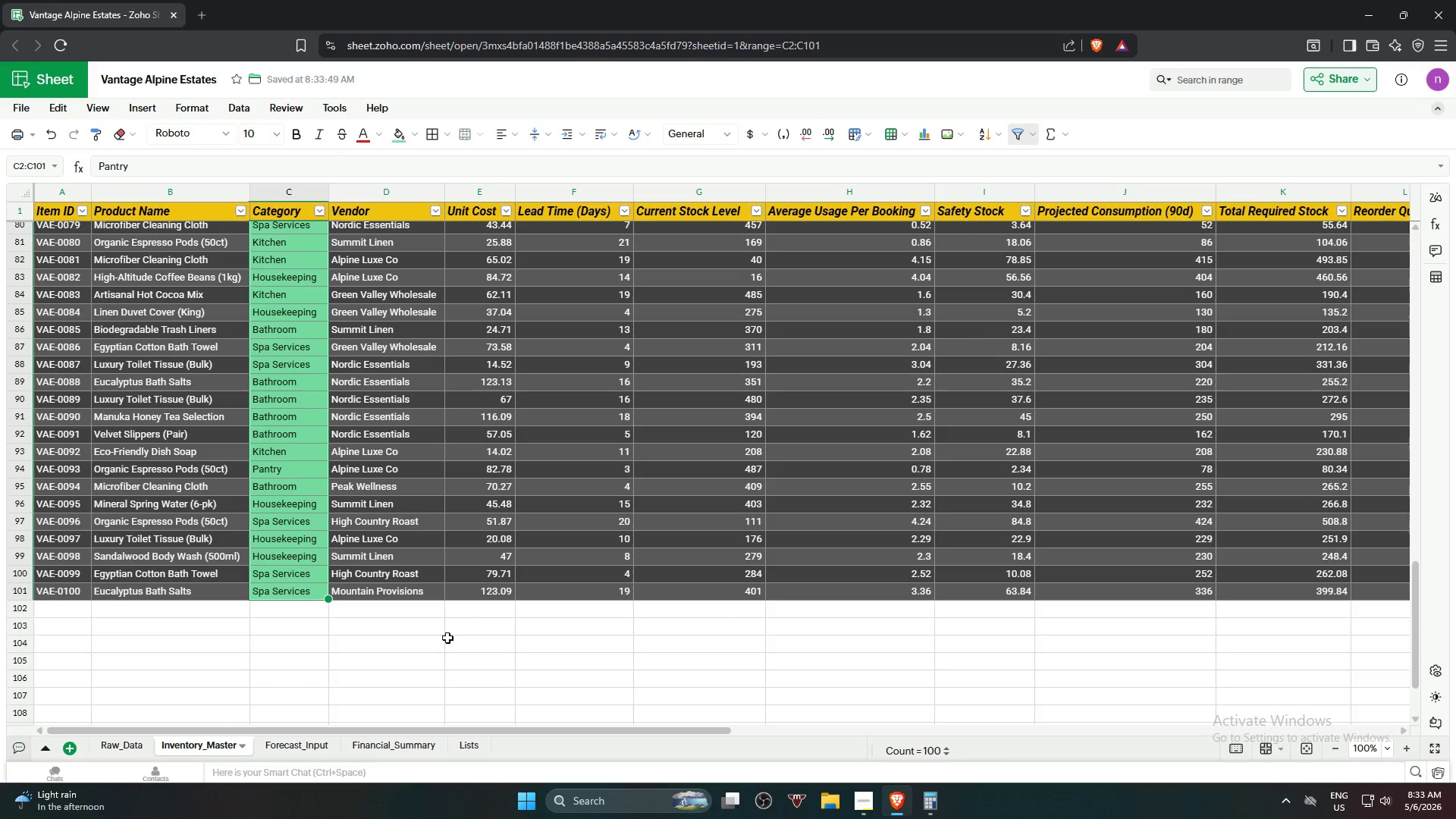 
left_click([434, 657])
 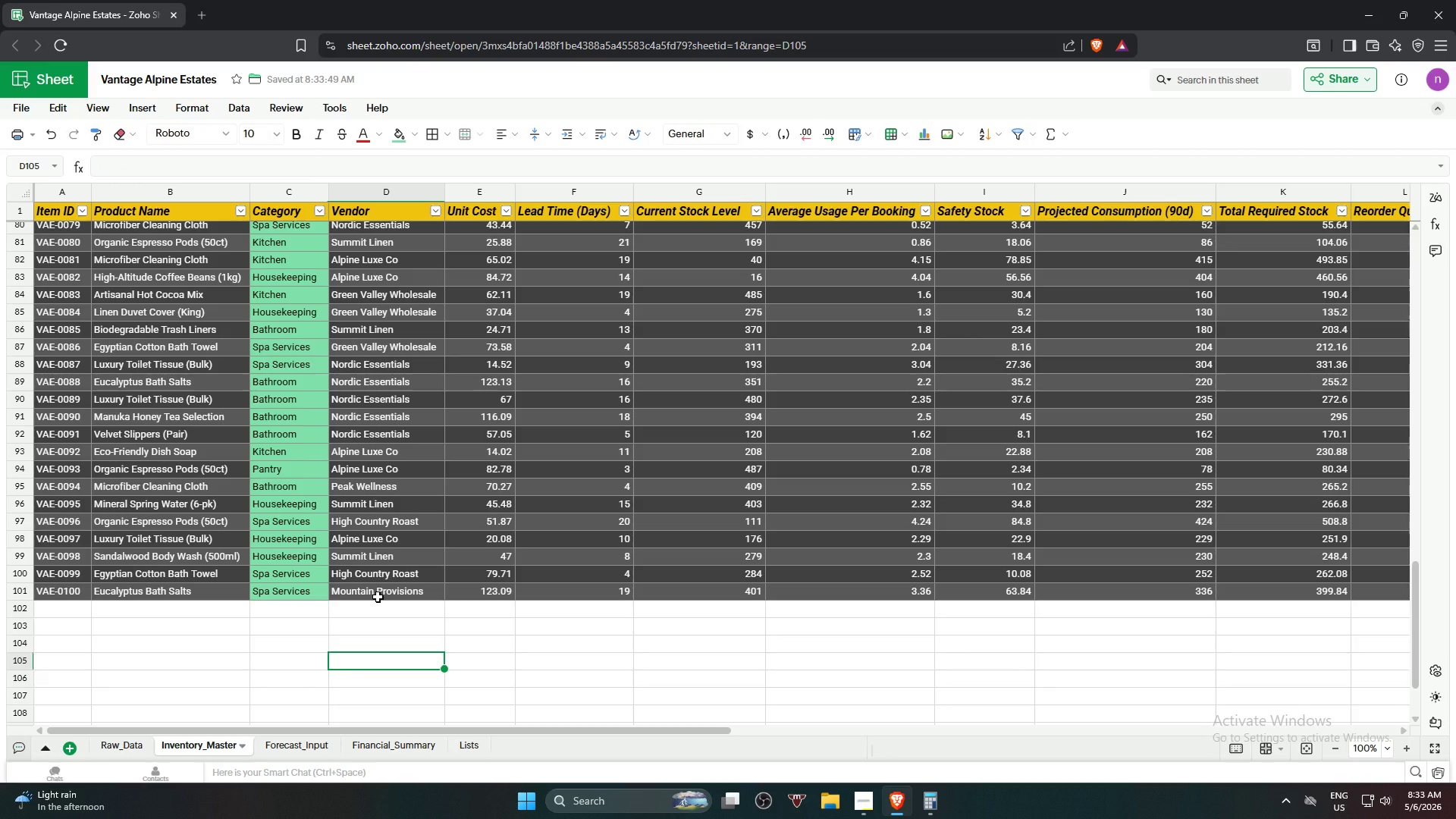 
left_click([378, 594])
 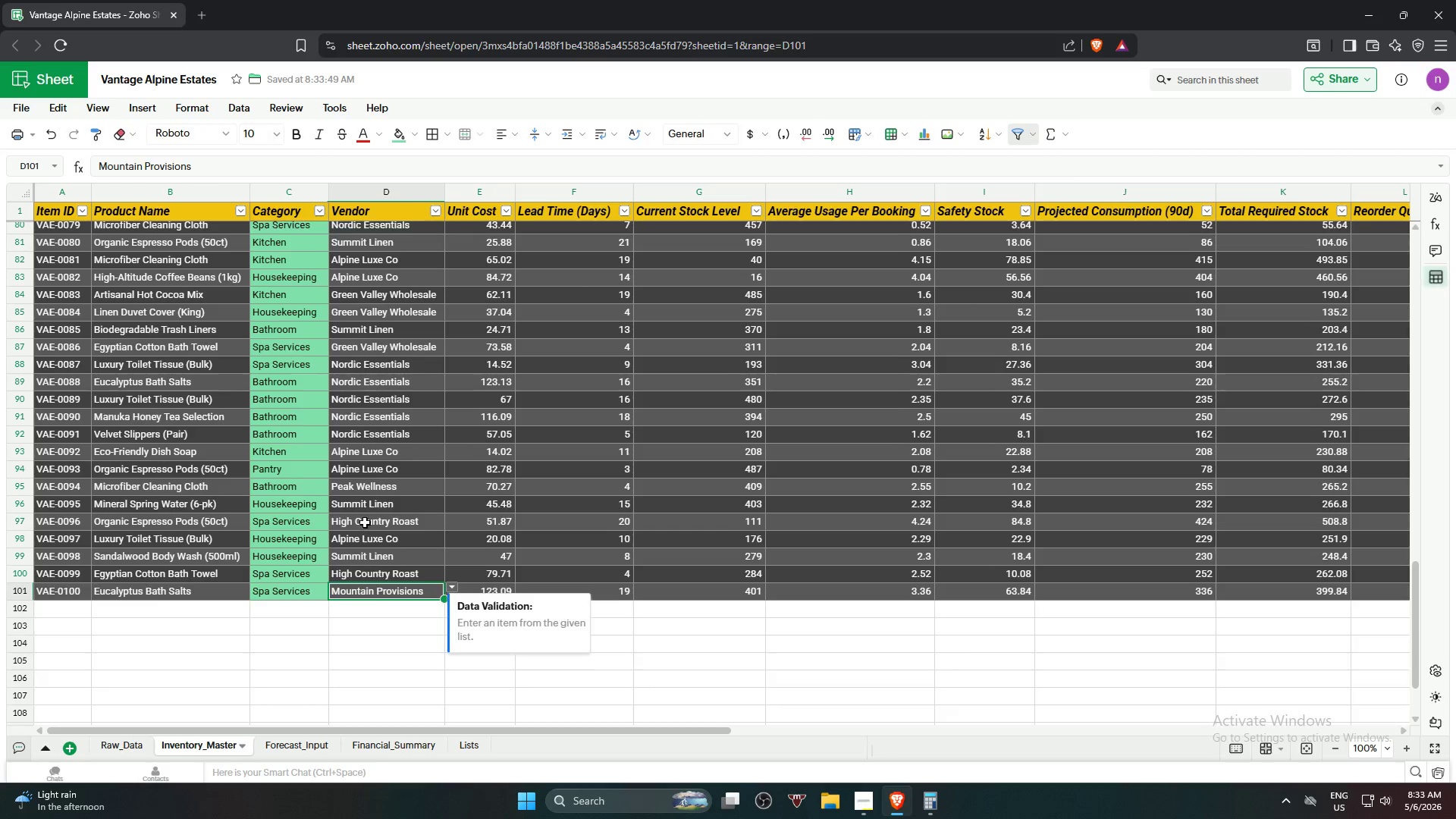 
hold_key(key=ShiftLeft, duration=1.72)
 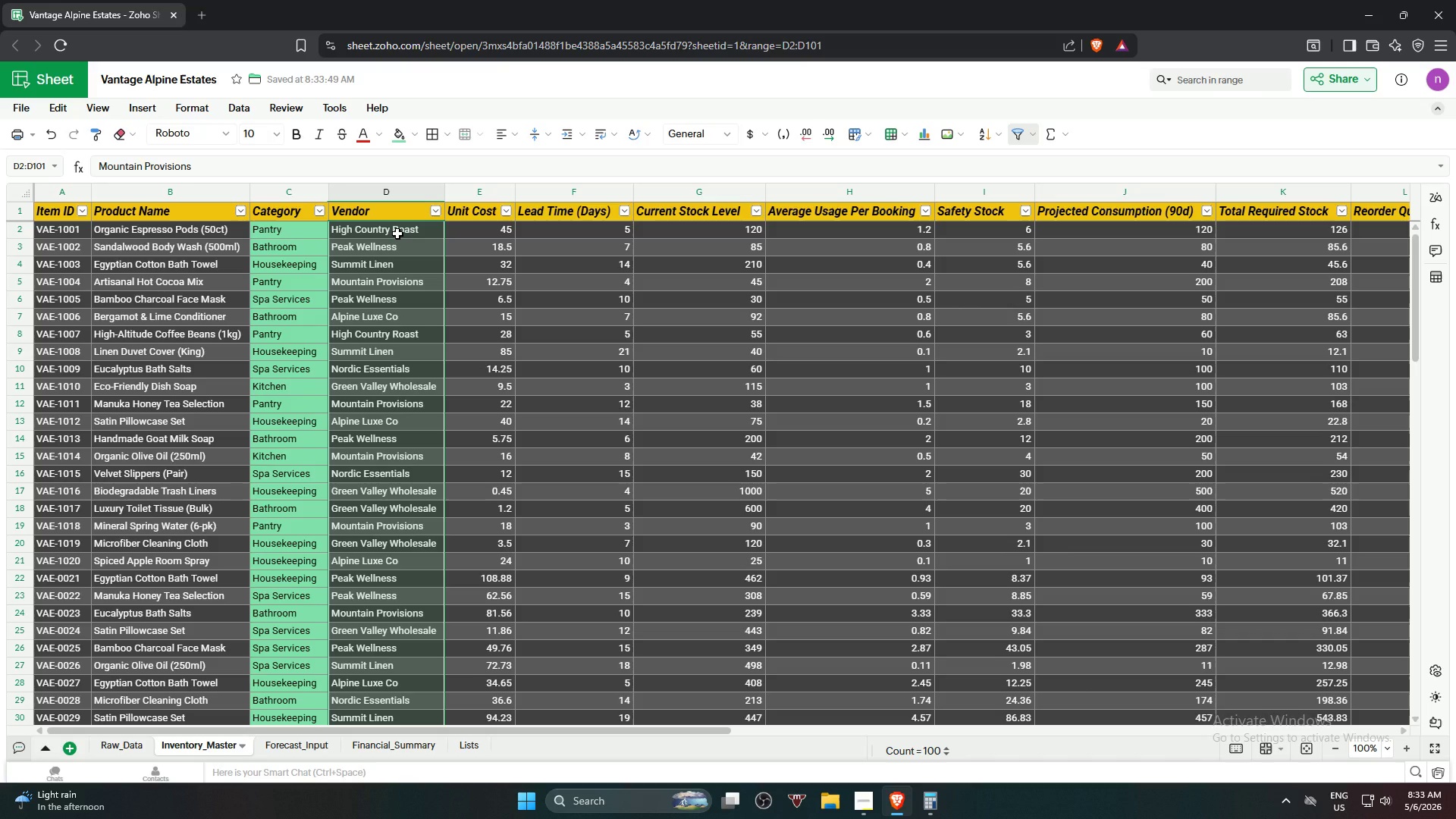 
scroll: coordinate [373, 295], scroll_direction: up, amount: 24.0
 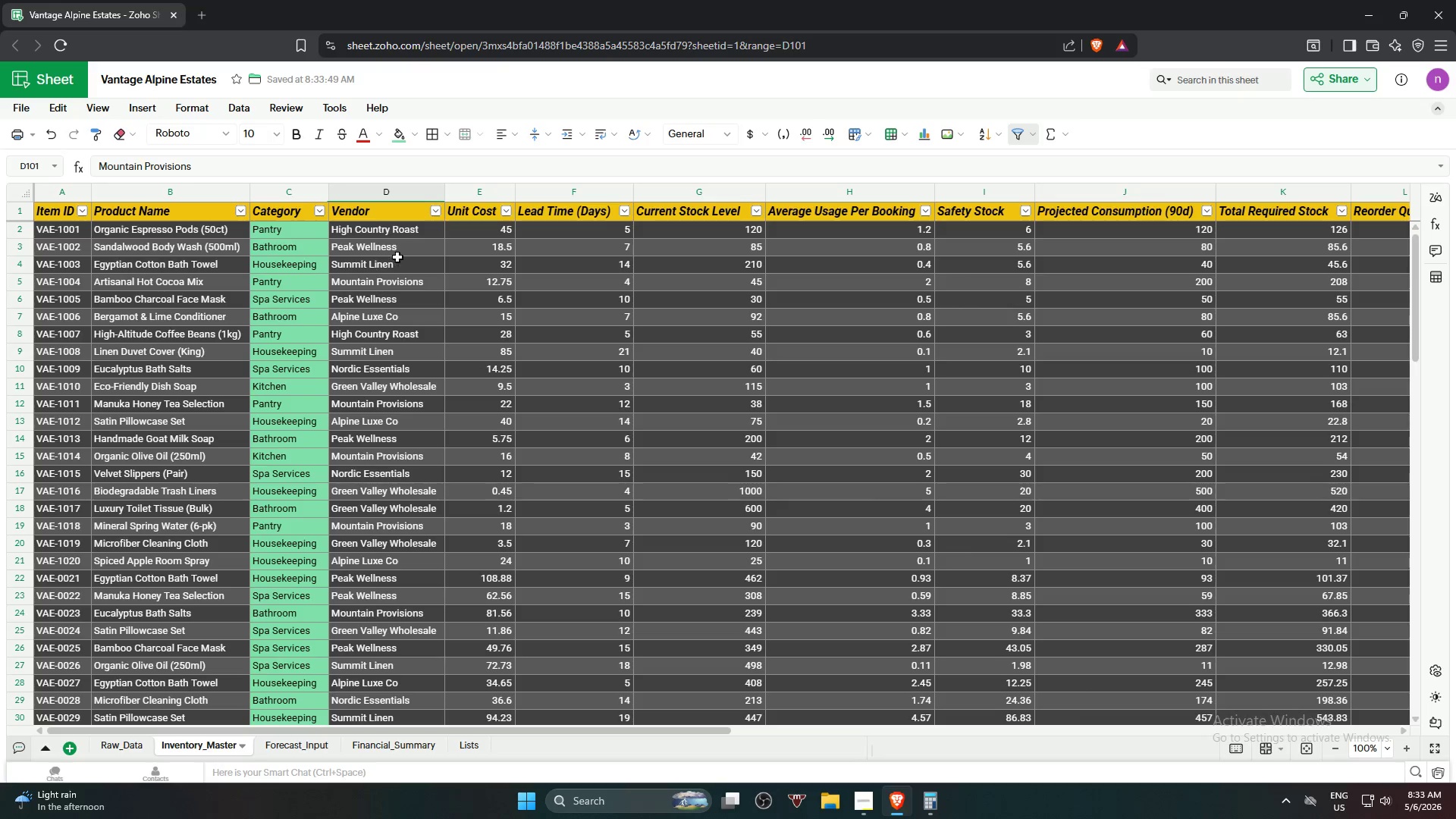 
left_click([397, 234])
 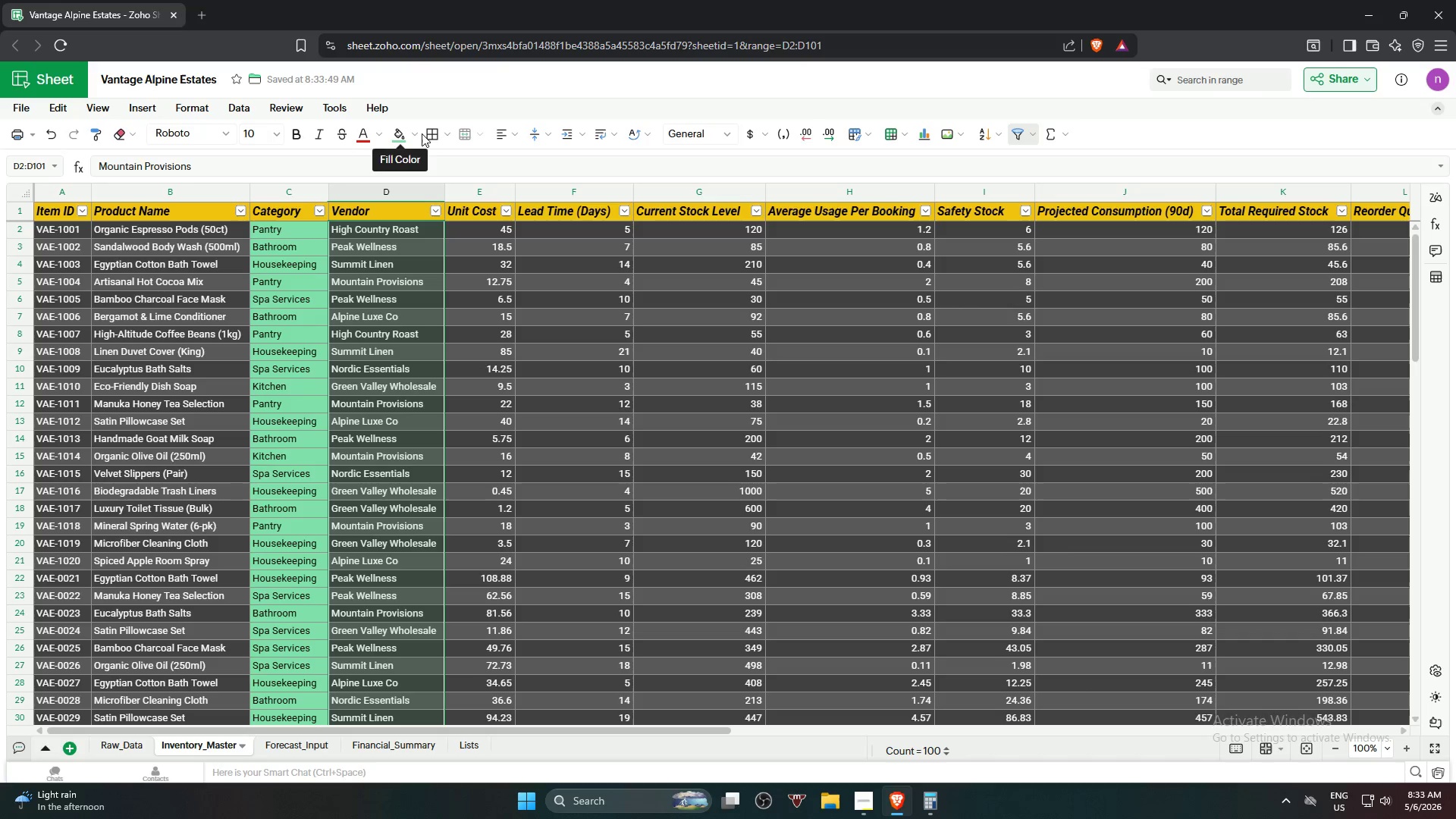 
double_click([416, 134])
 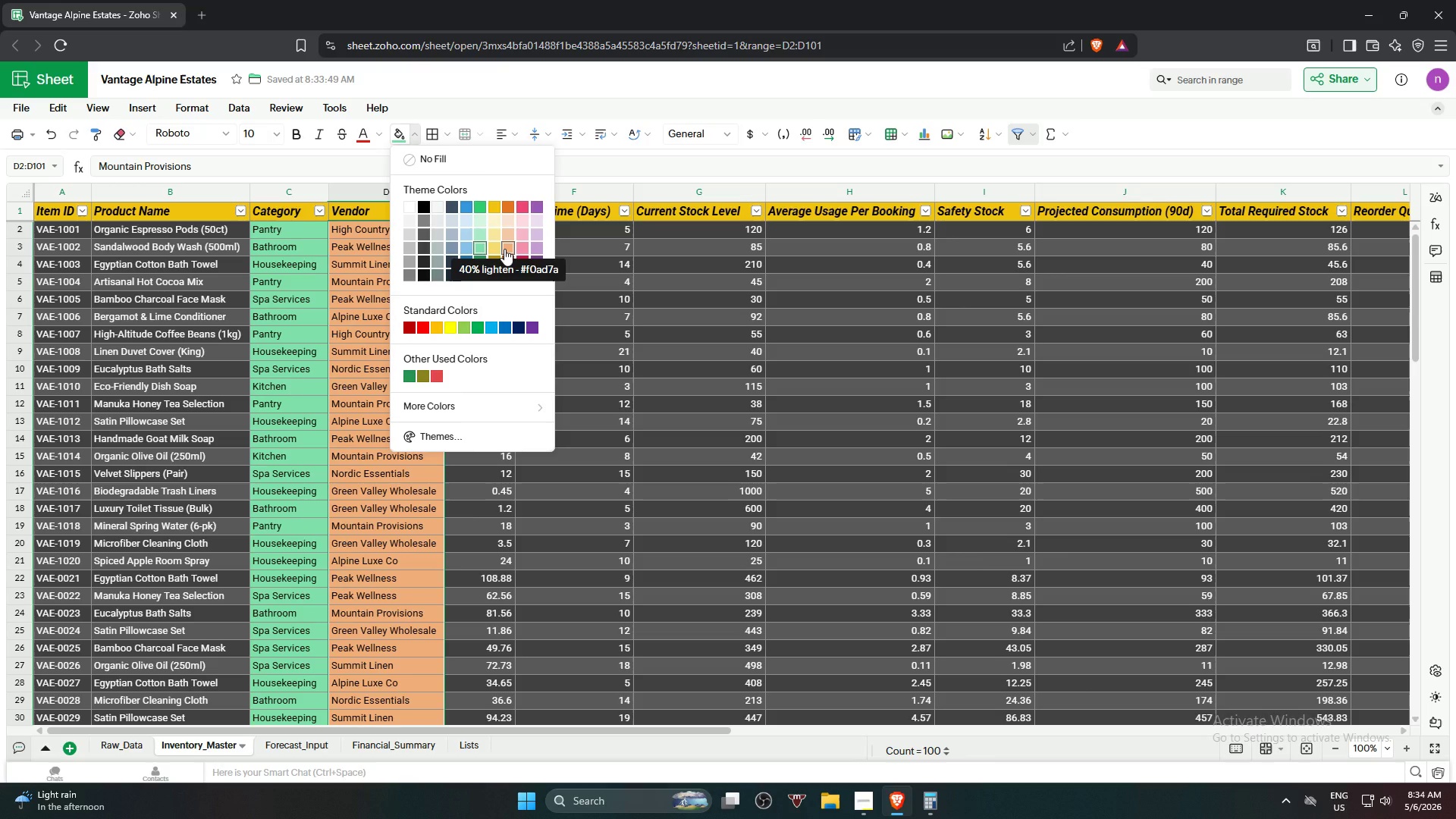 
wait(5.92)
 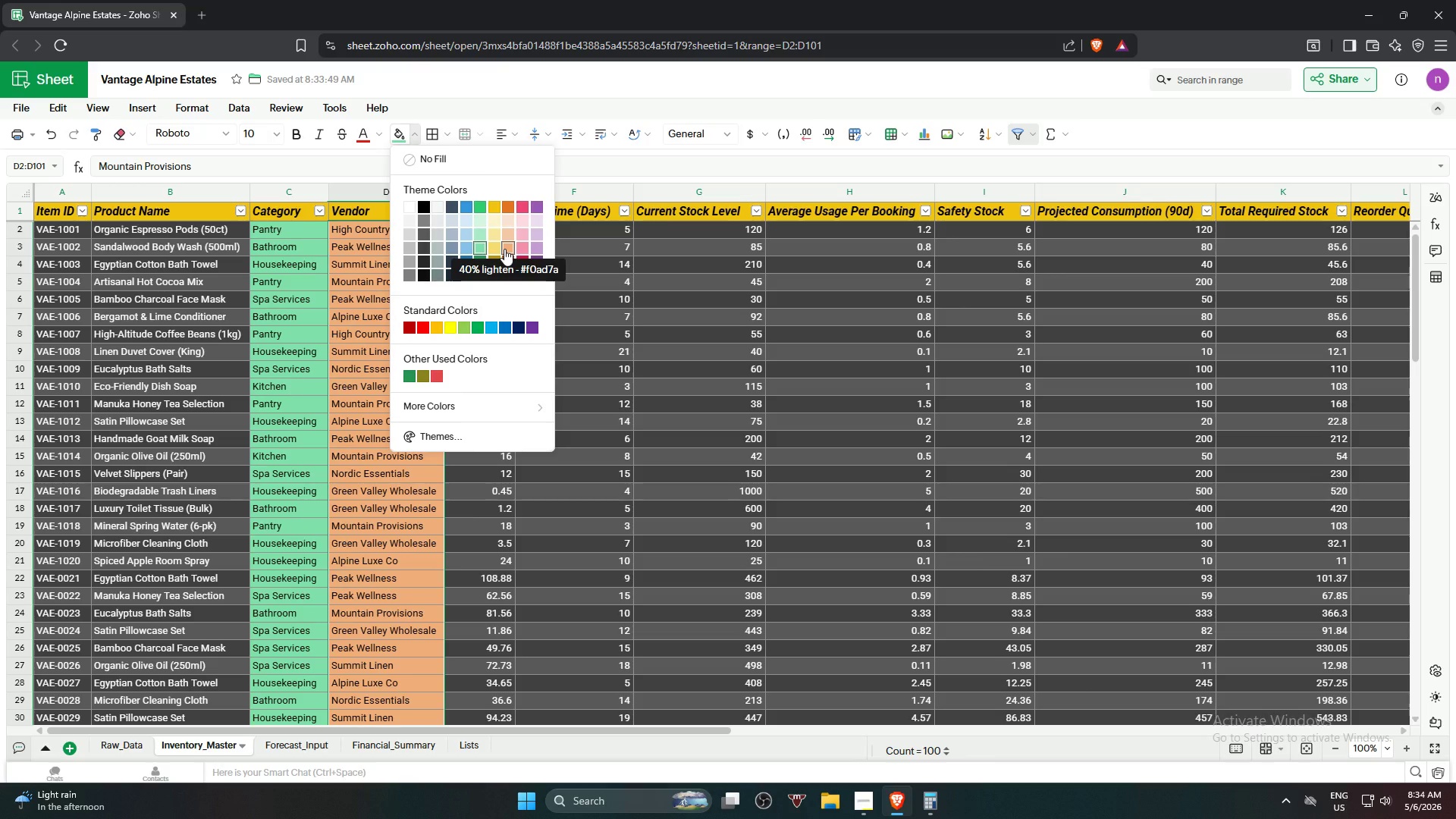 
left_click([504, 249])
 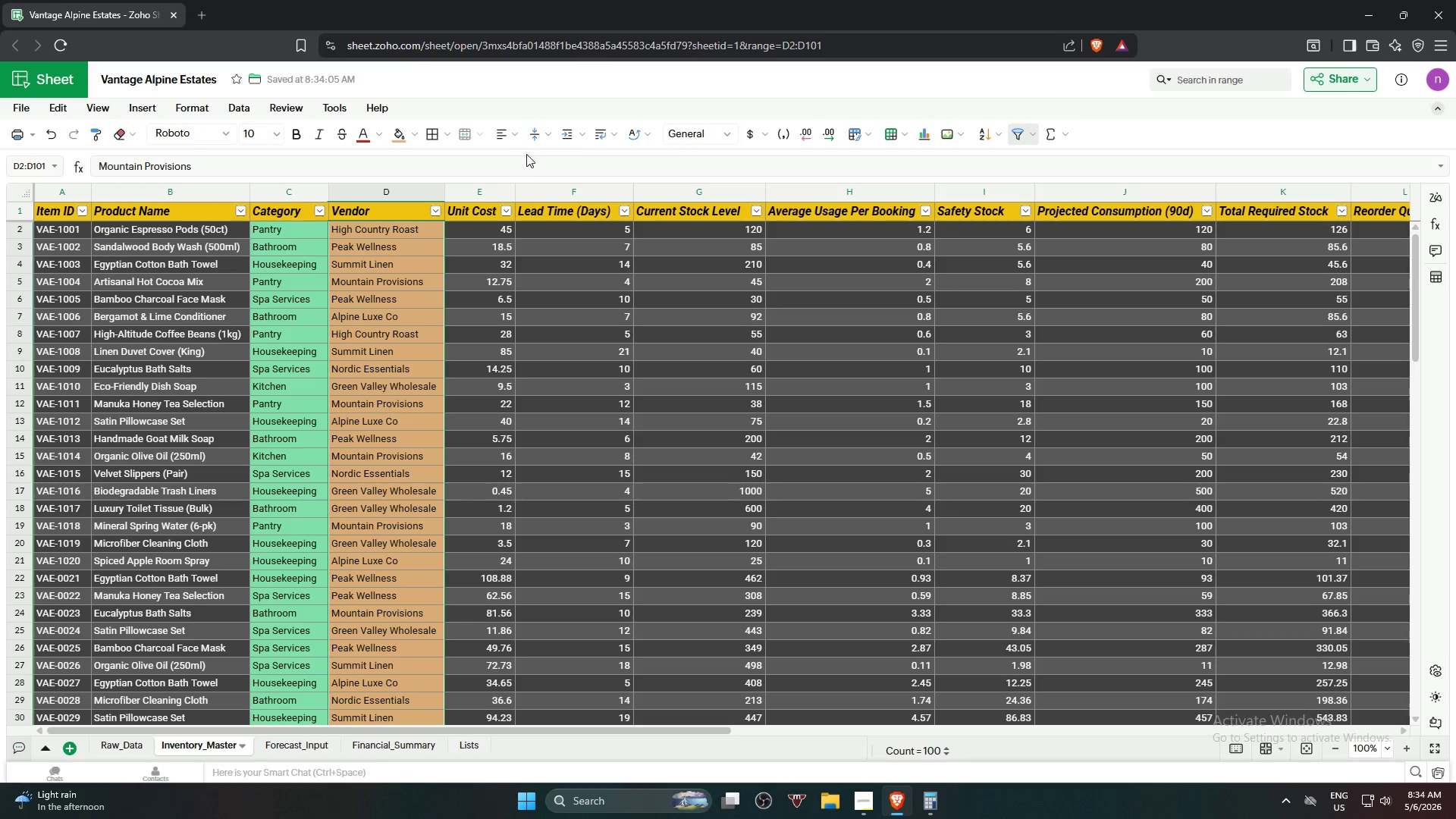 
left_click([584, 78])
 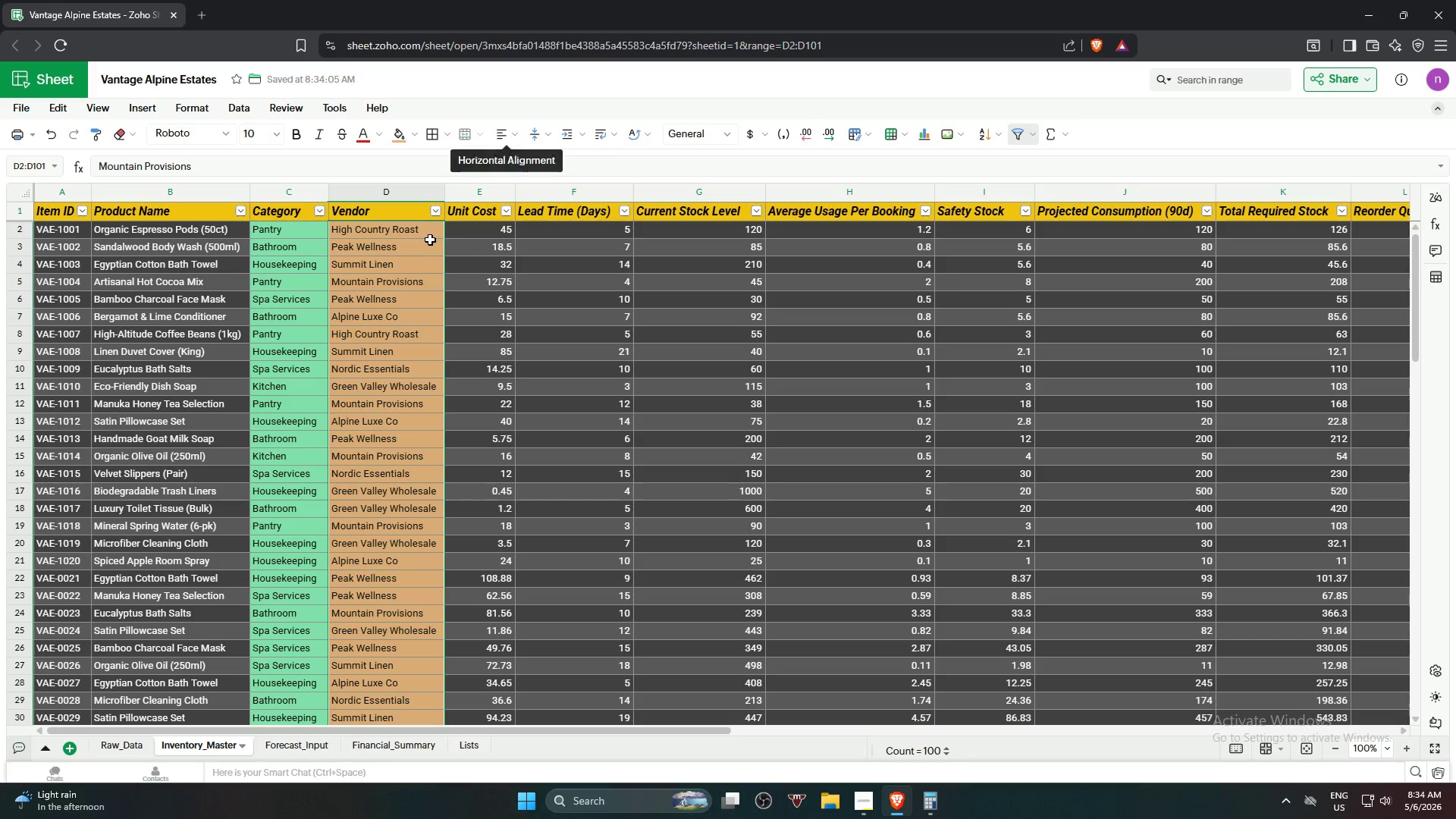 
left_click([428, 231])
 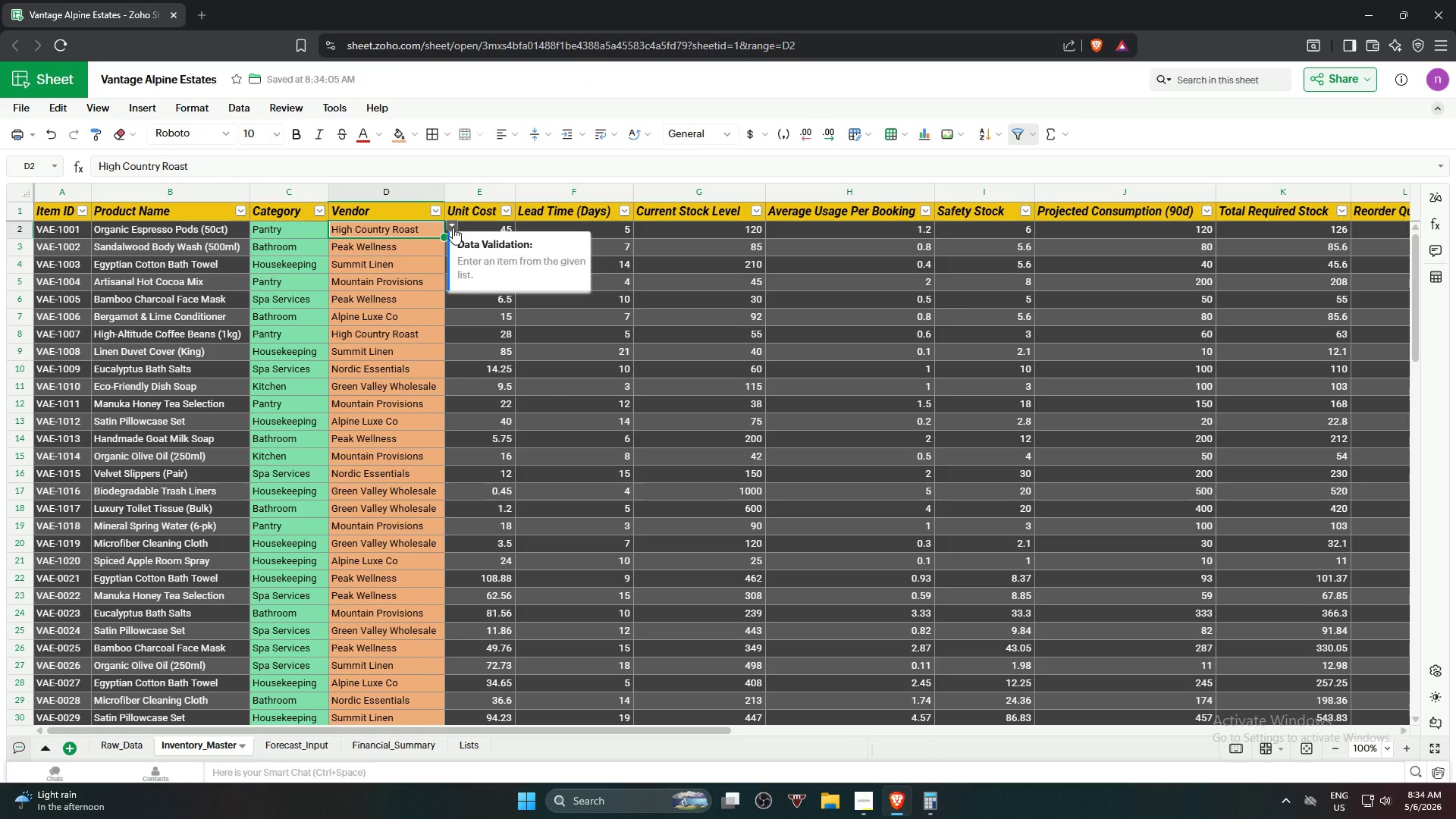 
left_click([453, 226])
 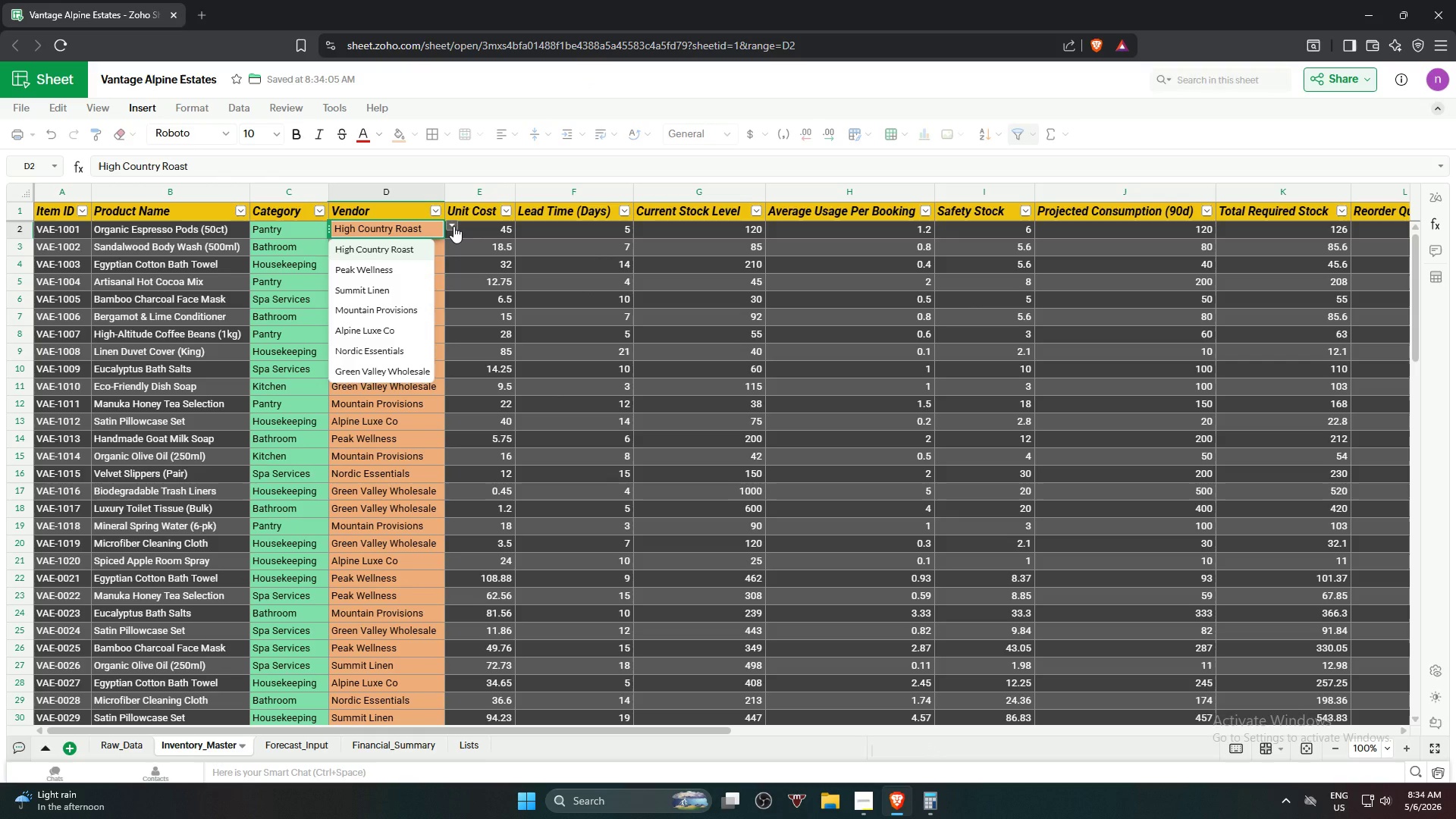 
left_click([453, 226])
 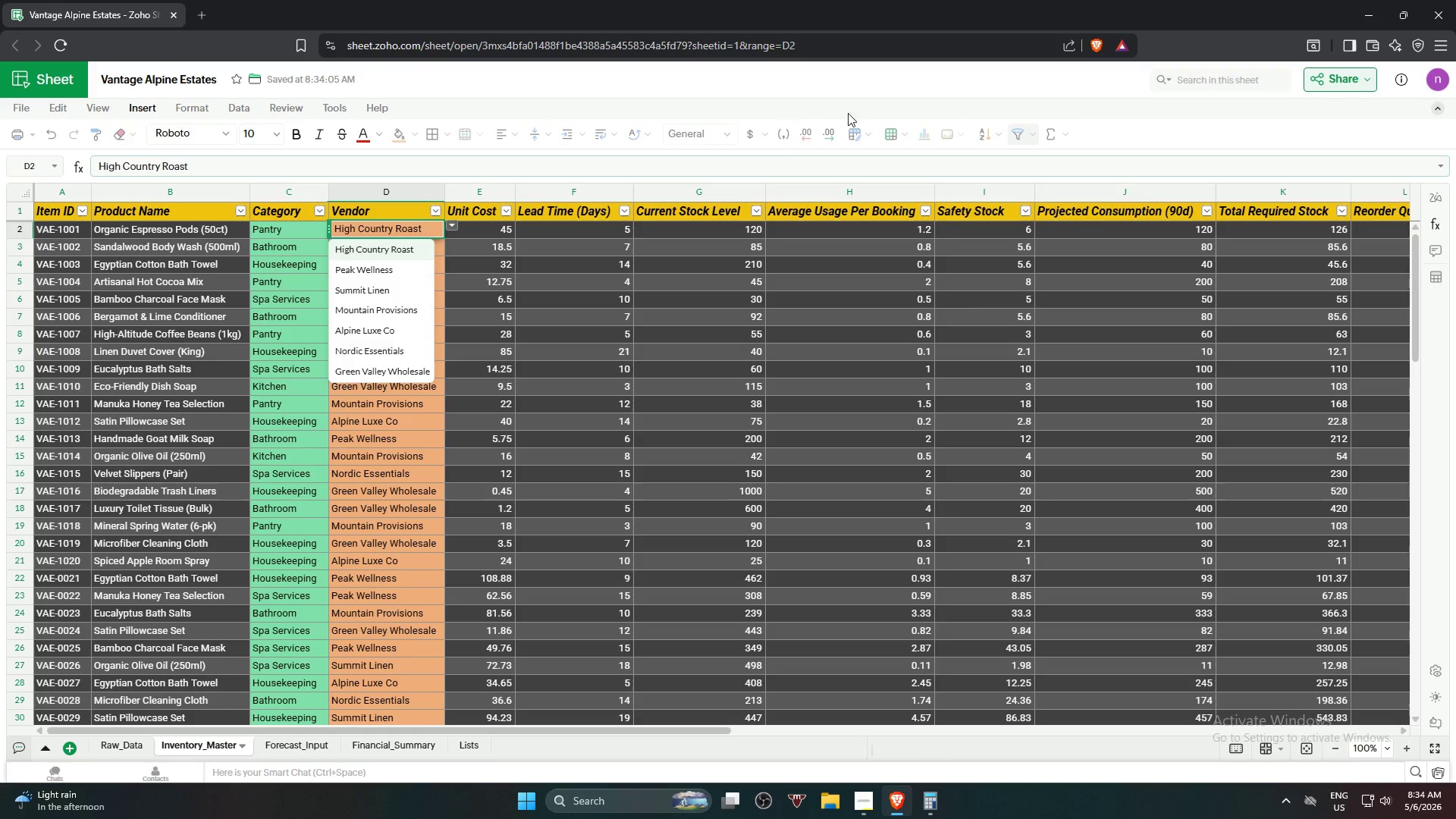 
left_click([1230, 127])
 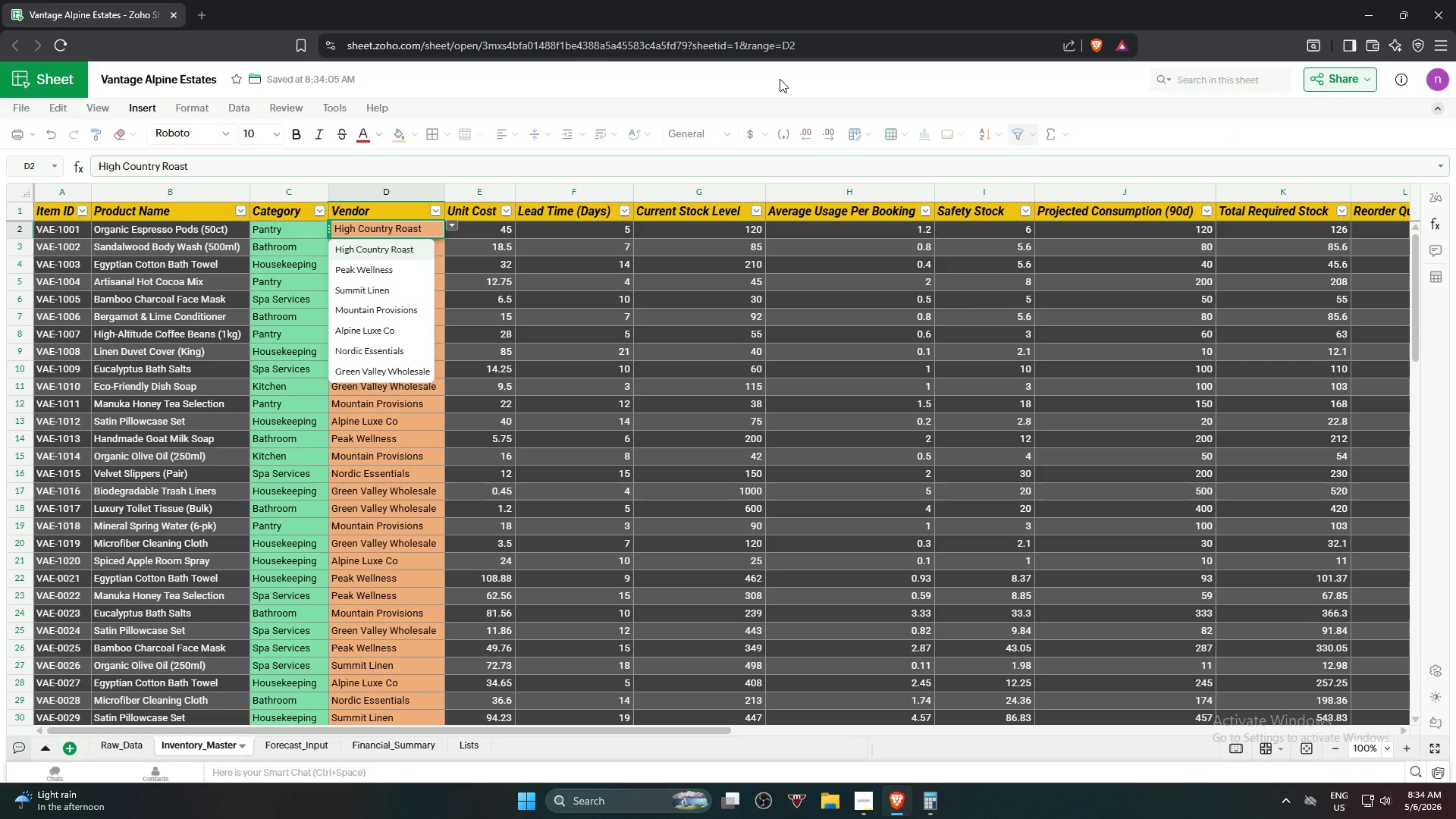 
left_click([752, 16])
 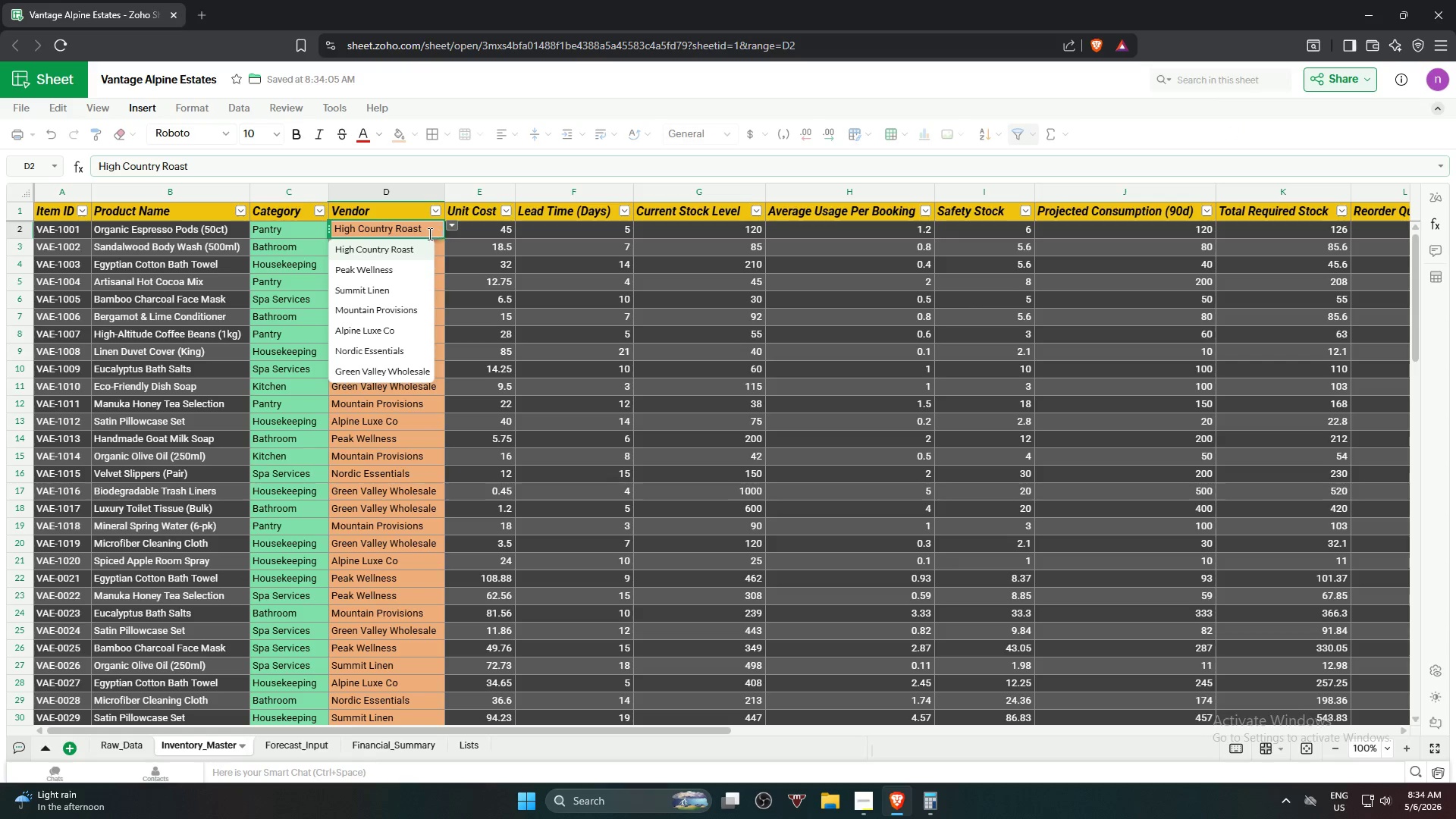 
mouse_move([444, 208])
 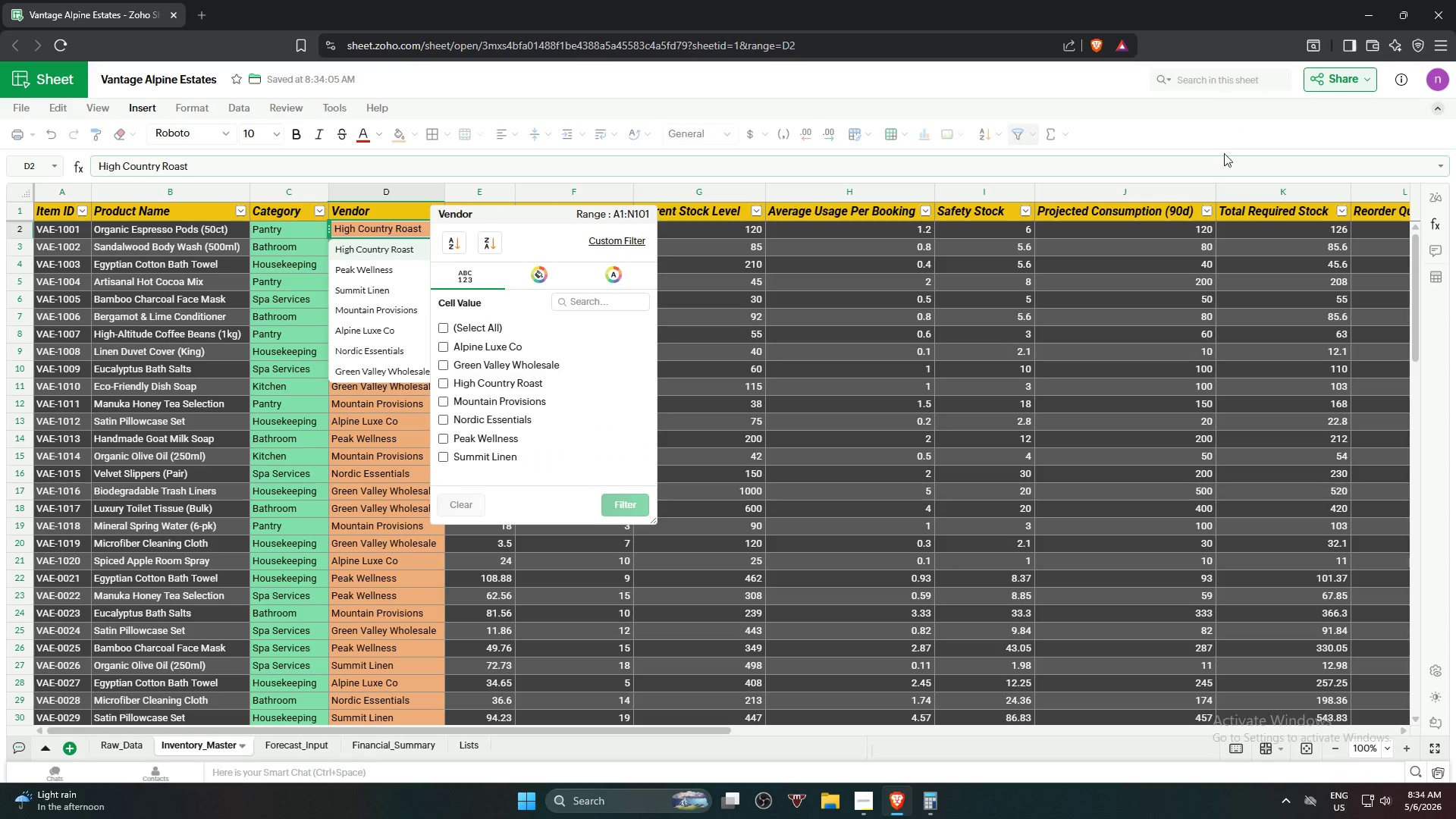 
double_click([1047, 395])
 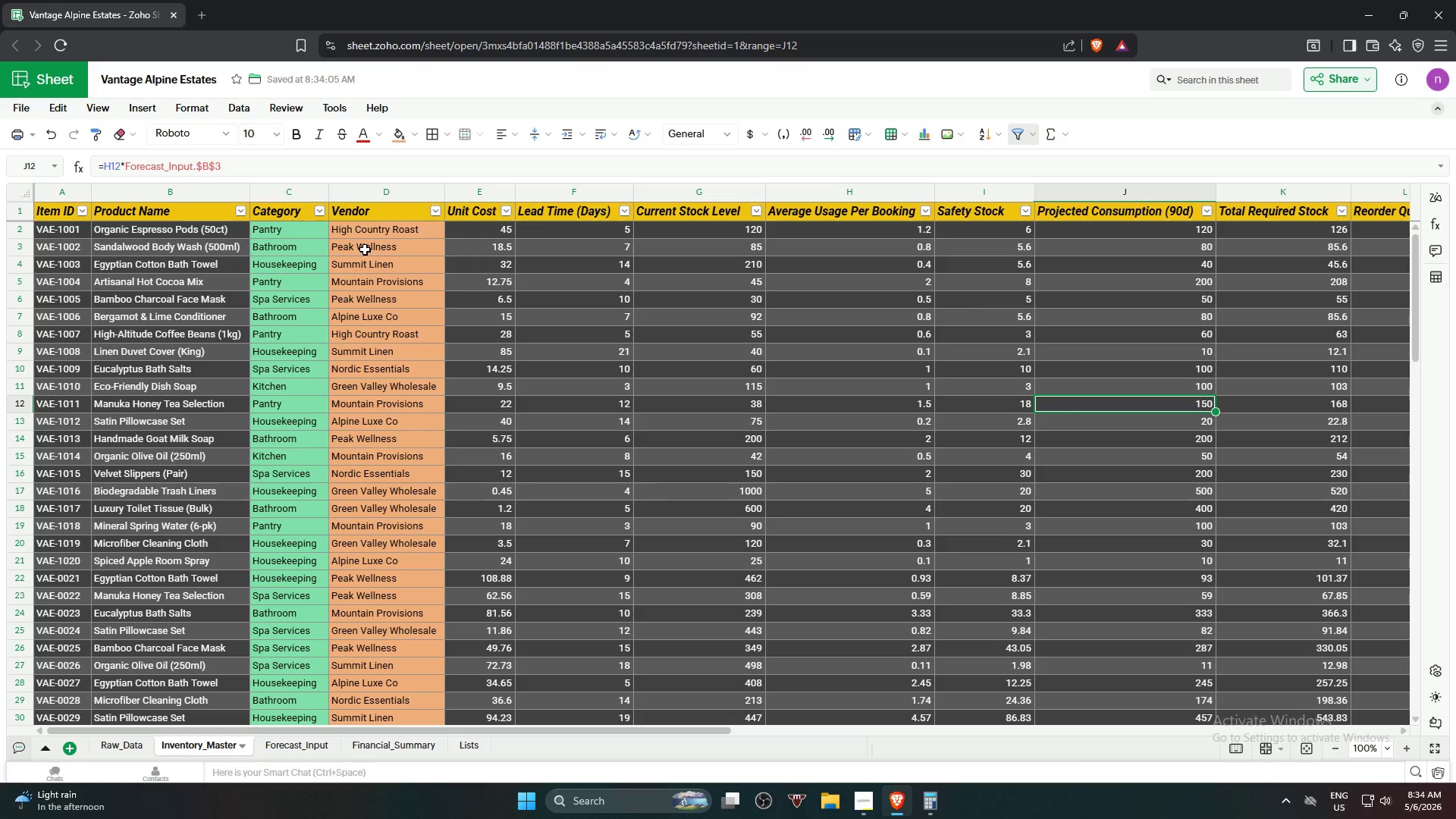 
scroll: coordinate [384, 472], scroll_direction: down, amount: 17.0
 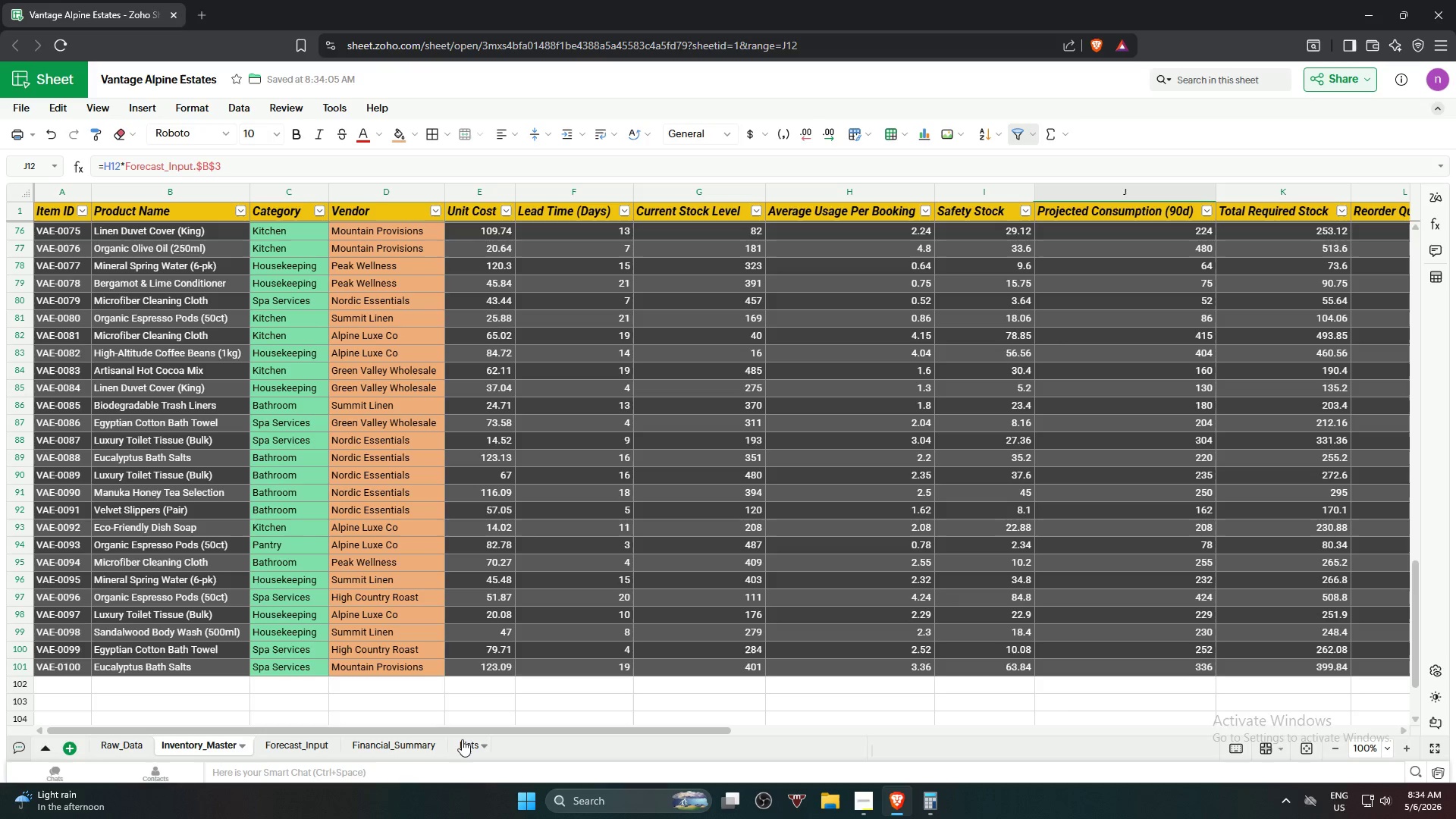 
left_click_drag(start_coordinate=[481, 733], to_coordinate=[394, 716])
 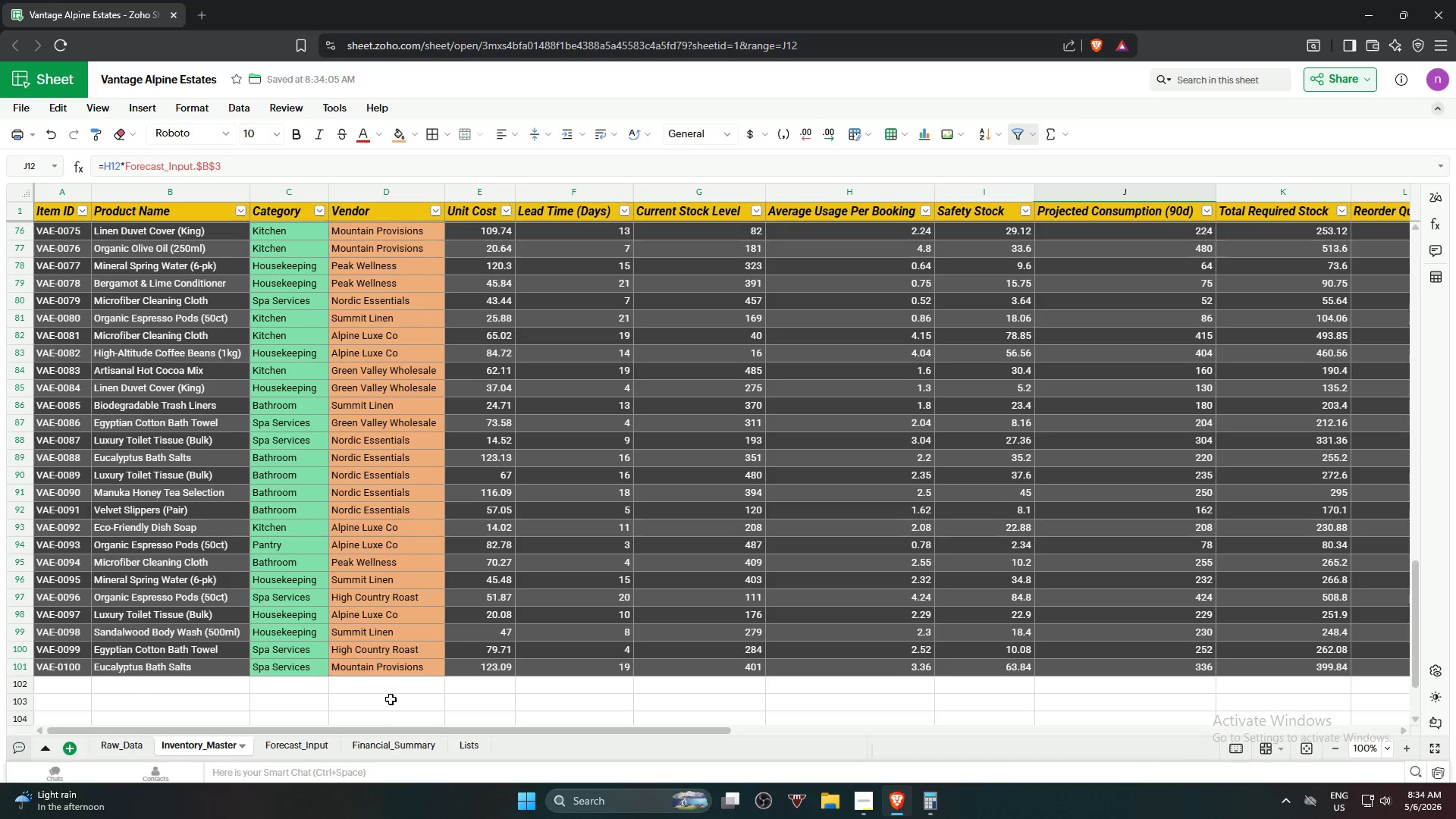 
key(Control+Z)
 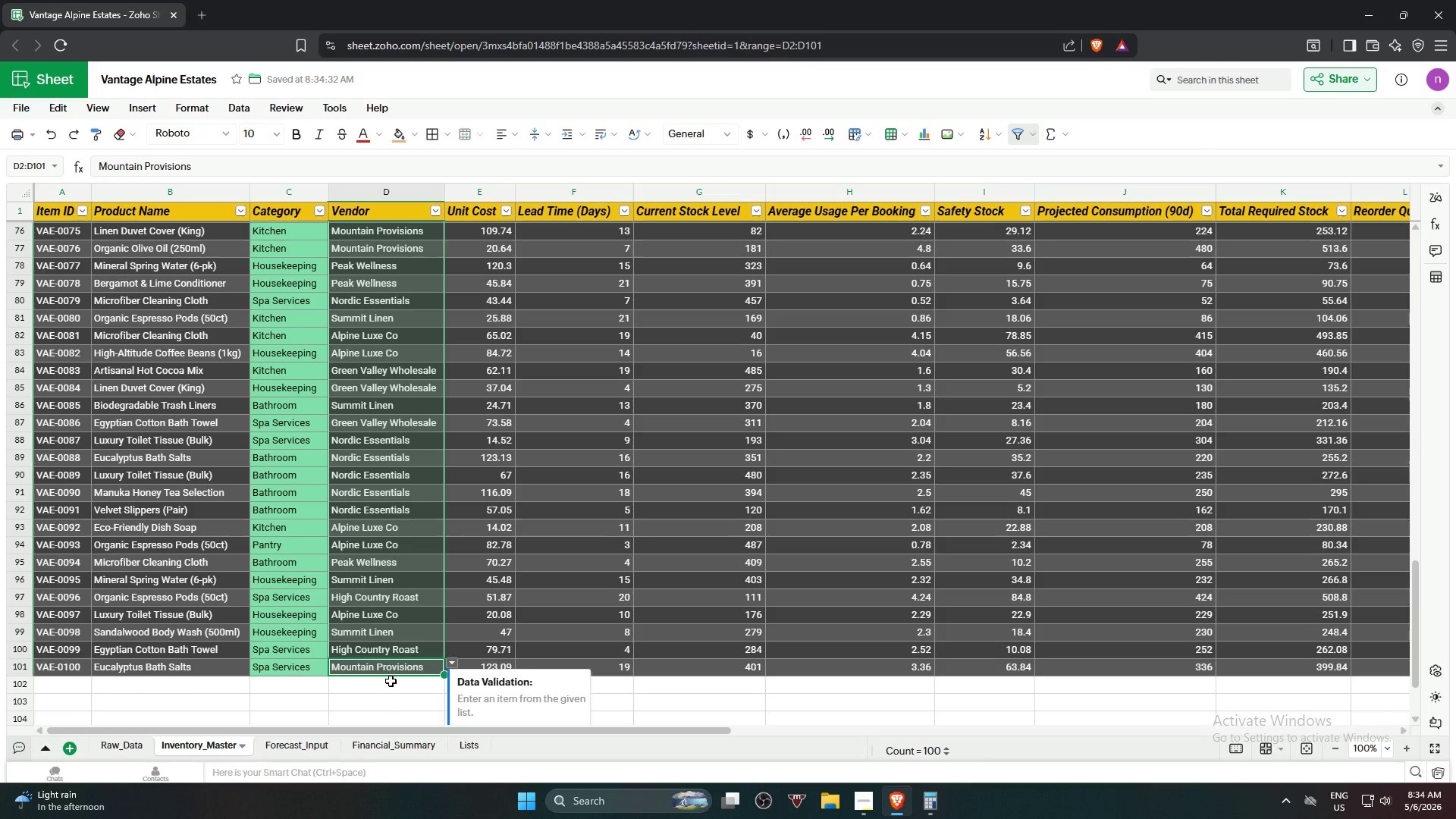 
key(Control+Z)
 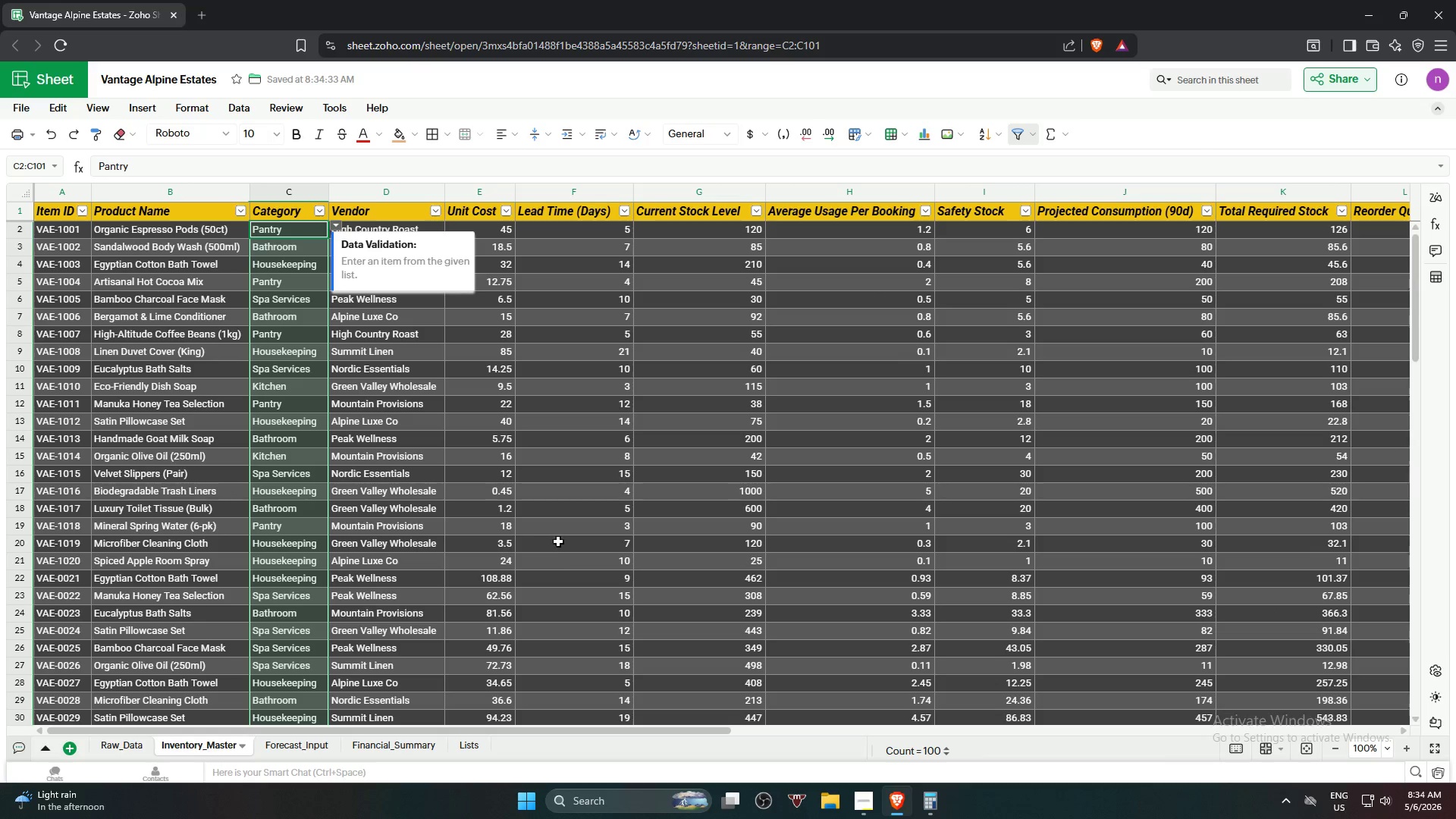 
scroll: coordinate [558, 536], scroll_direction: up, amount: 6.0
 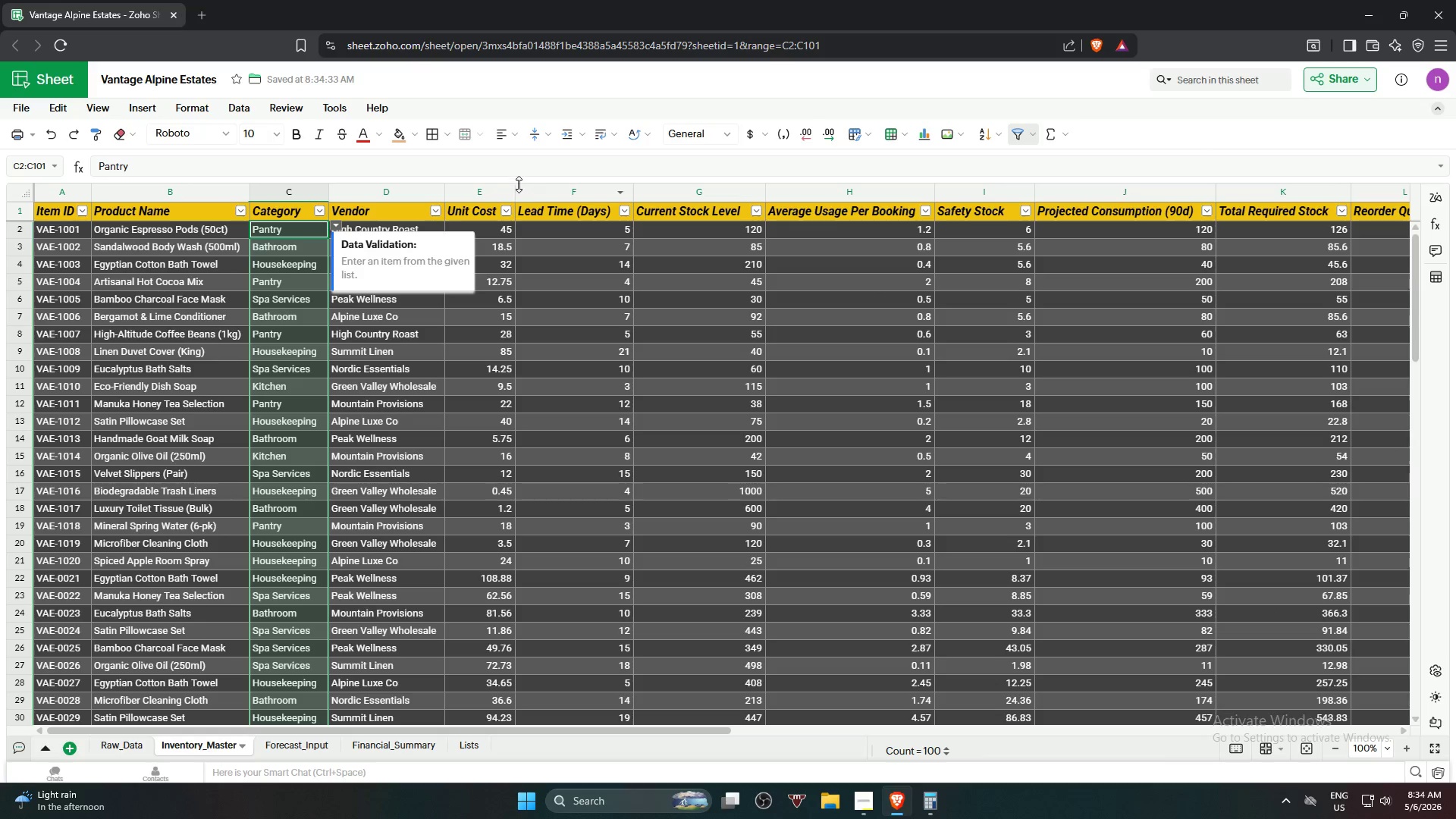 
left_click([541, 163])
 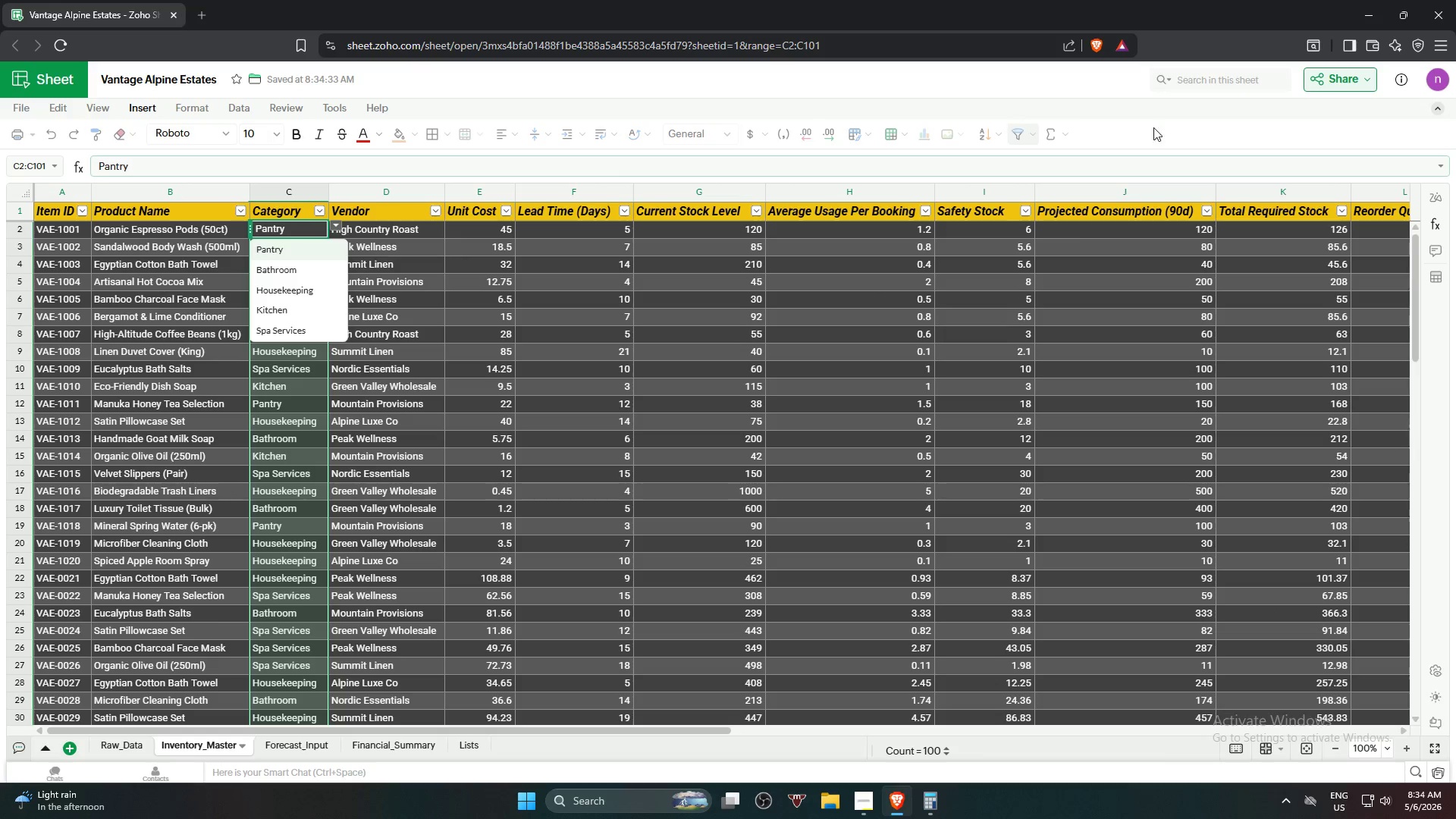 
left_click([1170, 133])
 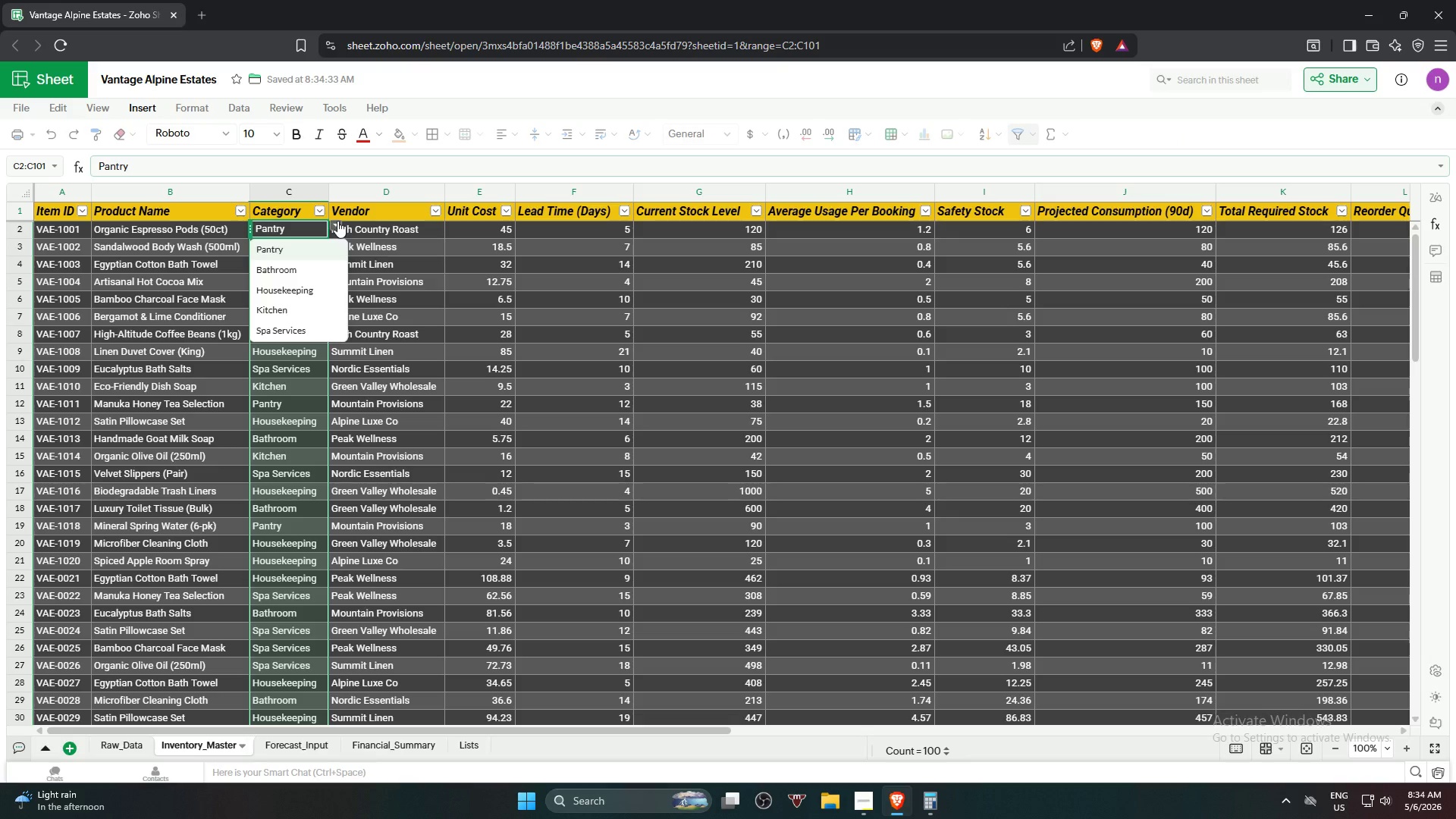 
left_click([337, 221])
 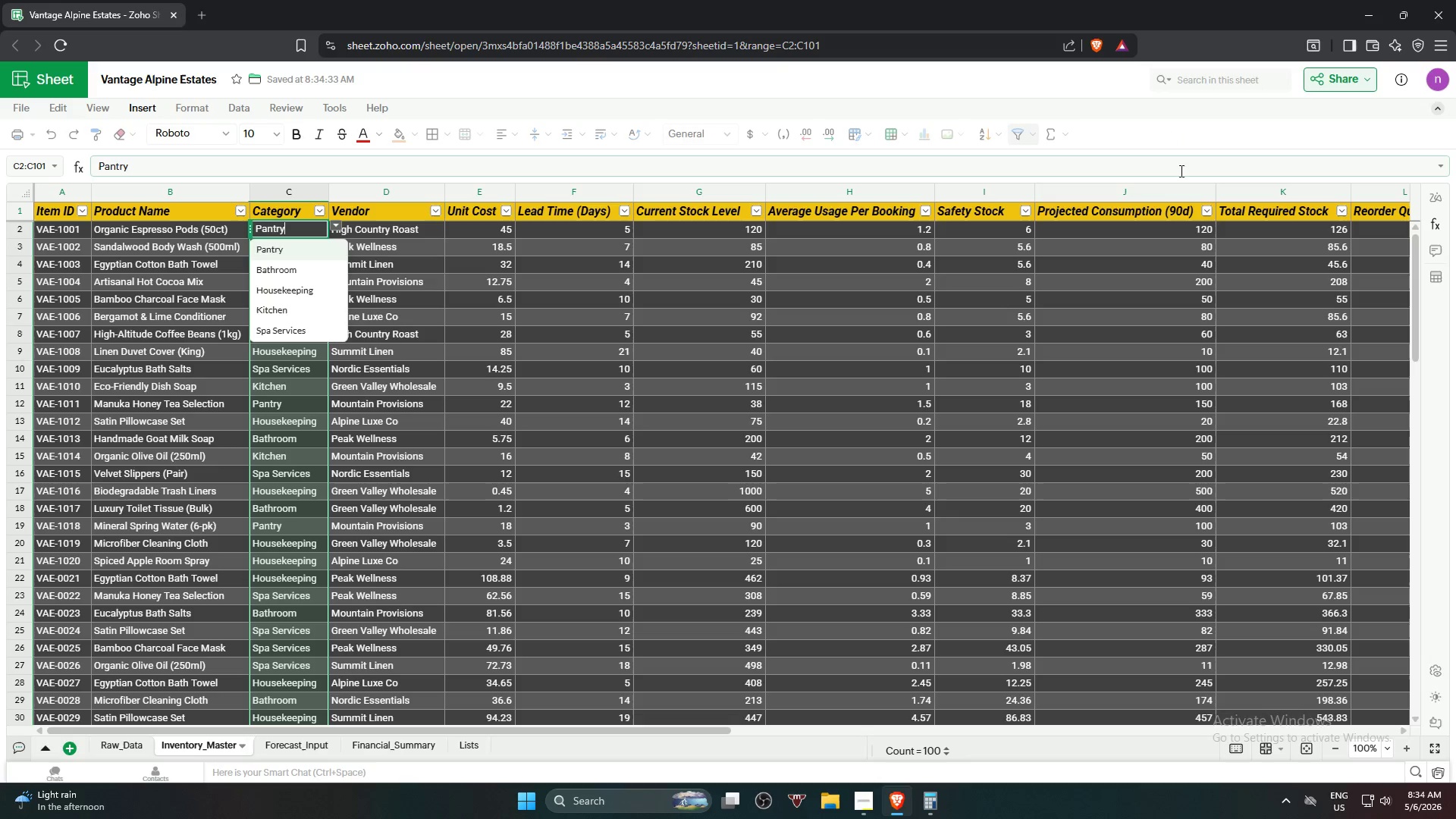 
left_click([1241, 146])
 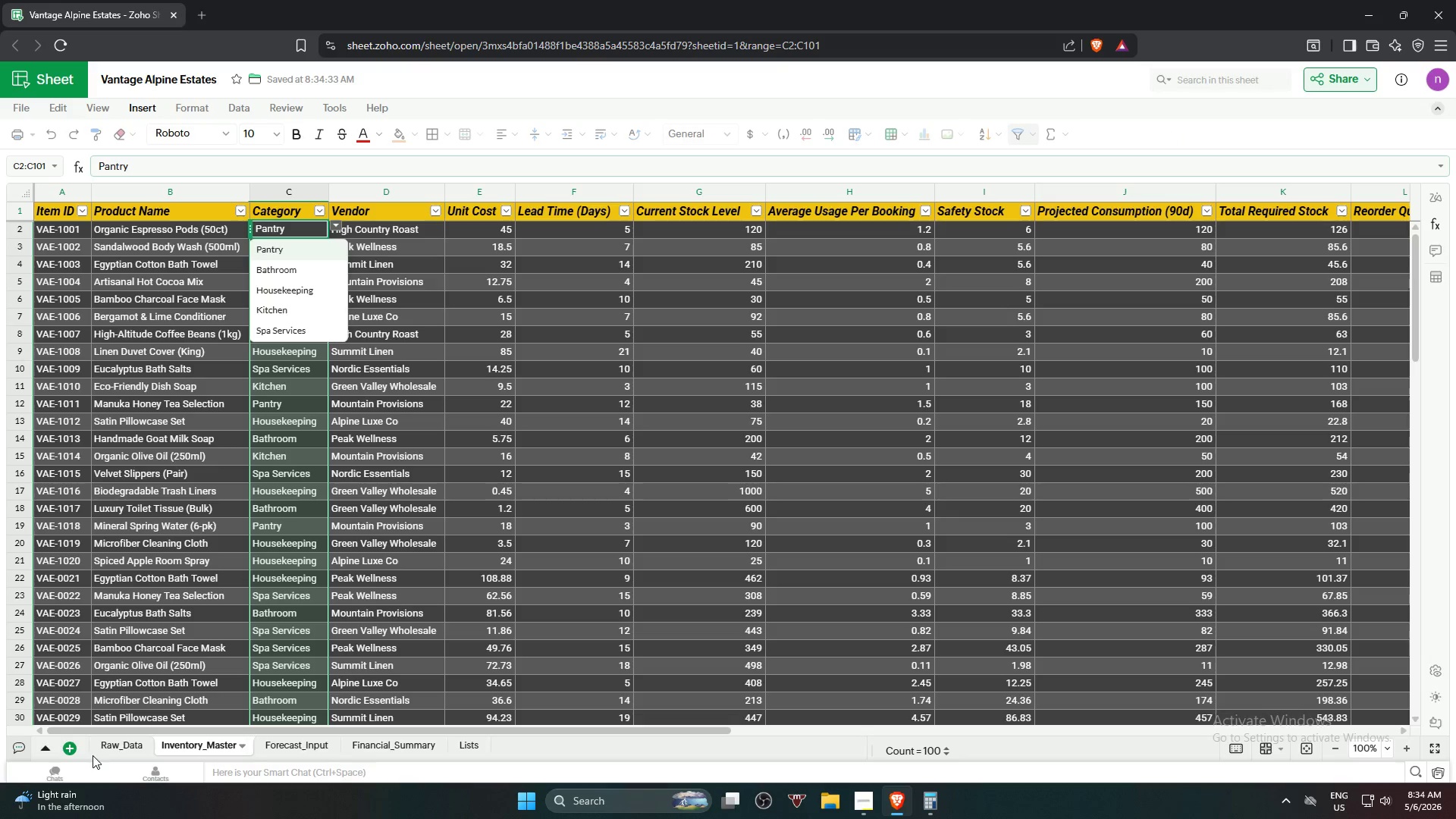 
left_click([106, 748])
 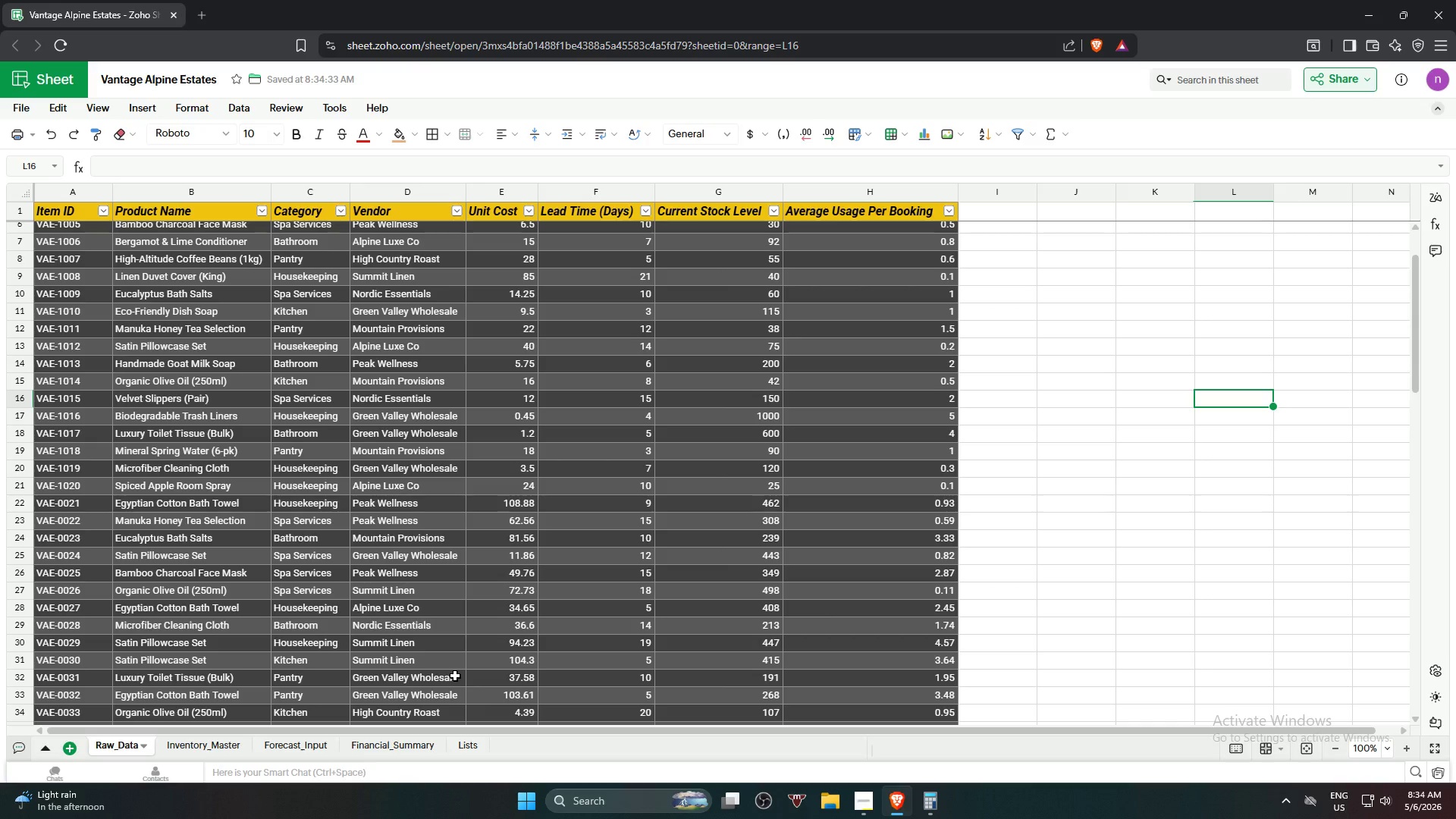 
scroll: coordinate [425, 563], scroll_direction: up, amount: 13.0
 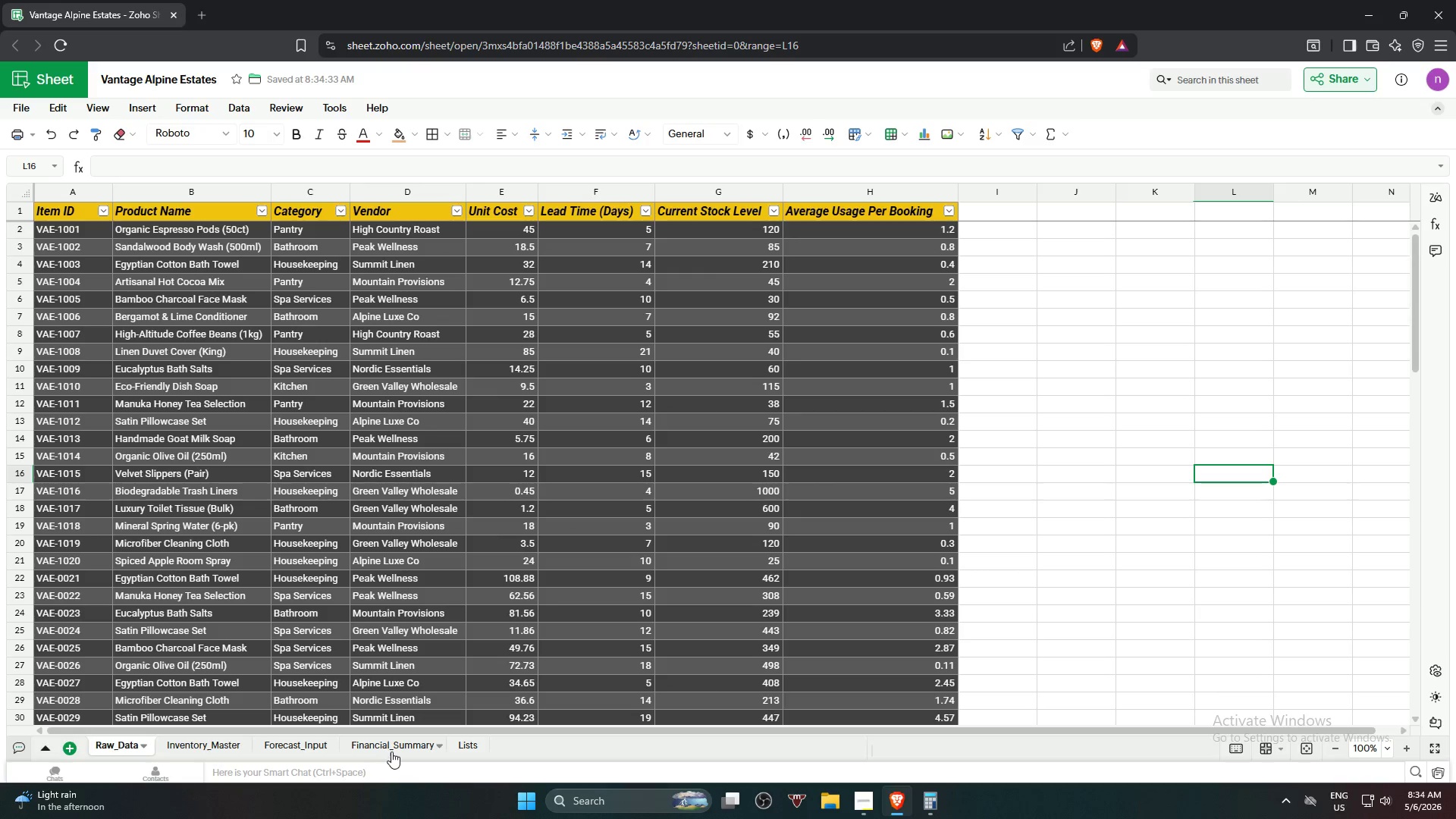 
left_click([391, 752])
 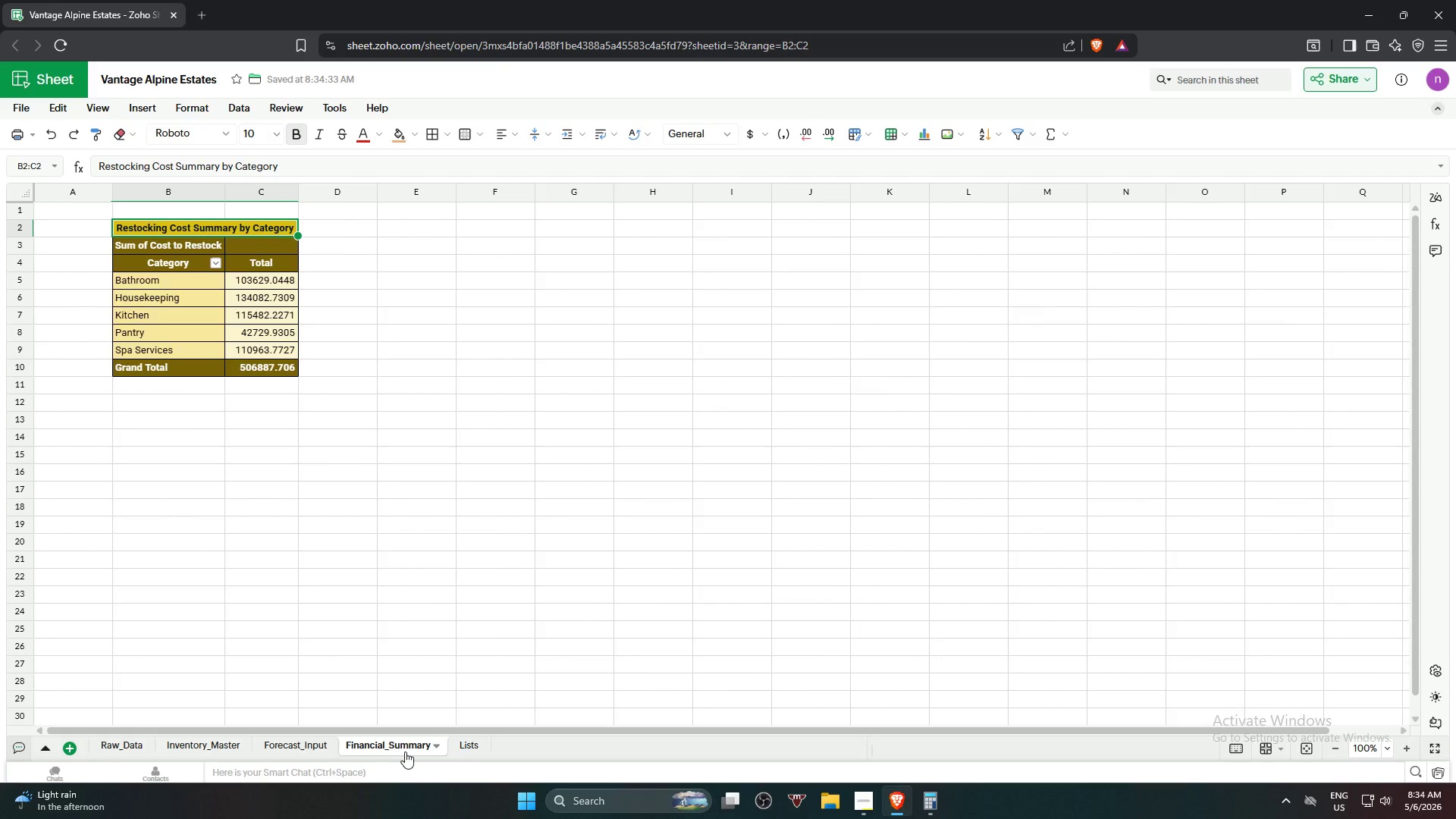 
scroll: coordinate [390, 639], scroll_direction: up, amount: 1.0
 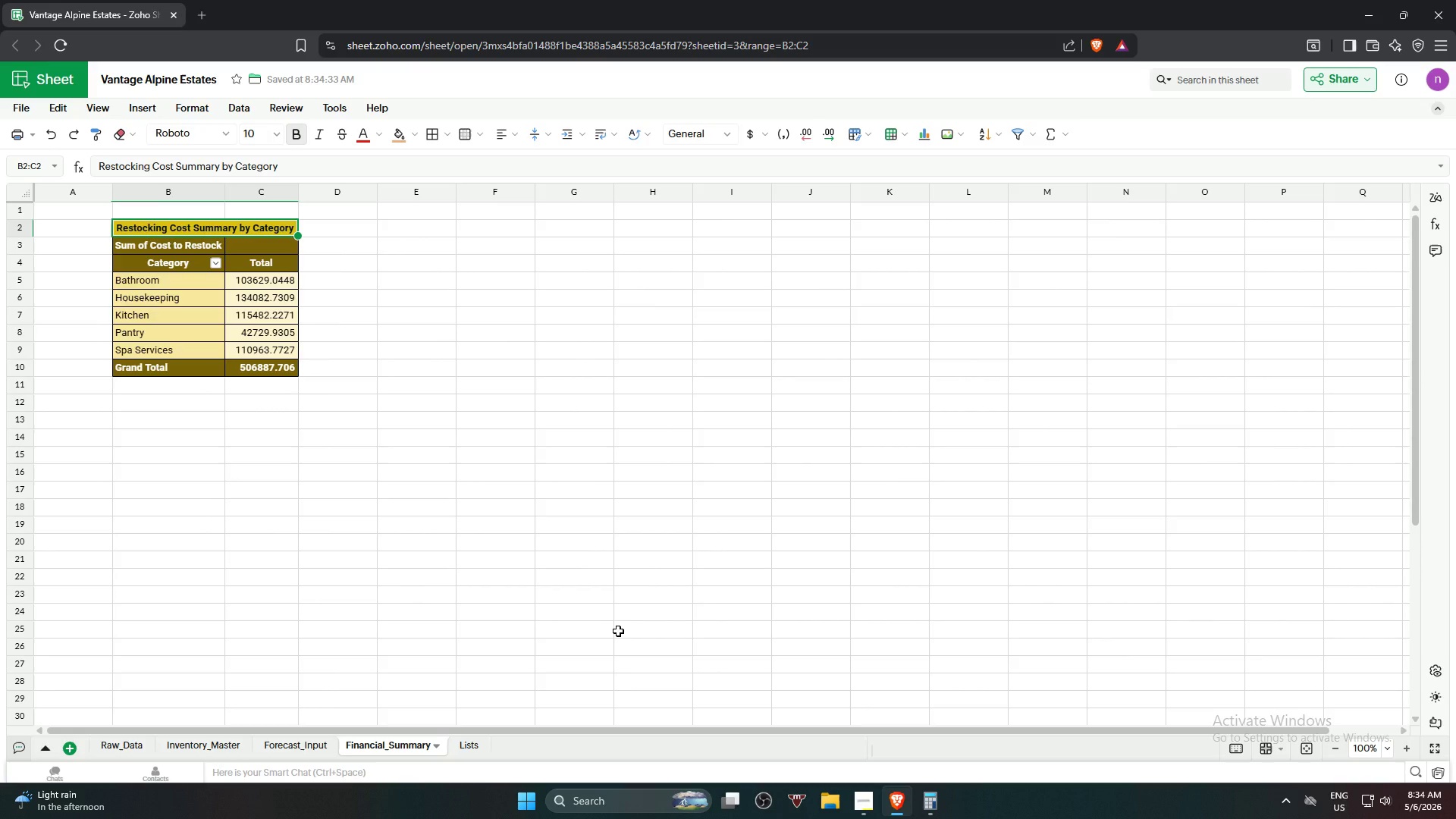 
wait(7.98)
 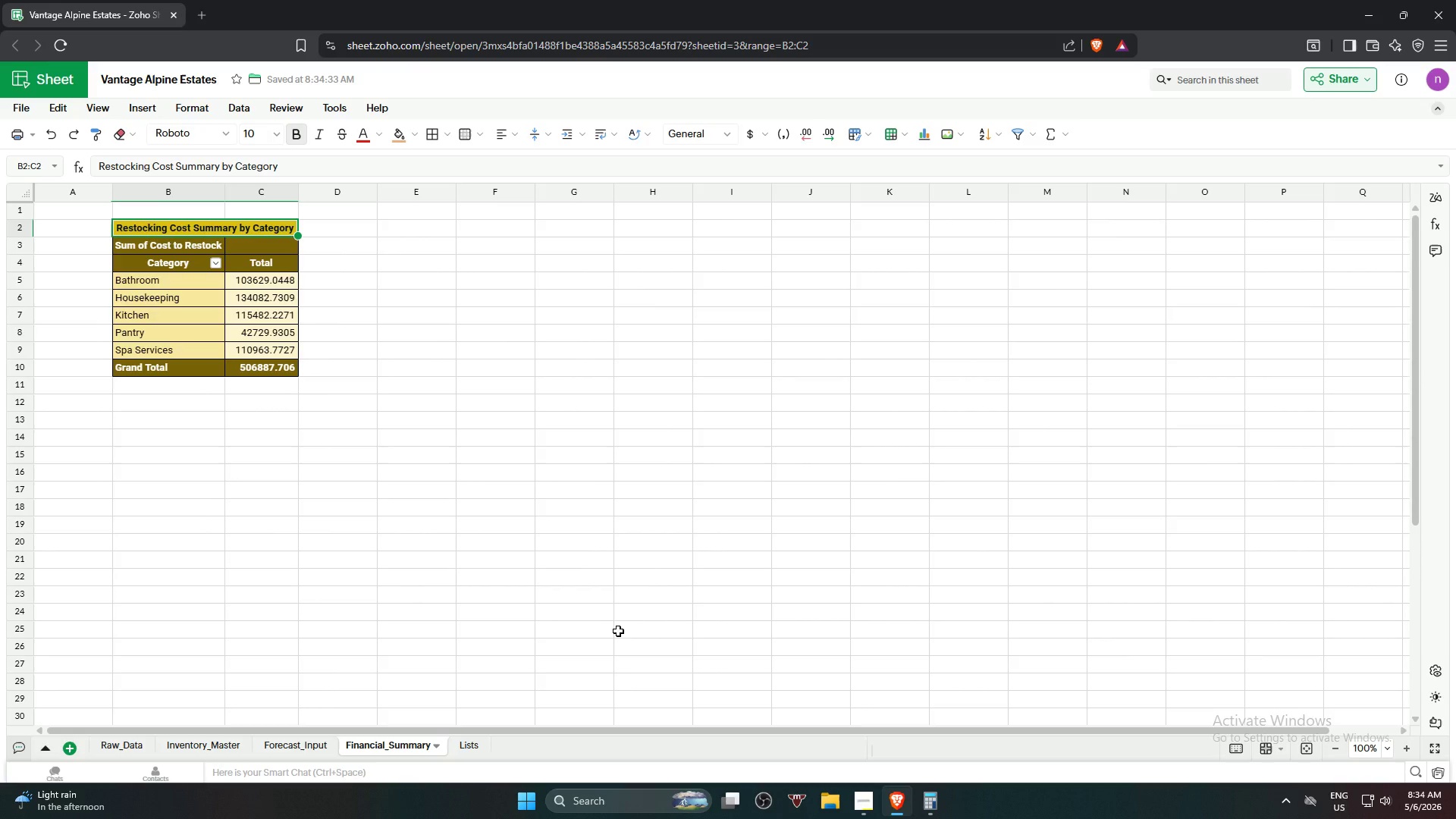 
left_click([196, 746])
 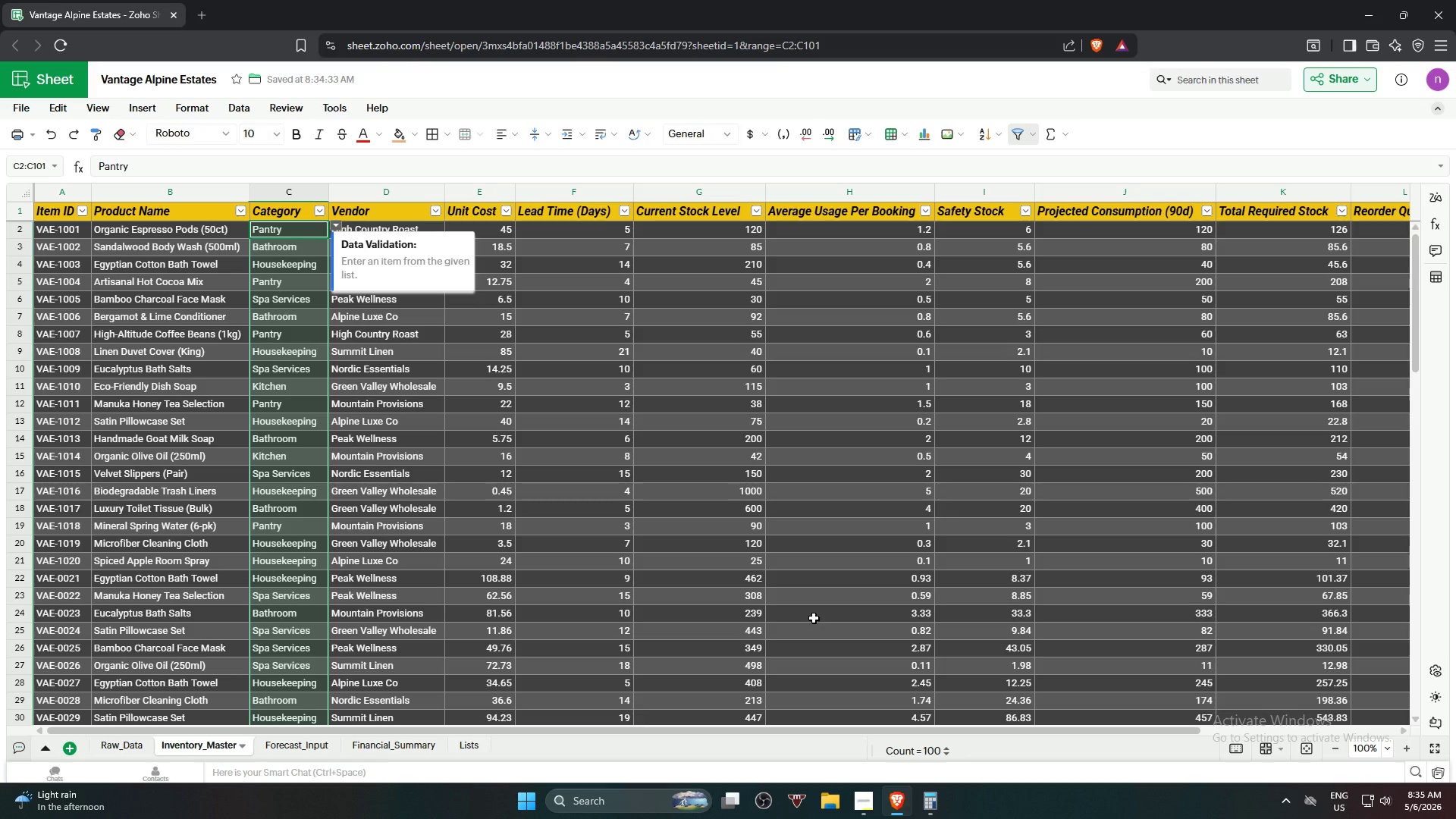 
wait(6.75)
 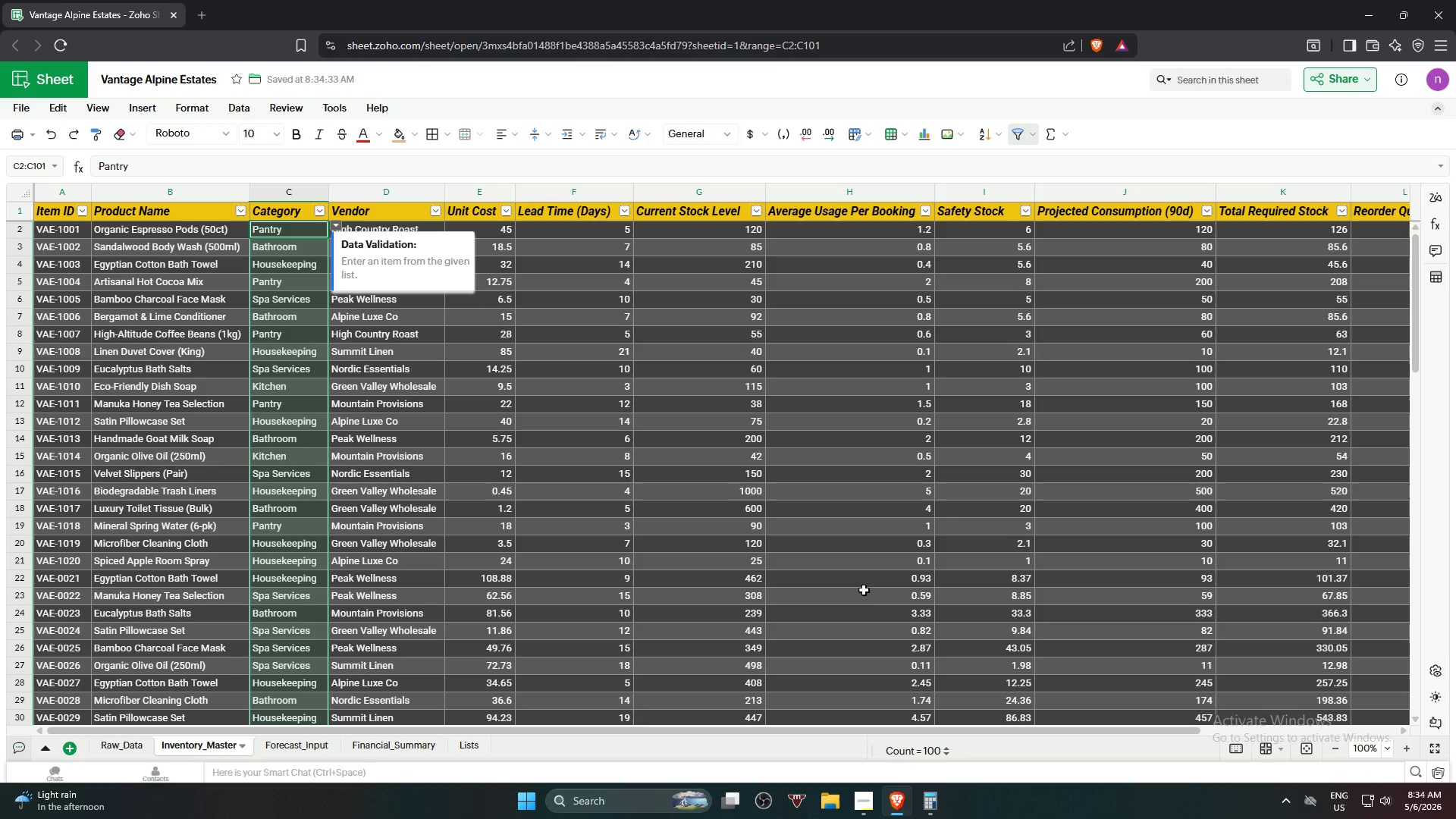 
left_click_drag(start_coordinate=[532, 733], to_coordinate=[859, 738])
 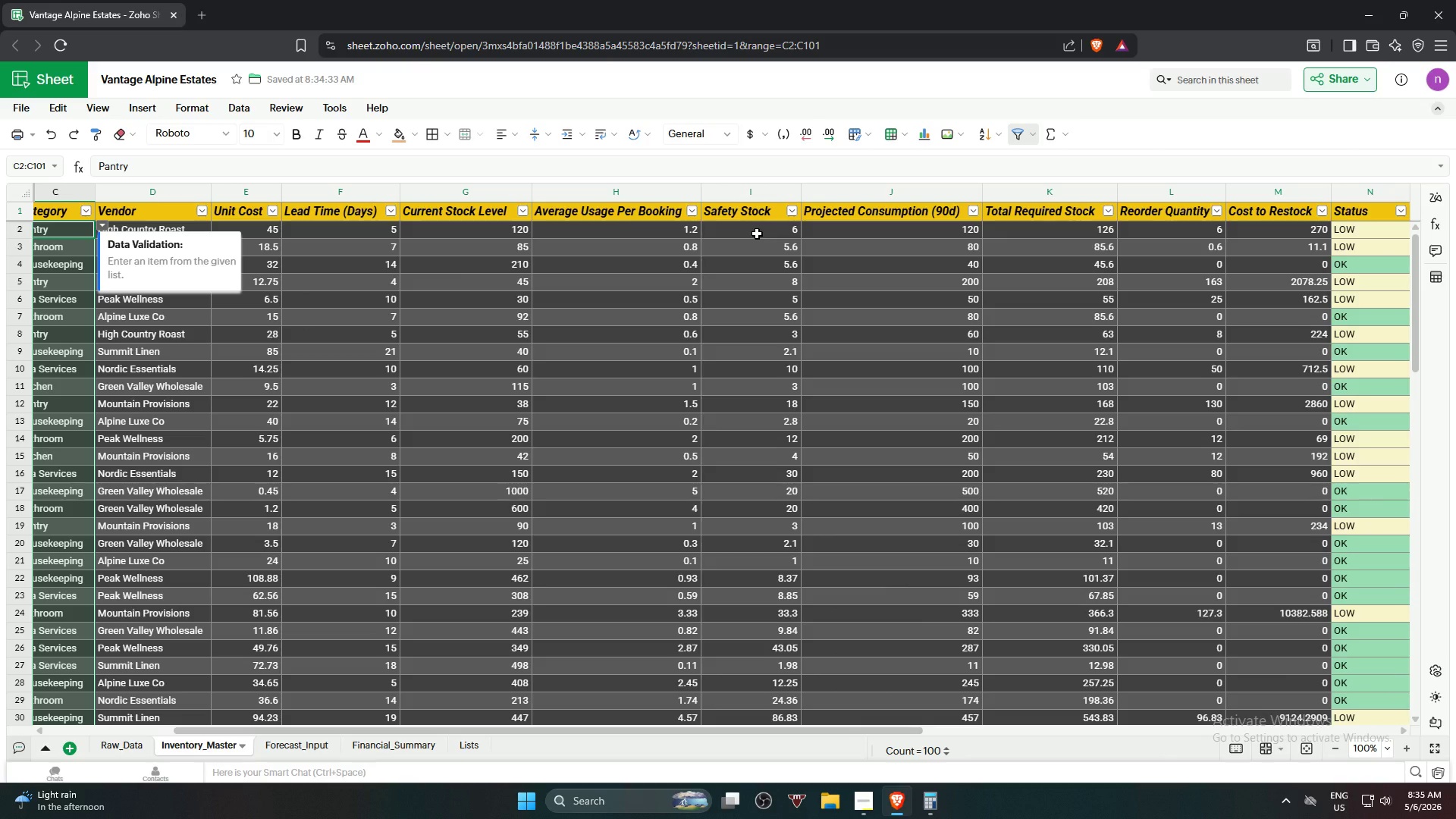 
wait(7.8)
 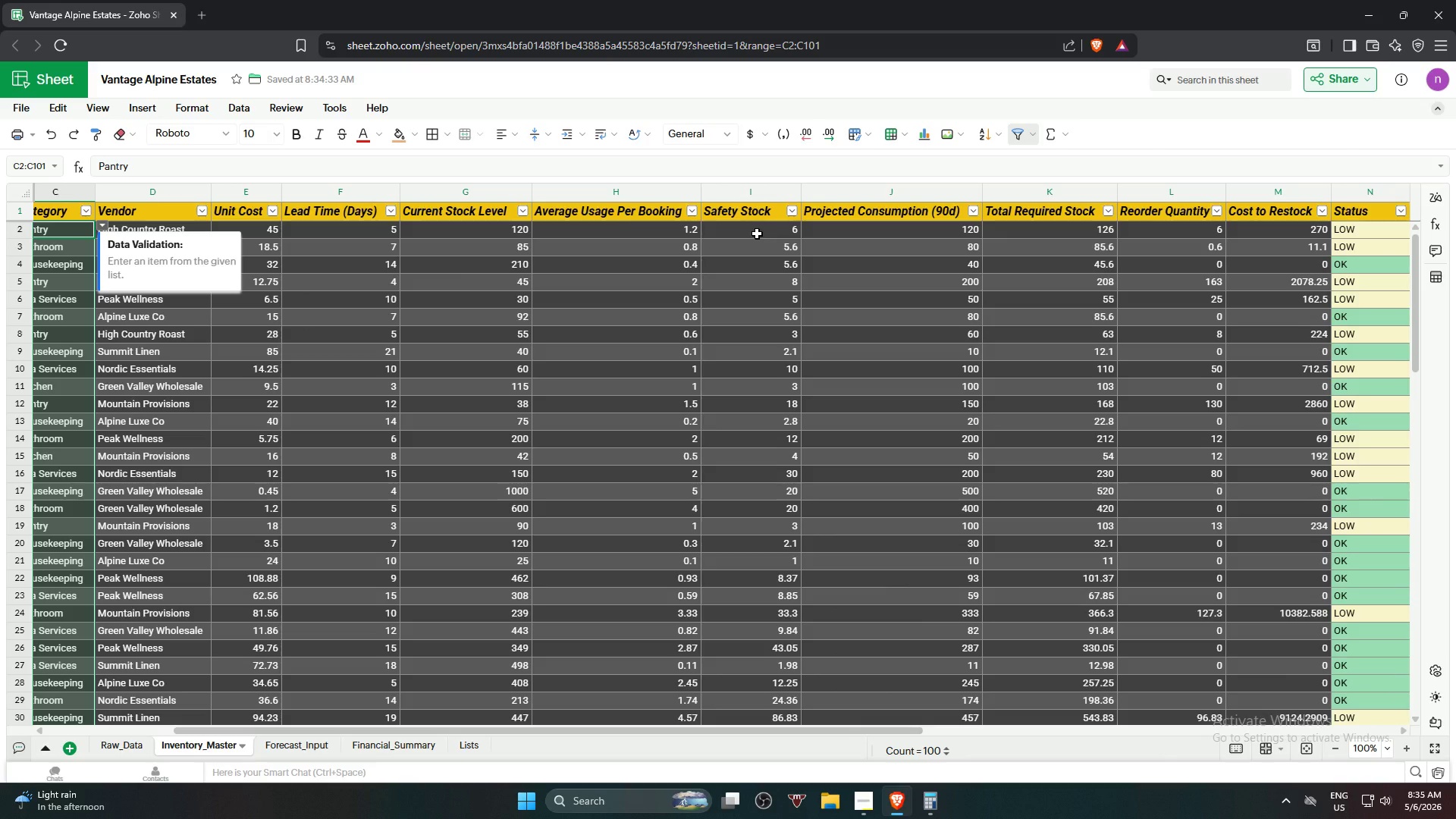 
left_click([757, 234])
 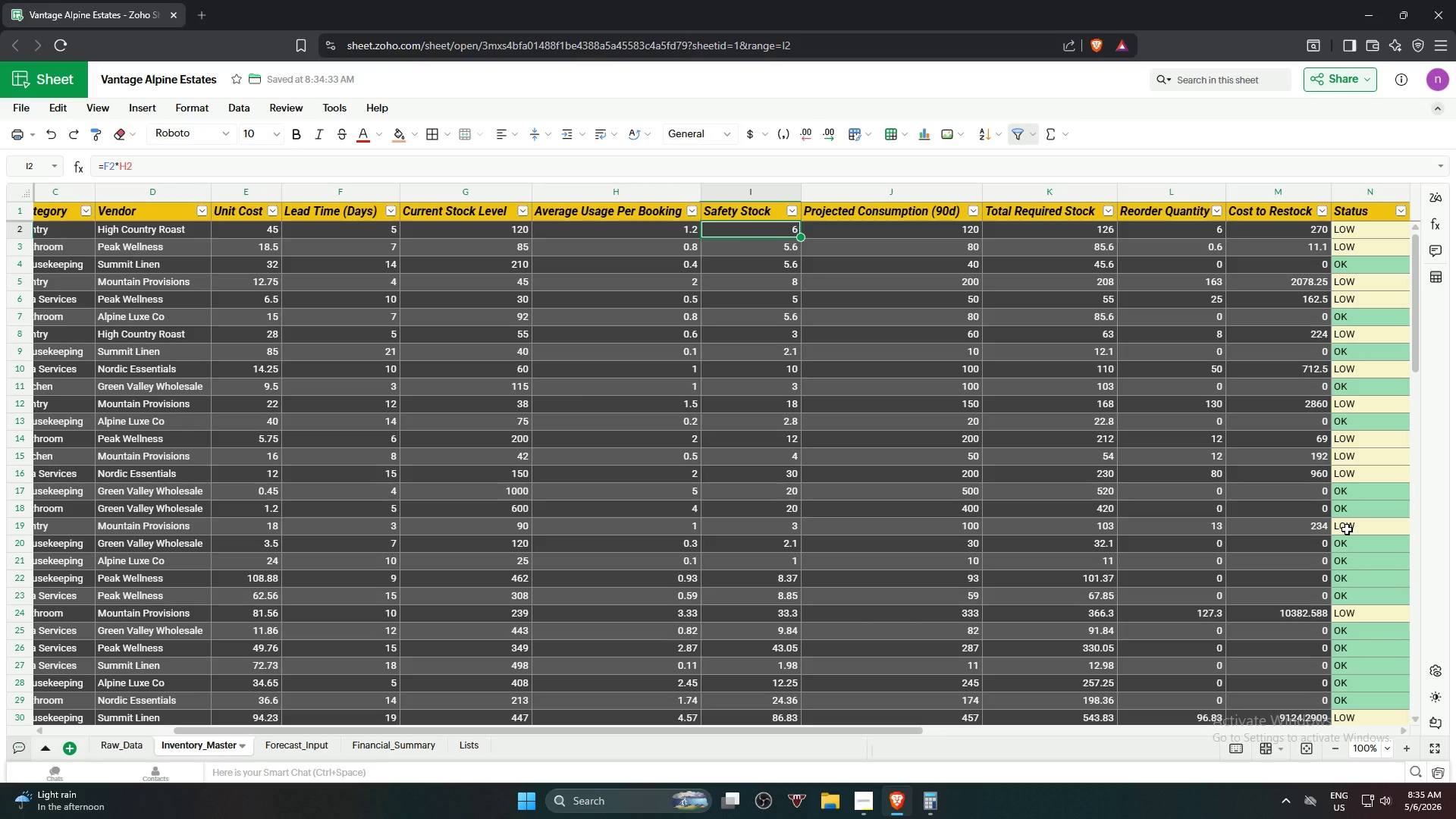 
scroll: coordinate [1395, 576], scroll_direction: down, amount: 20.0
 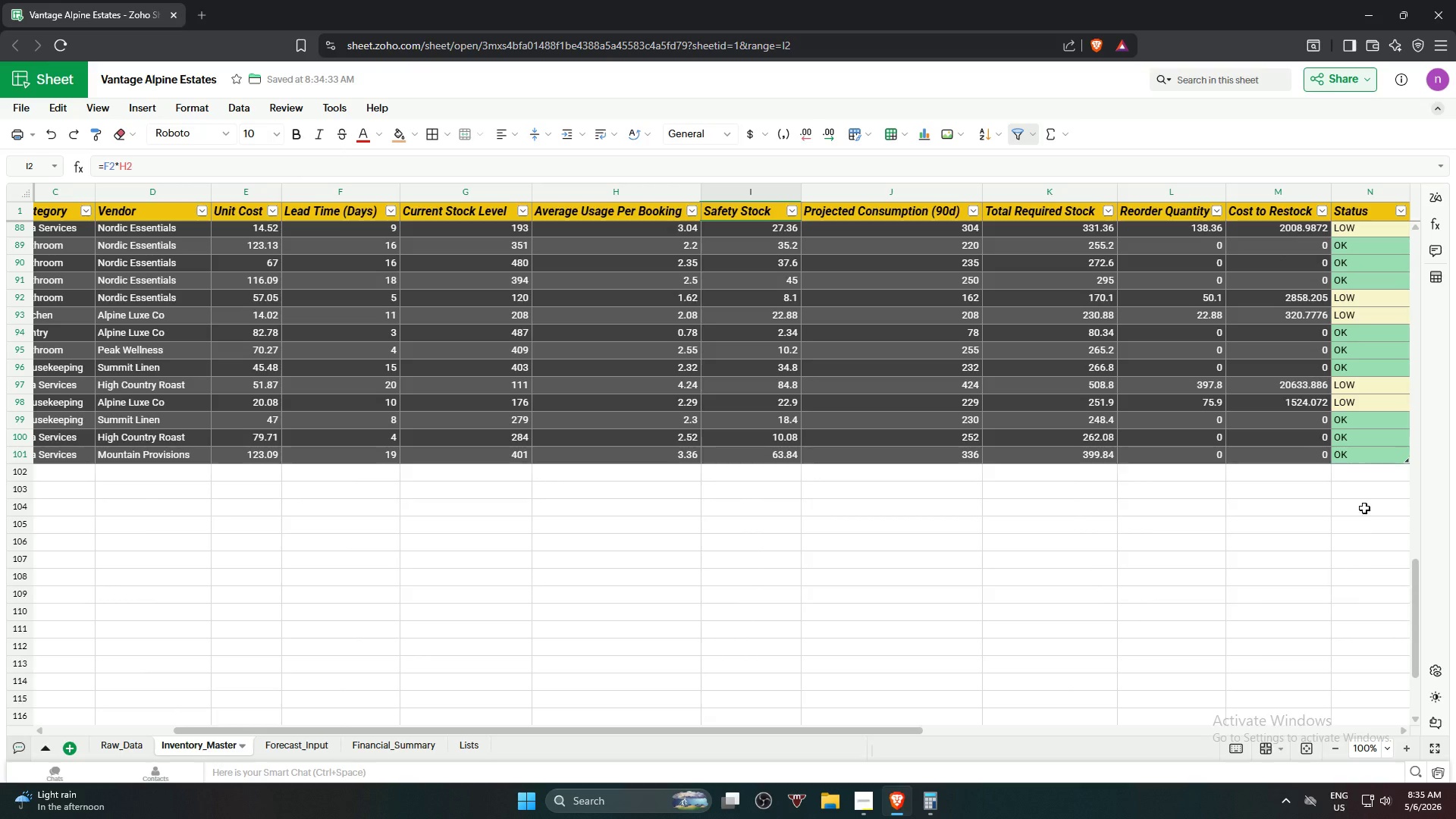 
hold_key(key=ShiftLeft, duration=1.05)
left_click([1368, 456])
 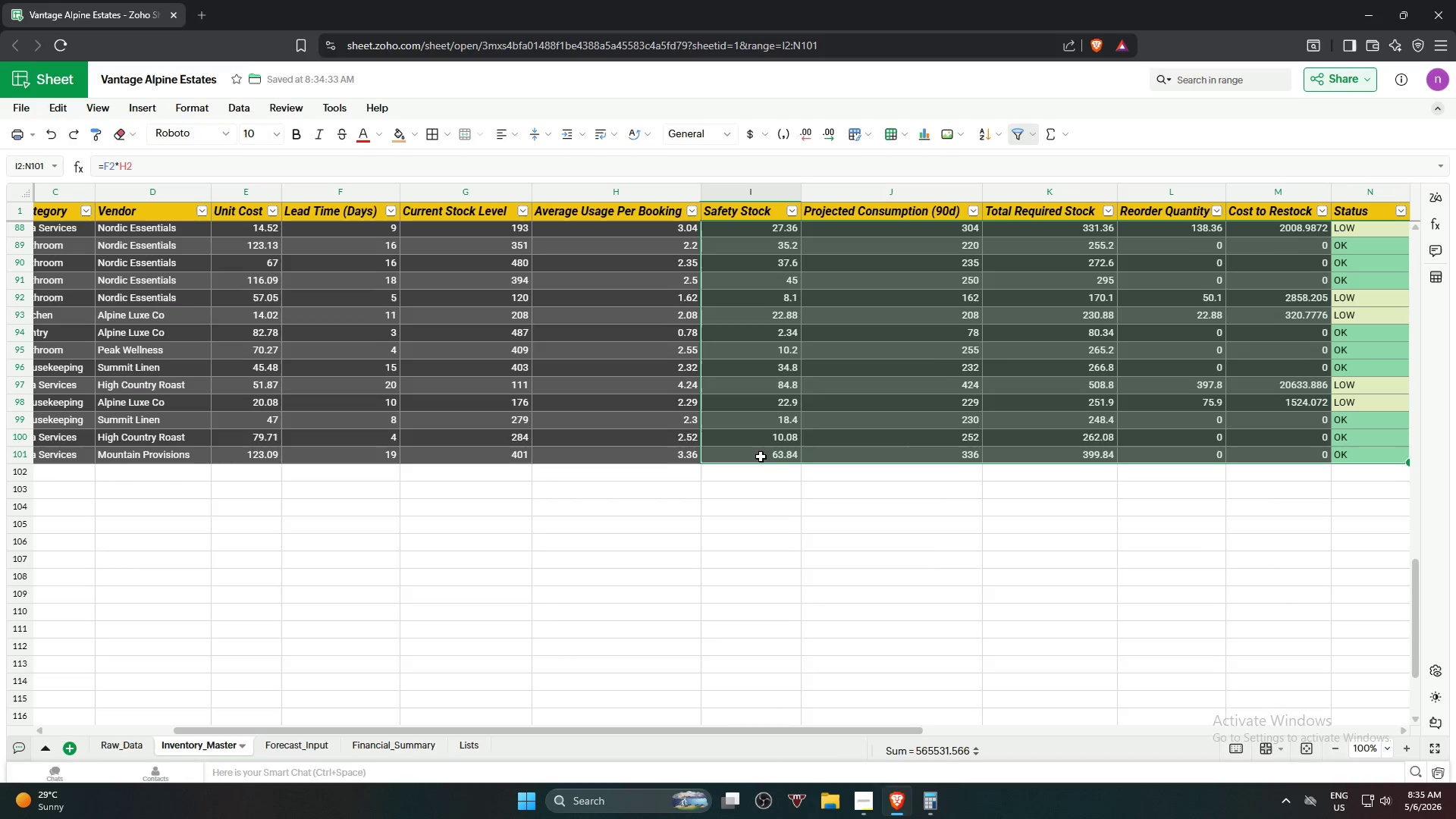 
wait(13.58)
 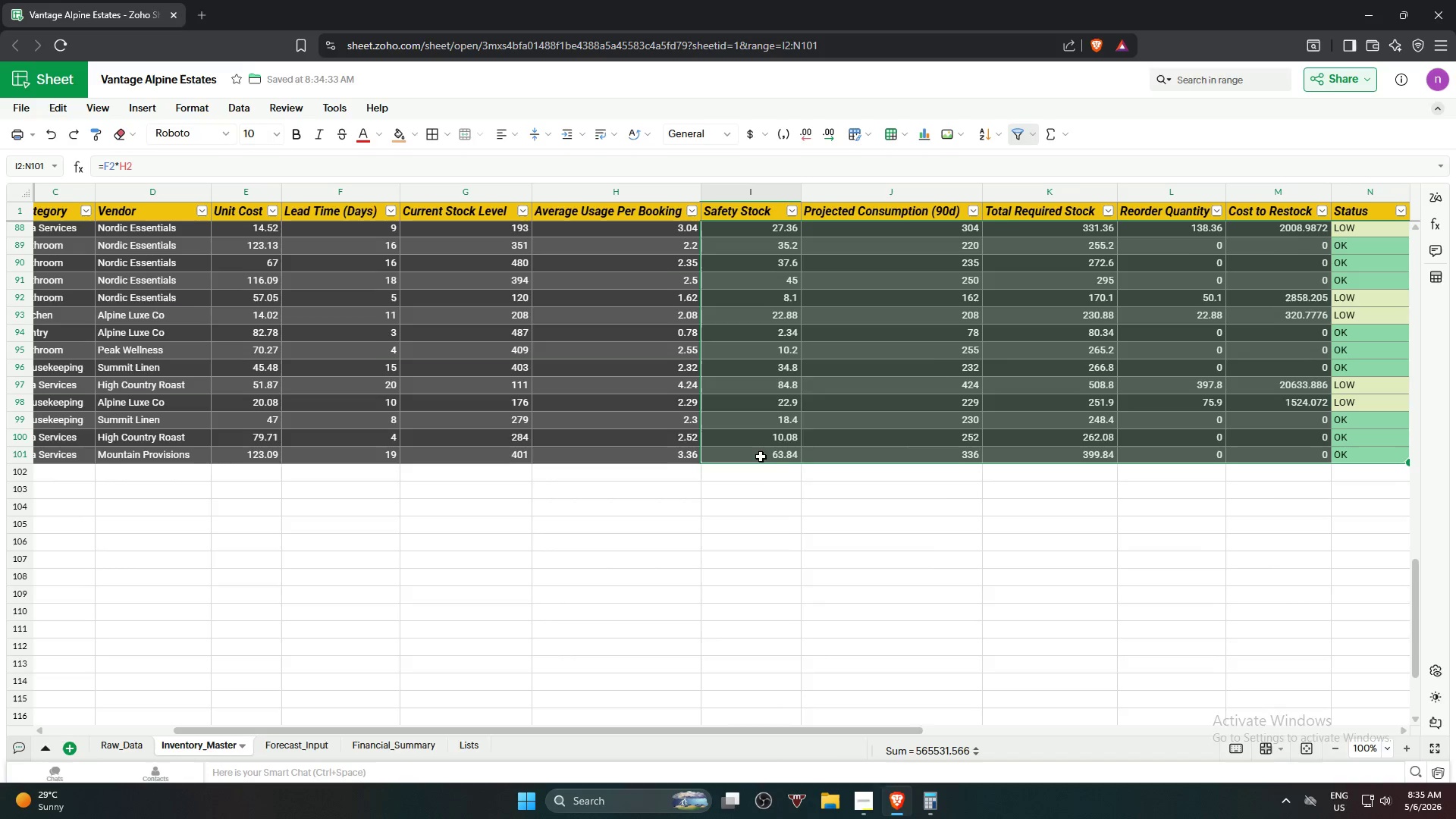 
left_click([853, 736])
 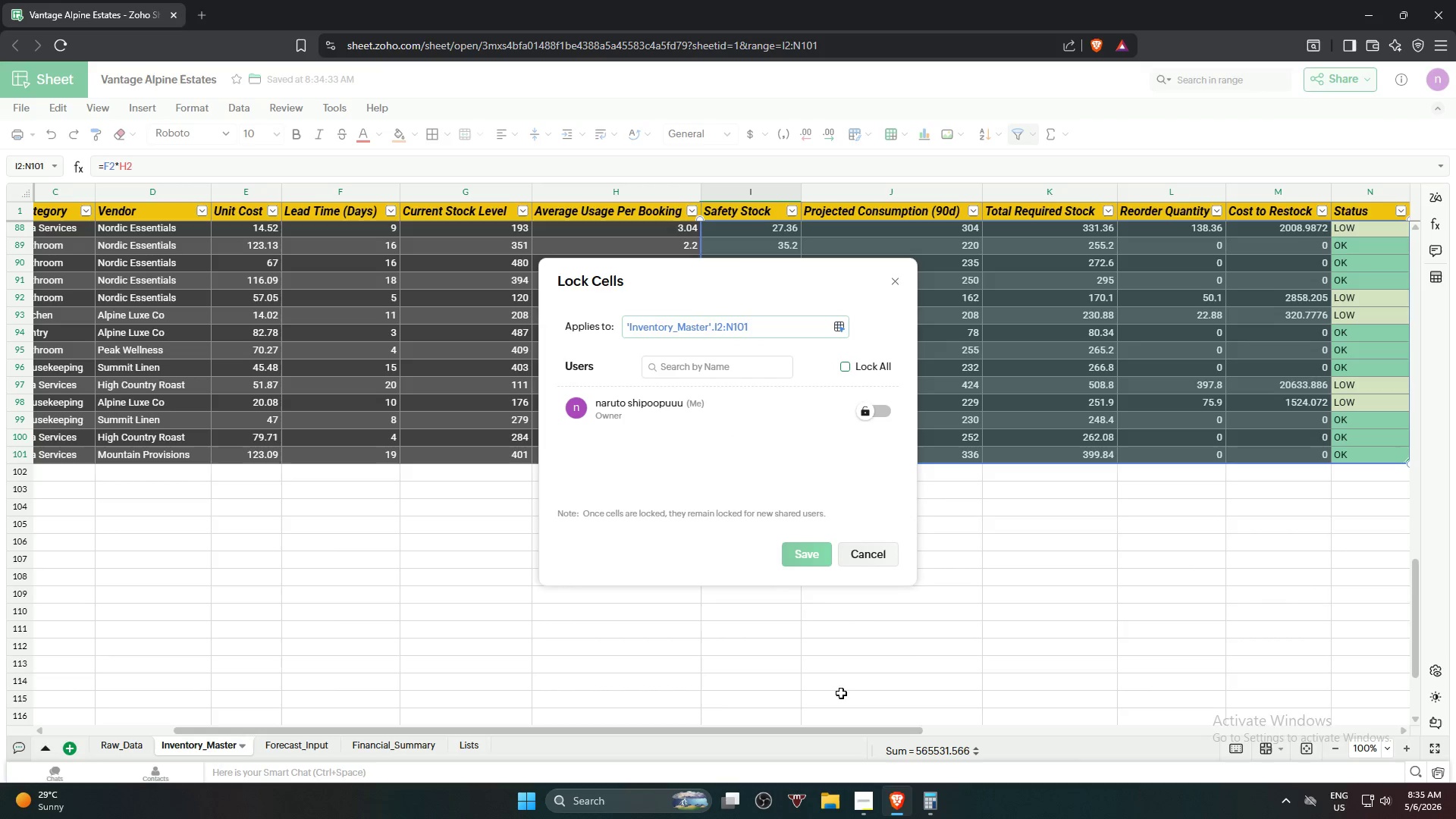 
wait(6.7)
 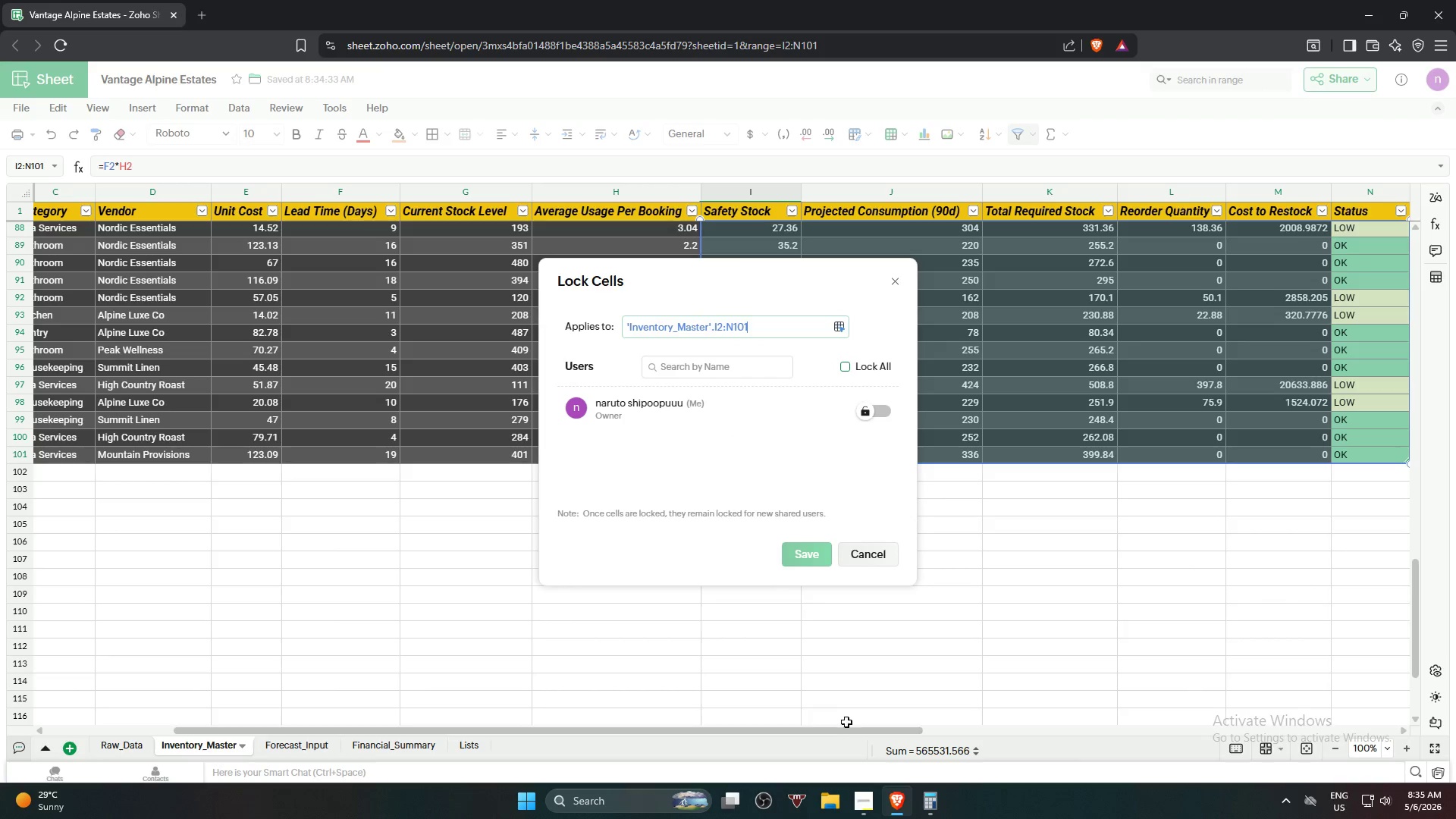 
double_click([919, 591])
 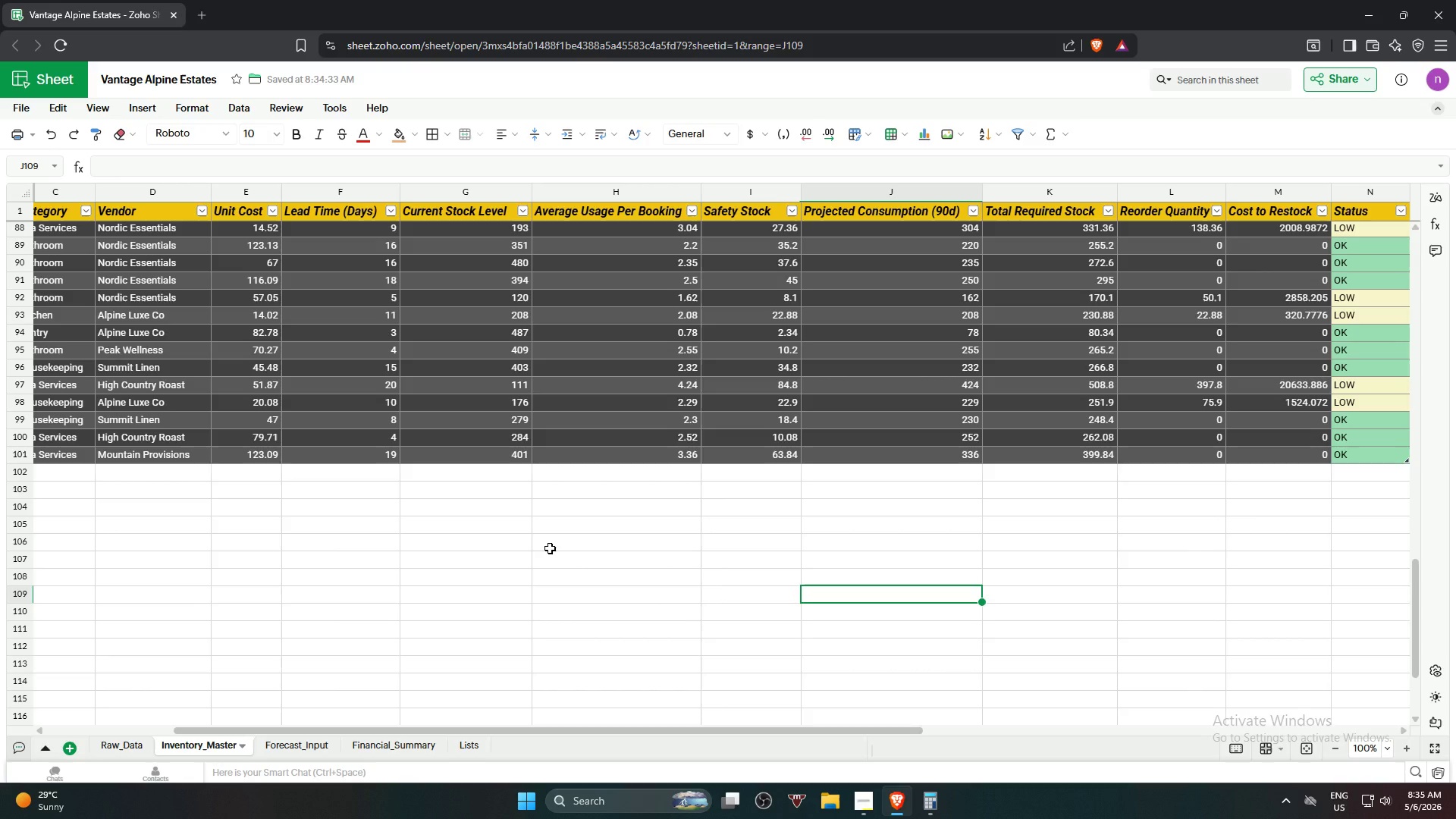 
wait(17.89)
 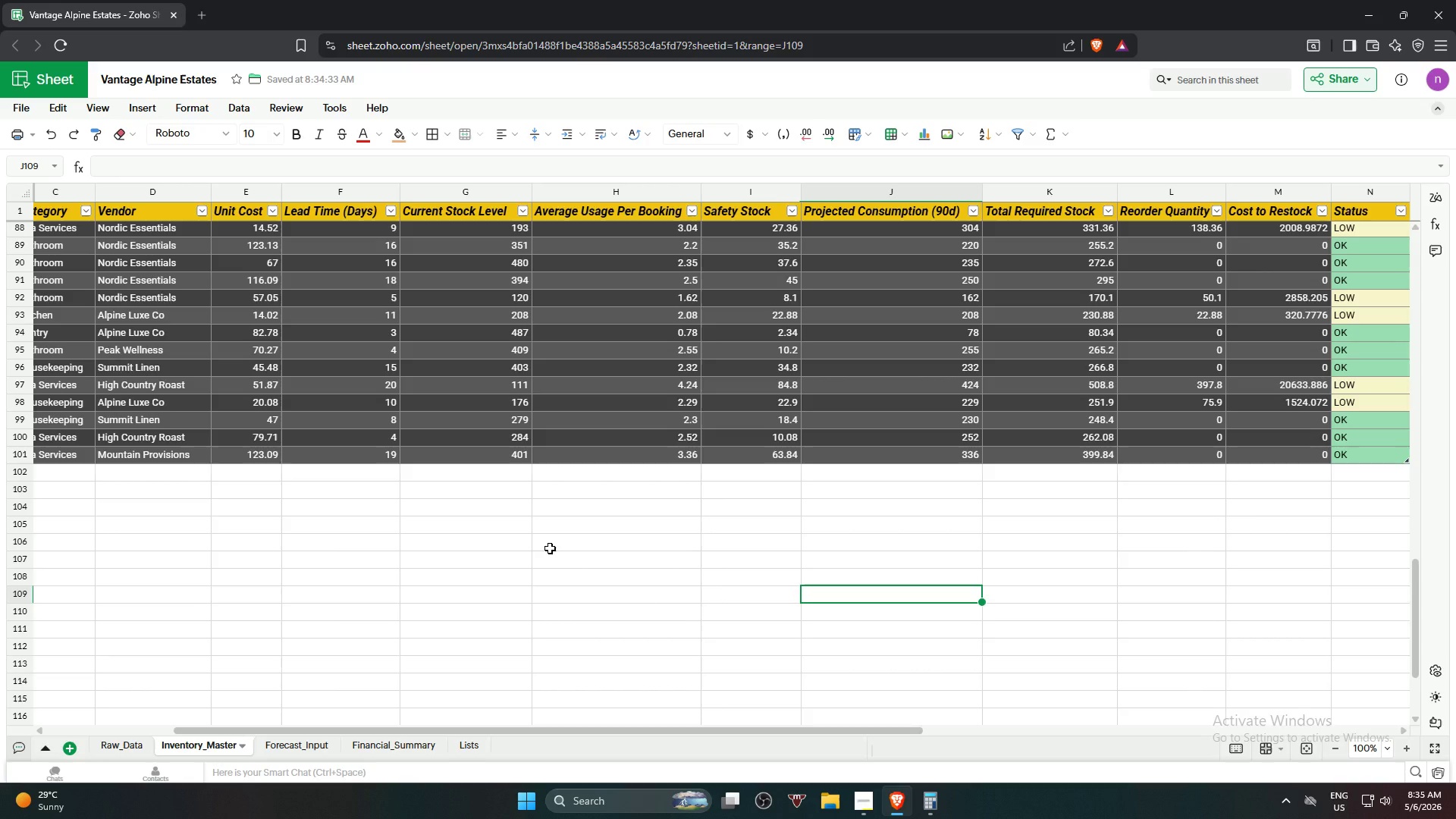 
left_click([704, 608])
 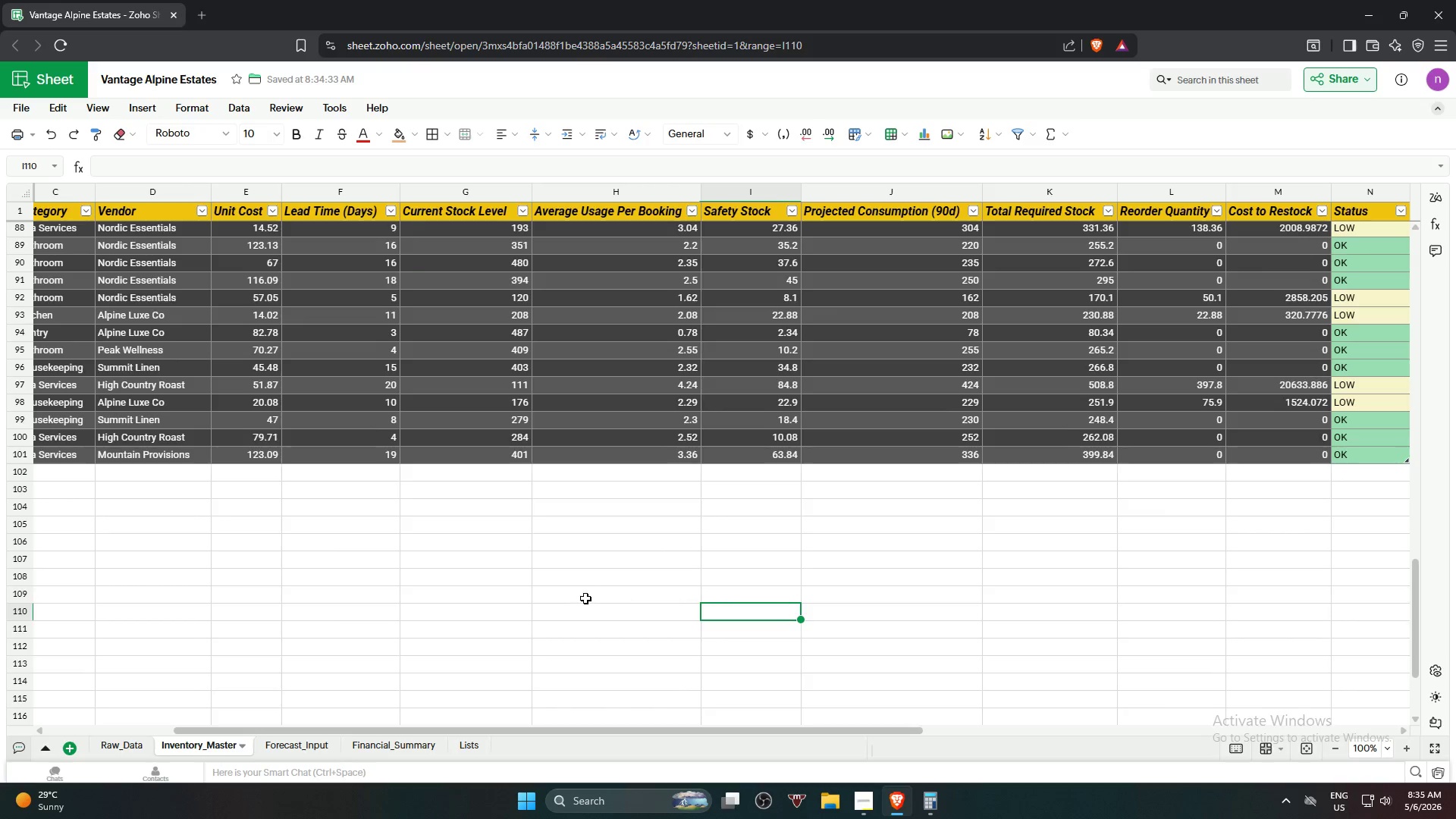 
scroll: coordinate [582, 595], scroll_direction: up, amount: 25.0
 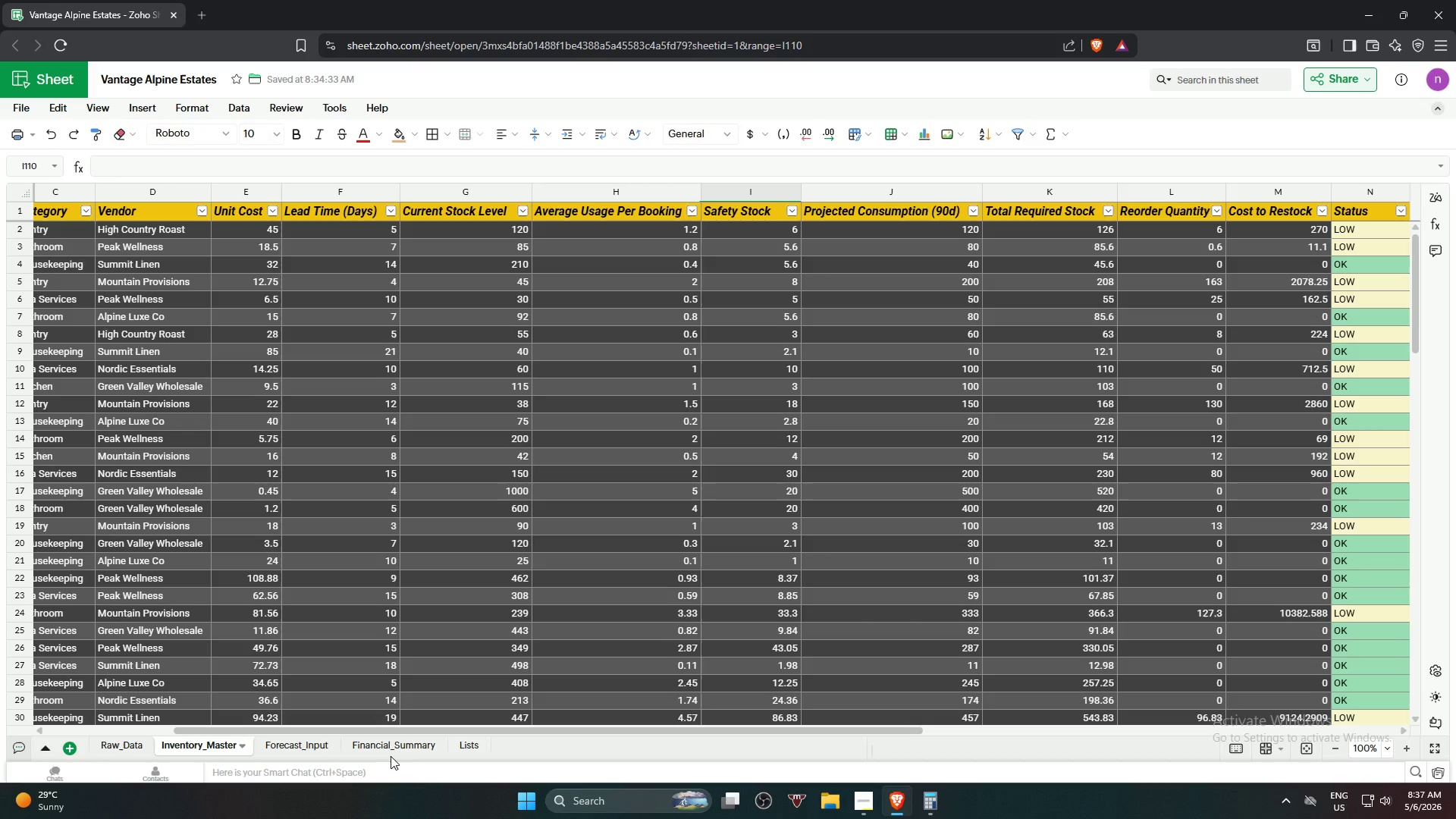 
wait(68.4)
 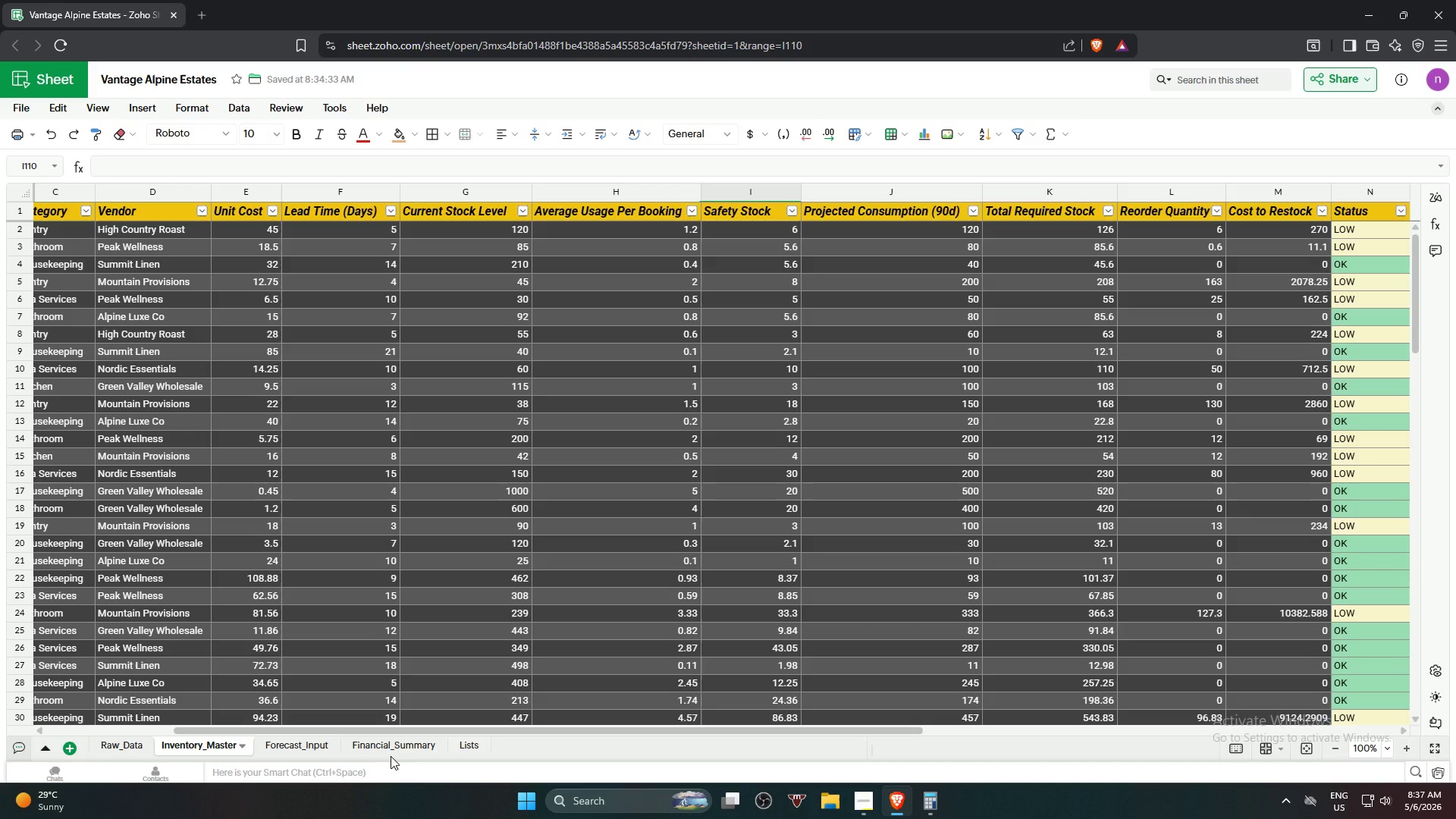 
left_click([395, 746])
 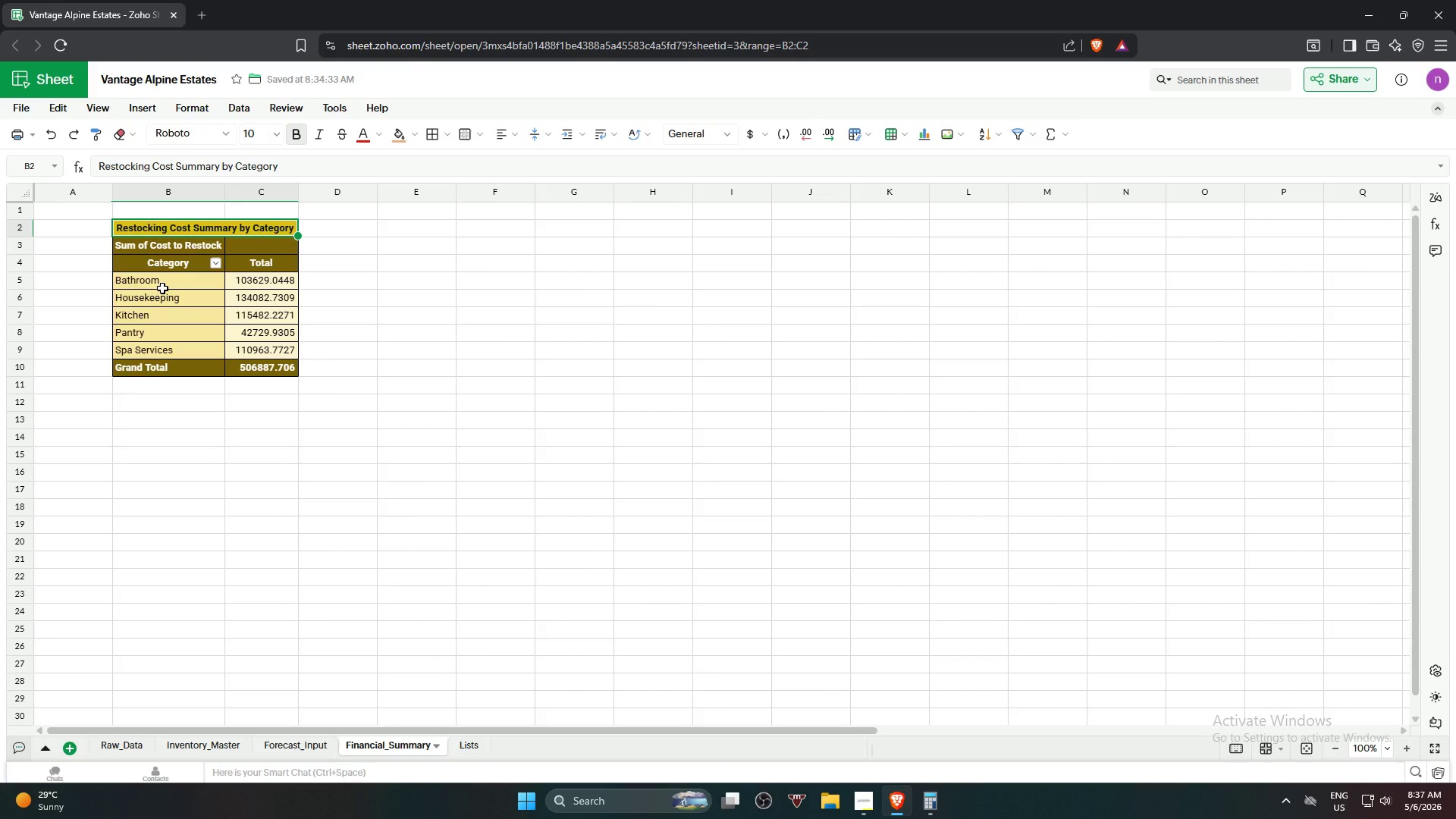 
wait(7.02)
 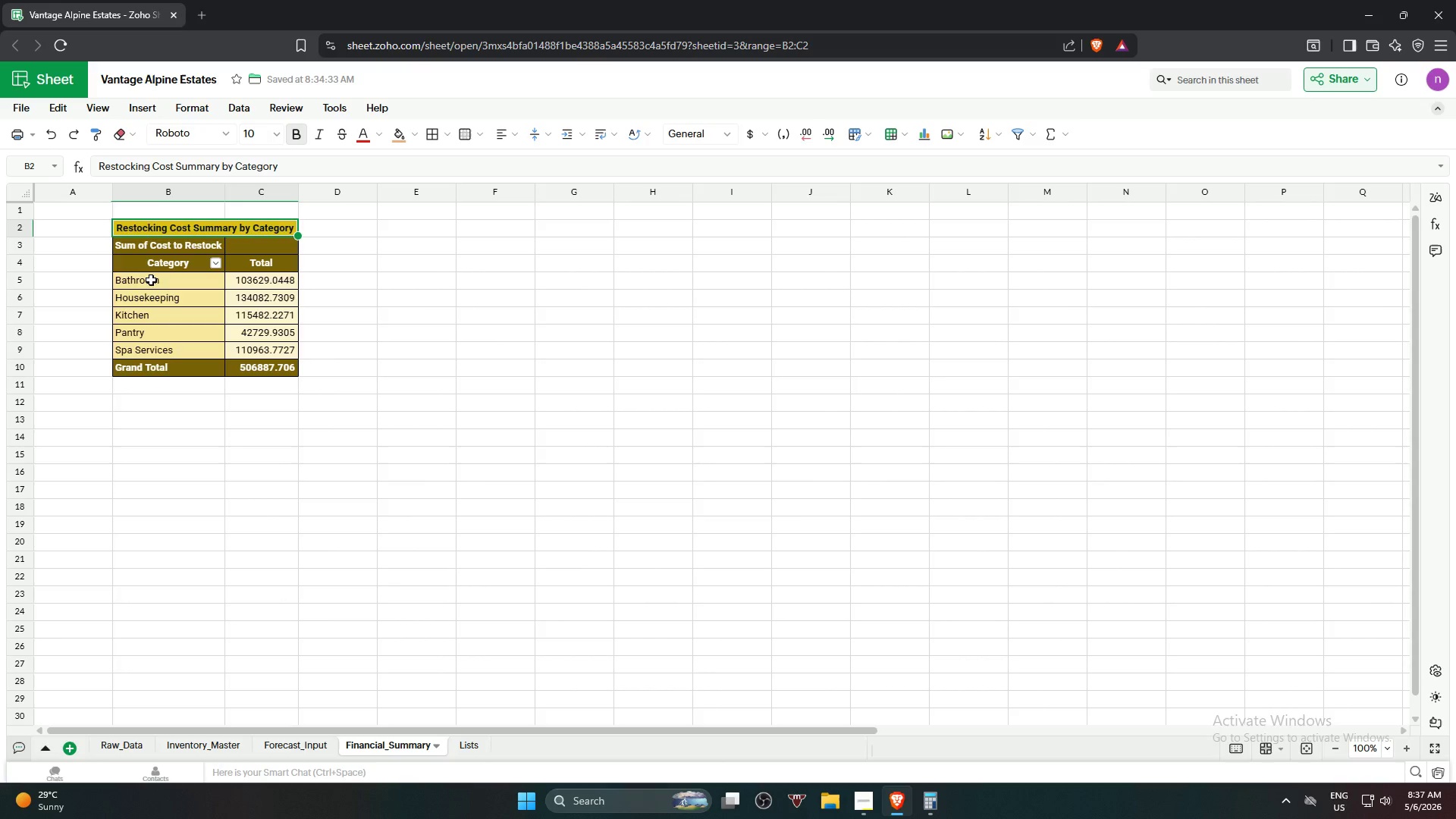 
left_click([143, 263])
 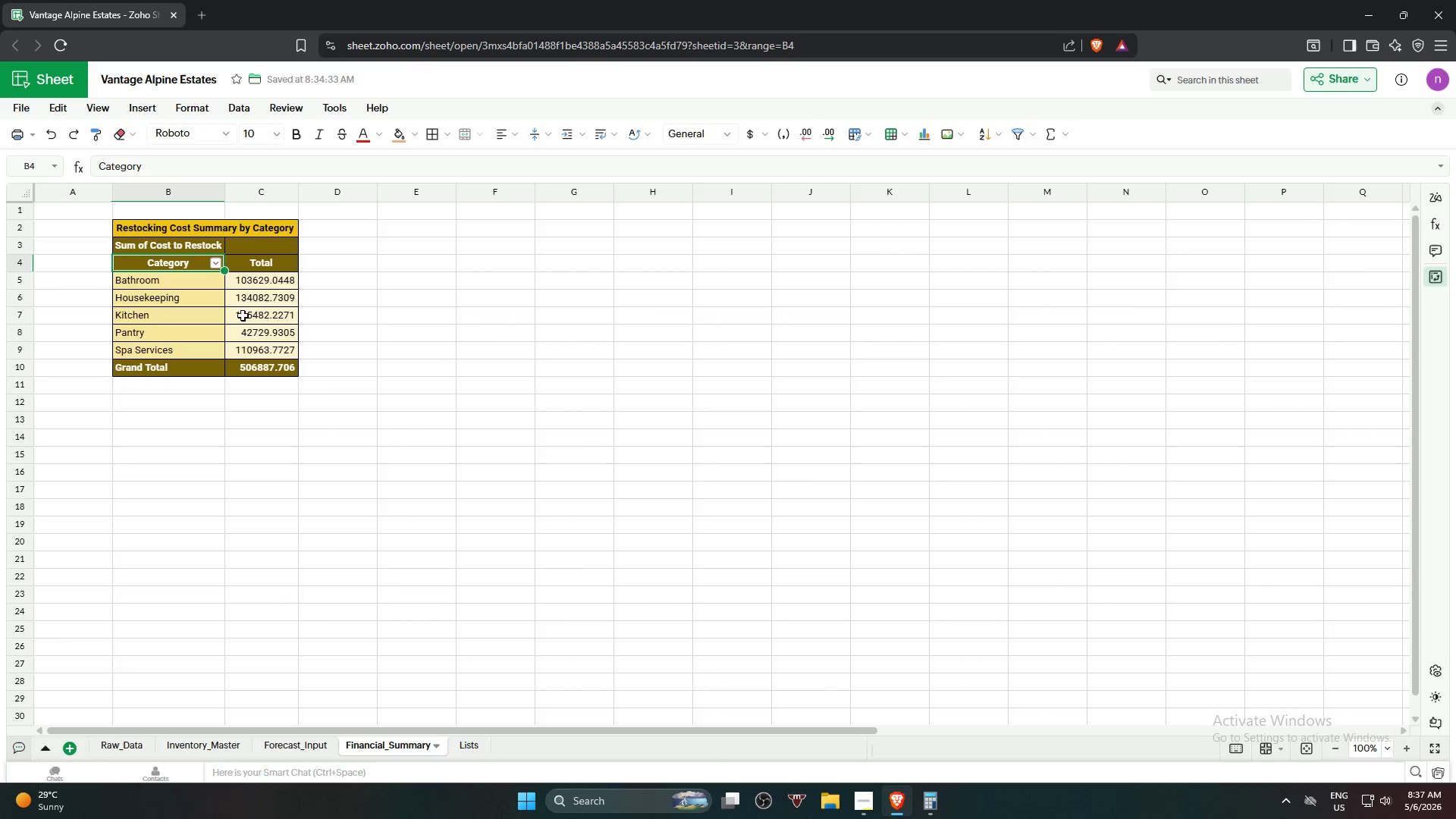 
hold_key(key=ShiftLeft, duration=1.03)
left_click([271, 350])
 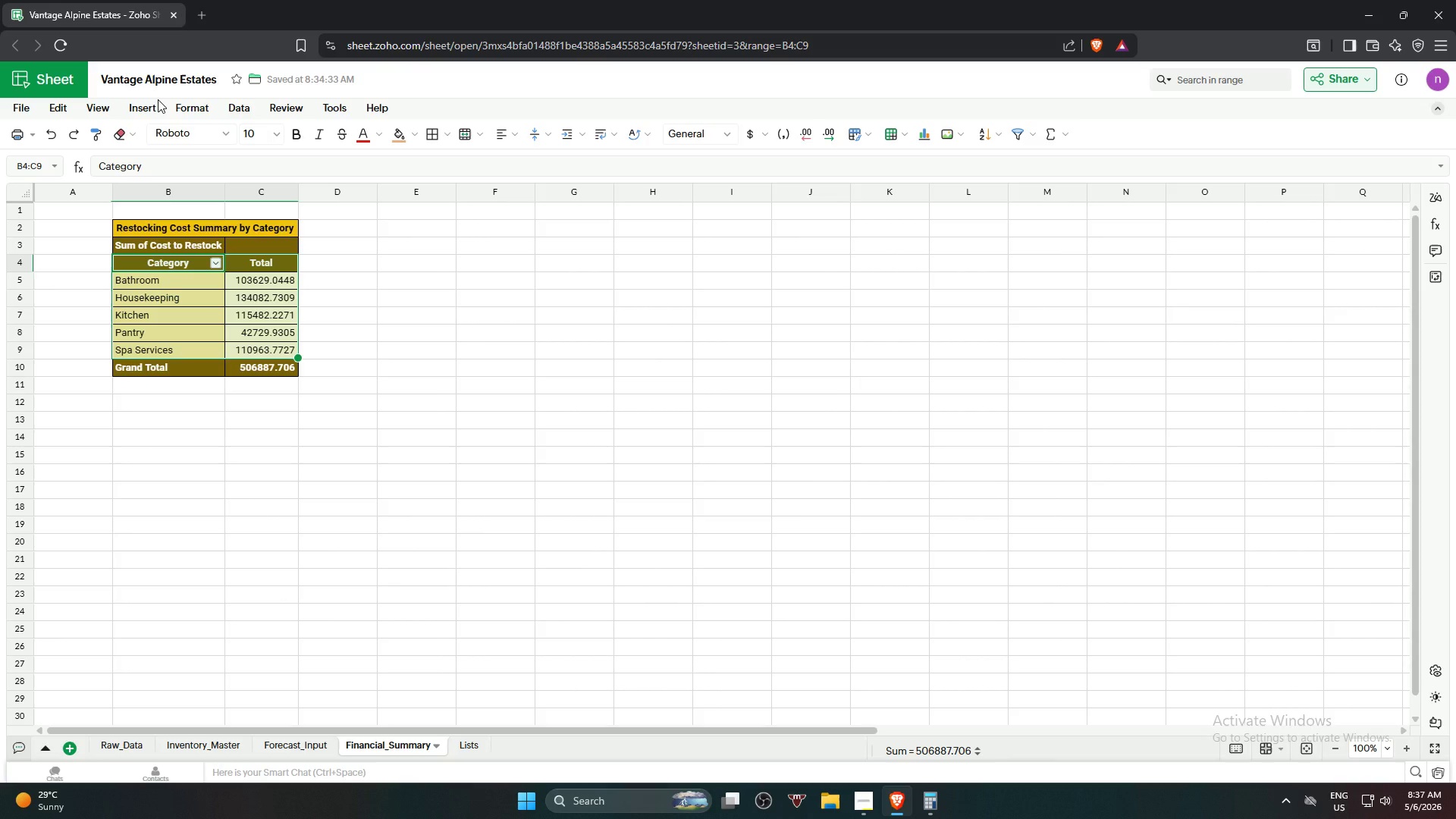 
left_click([149, 111])
 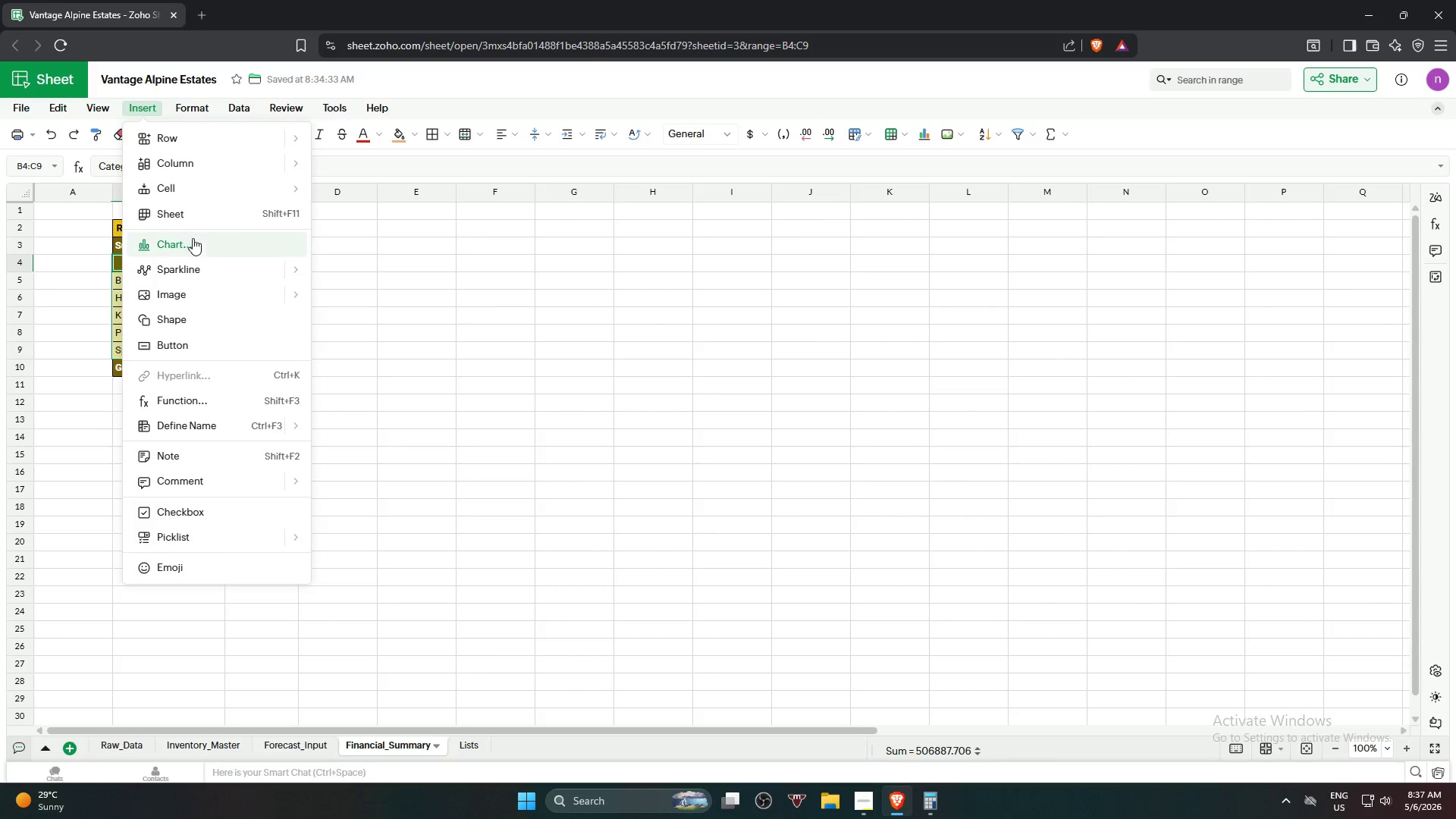 
left_click([196, 246])
 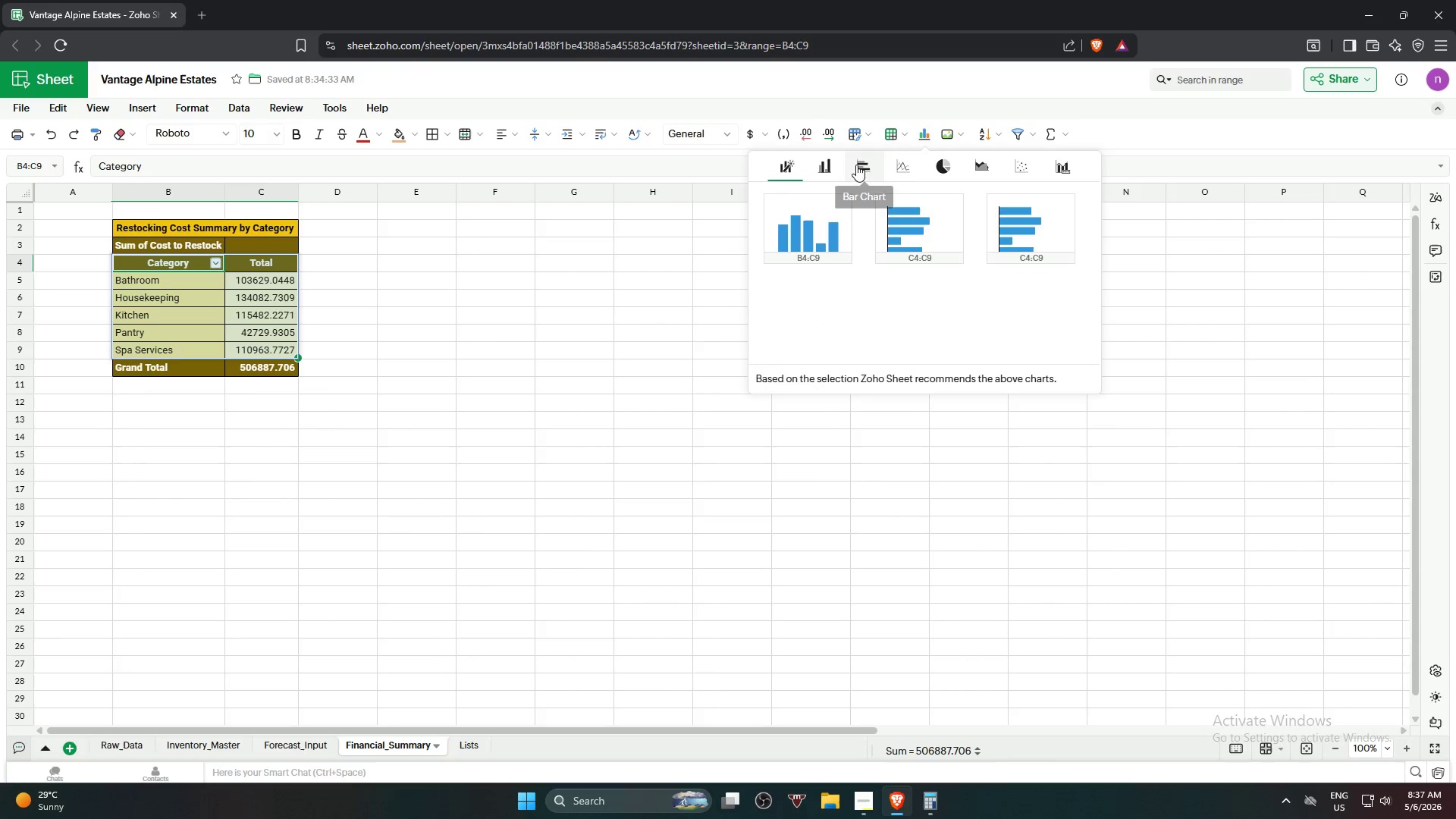 
left_click([833, 162])
 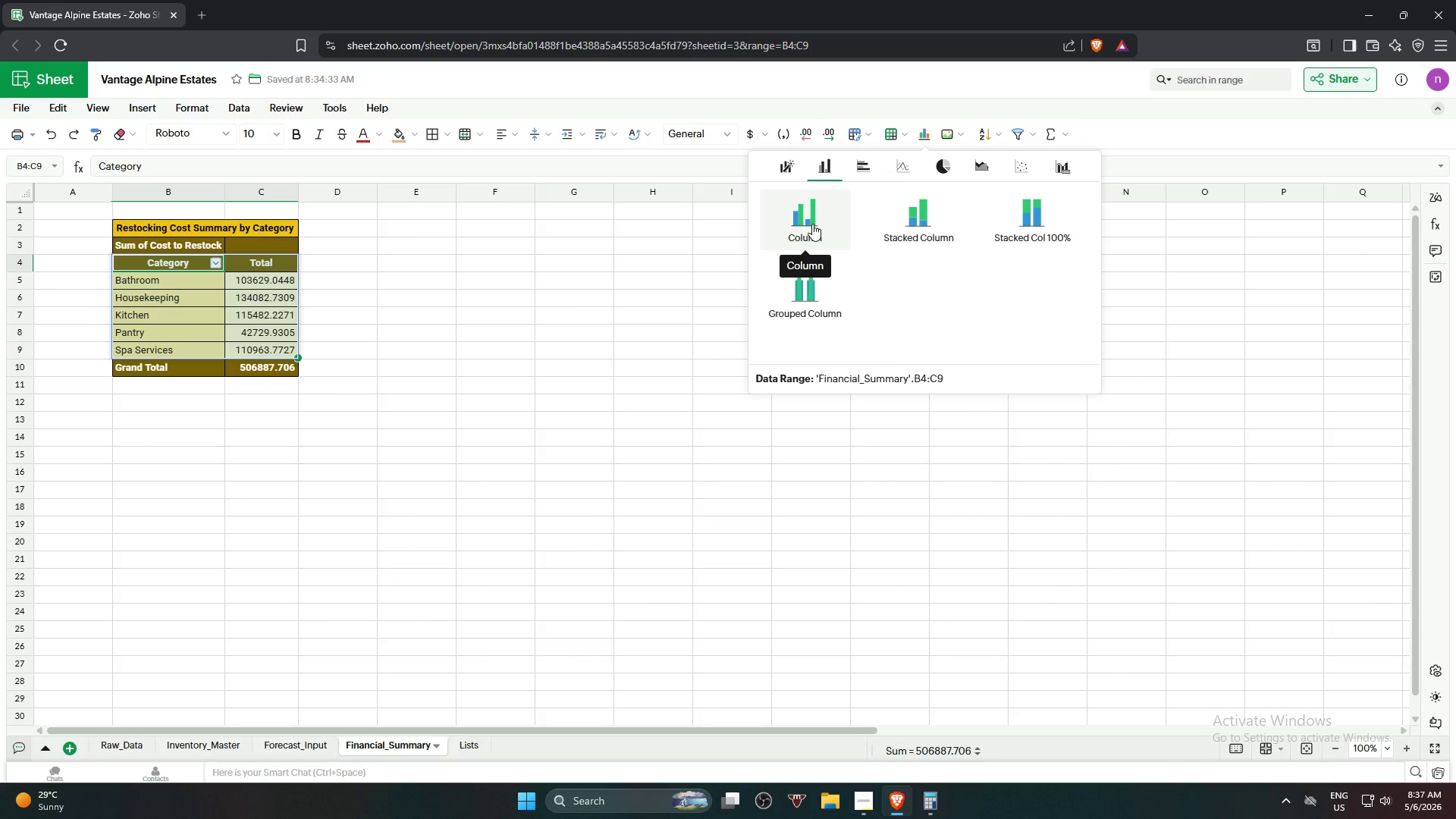 
left_click([812, 224])
 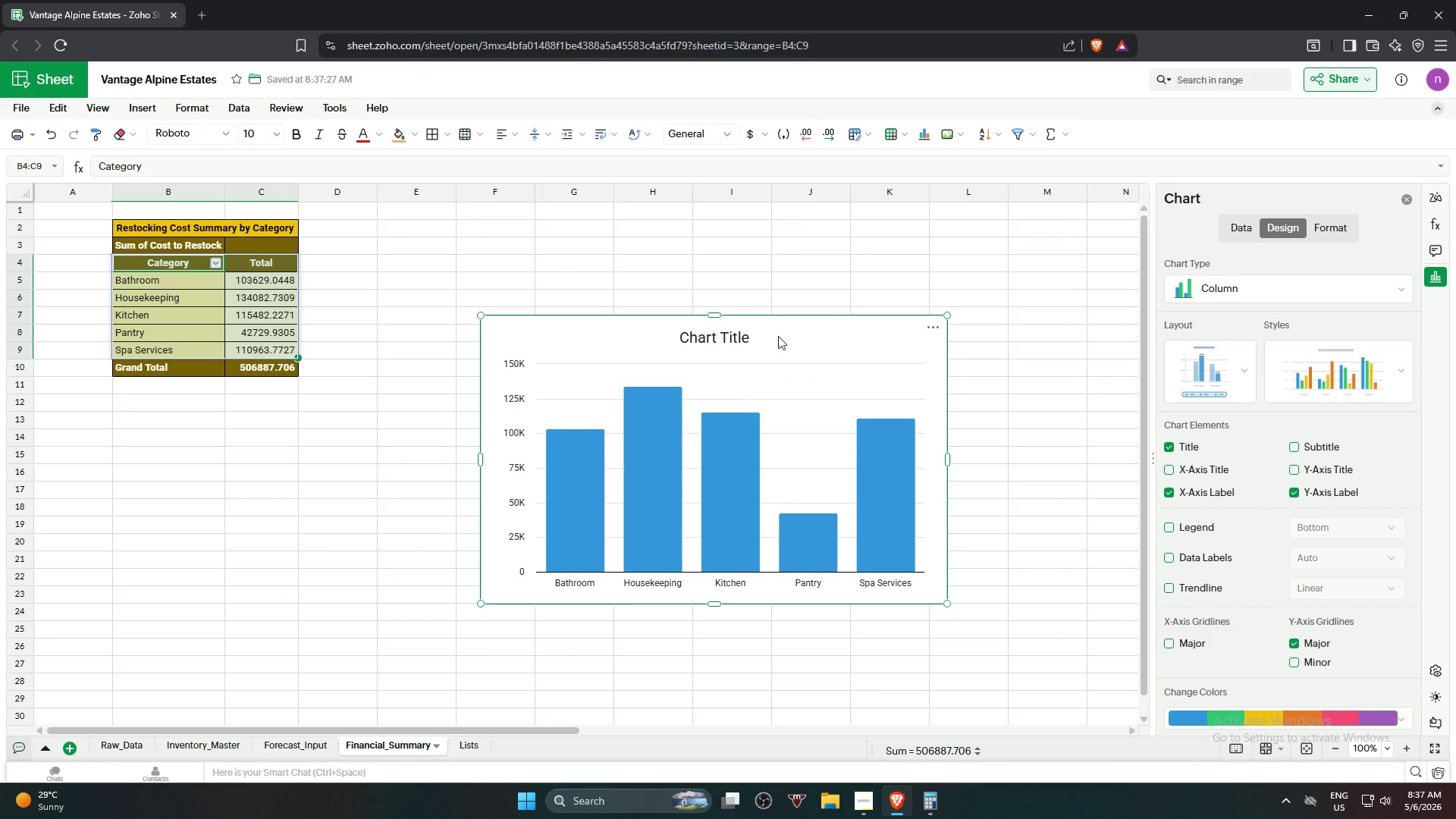 
left_click([1369, 383])
 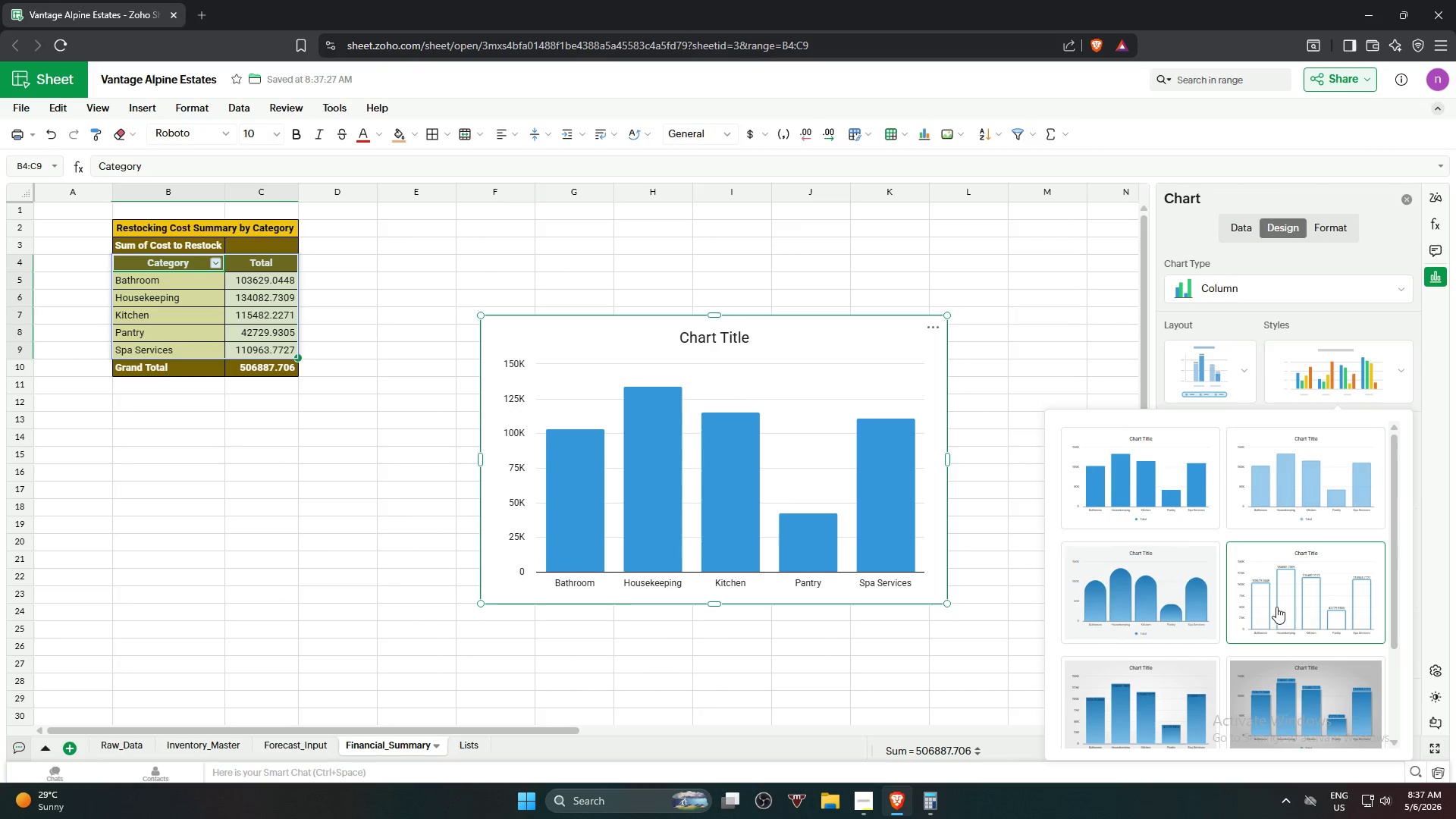 
scroll: coordinate [1207, 608], scroll_direction: down, amount: 4.0
 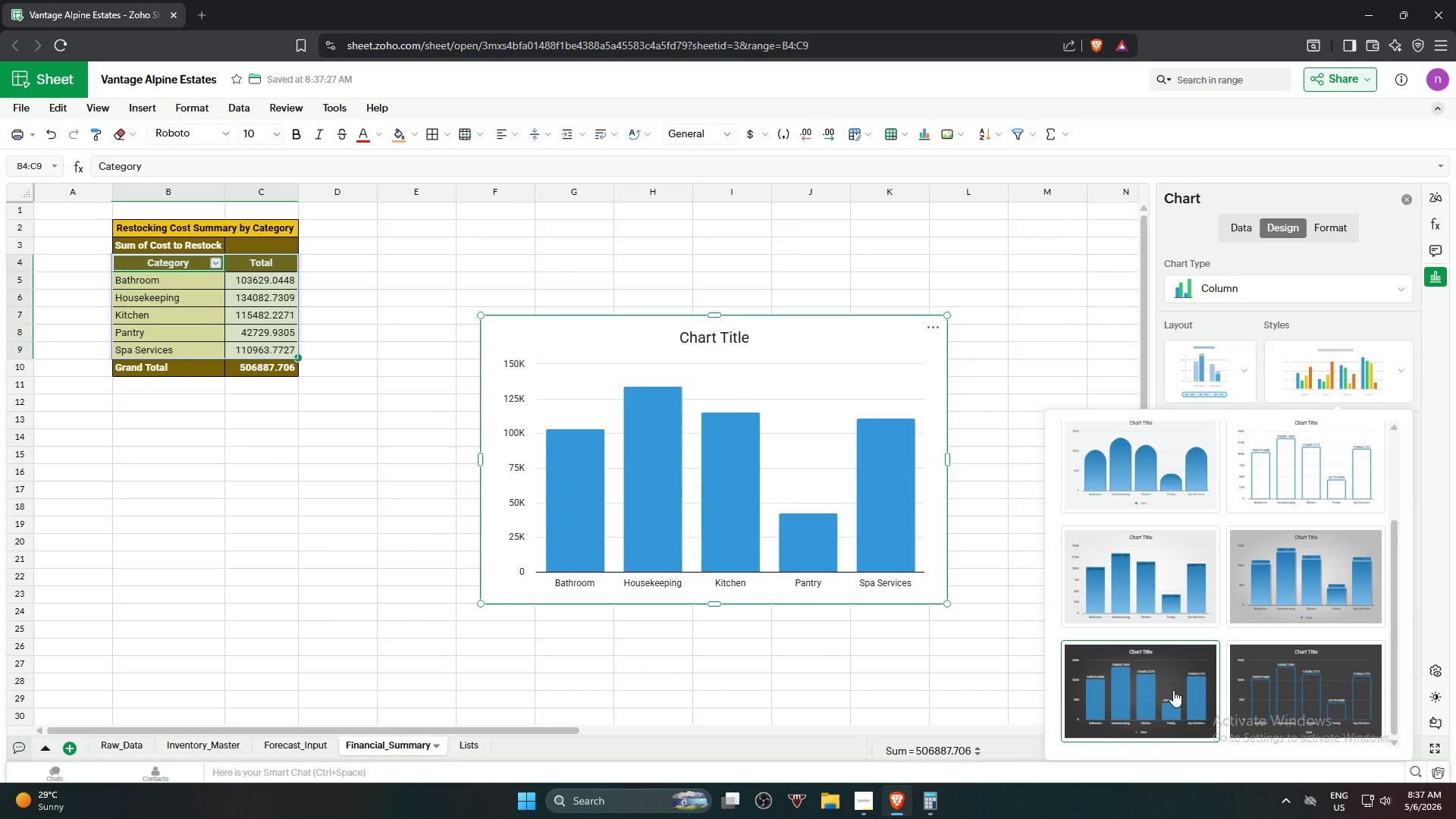 
left_click([1173, 690])
 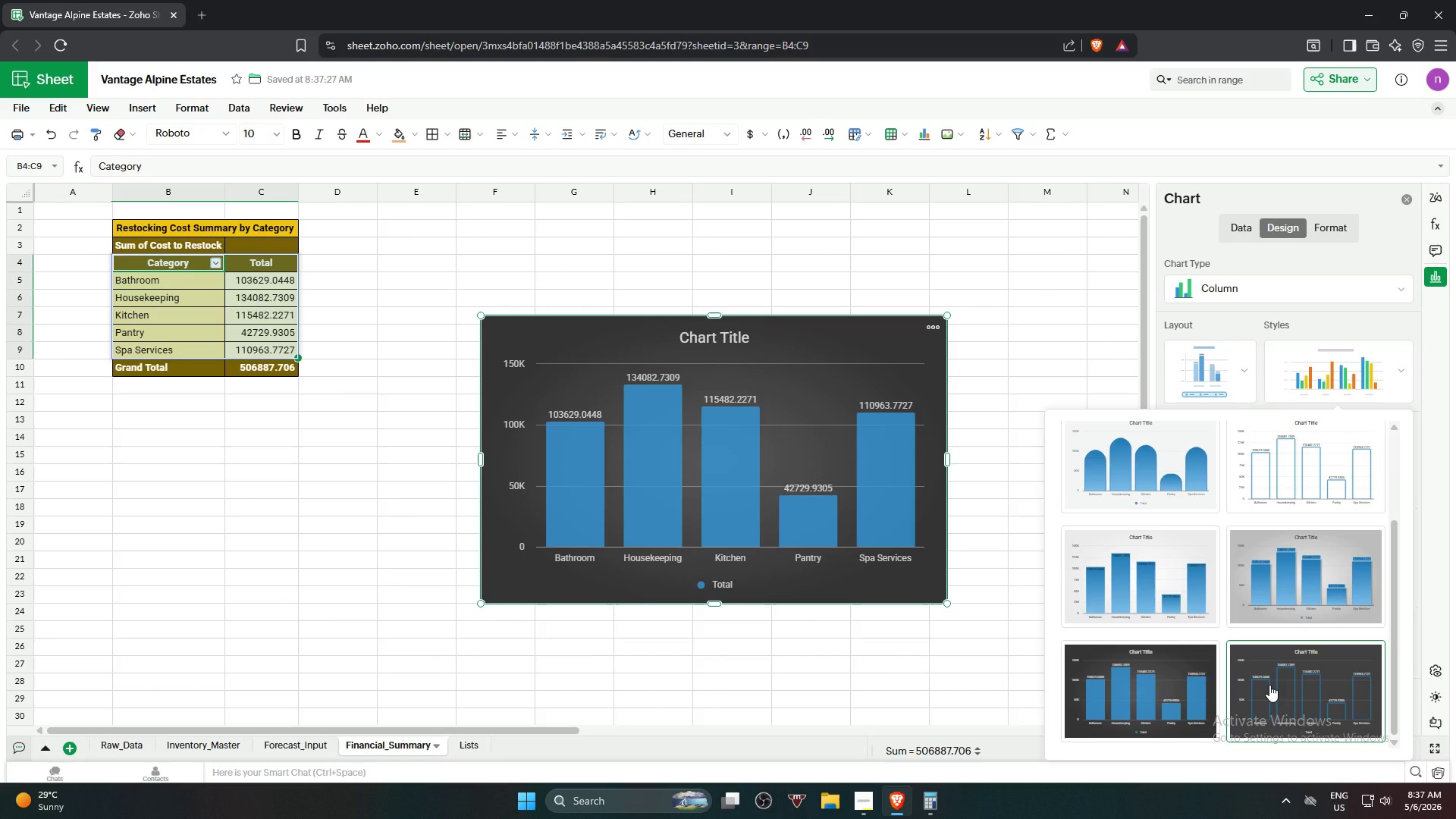 
wait(6.47)
 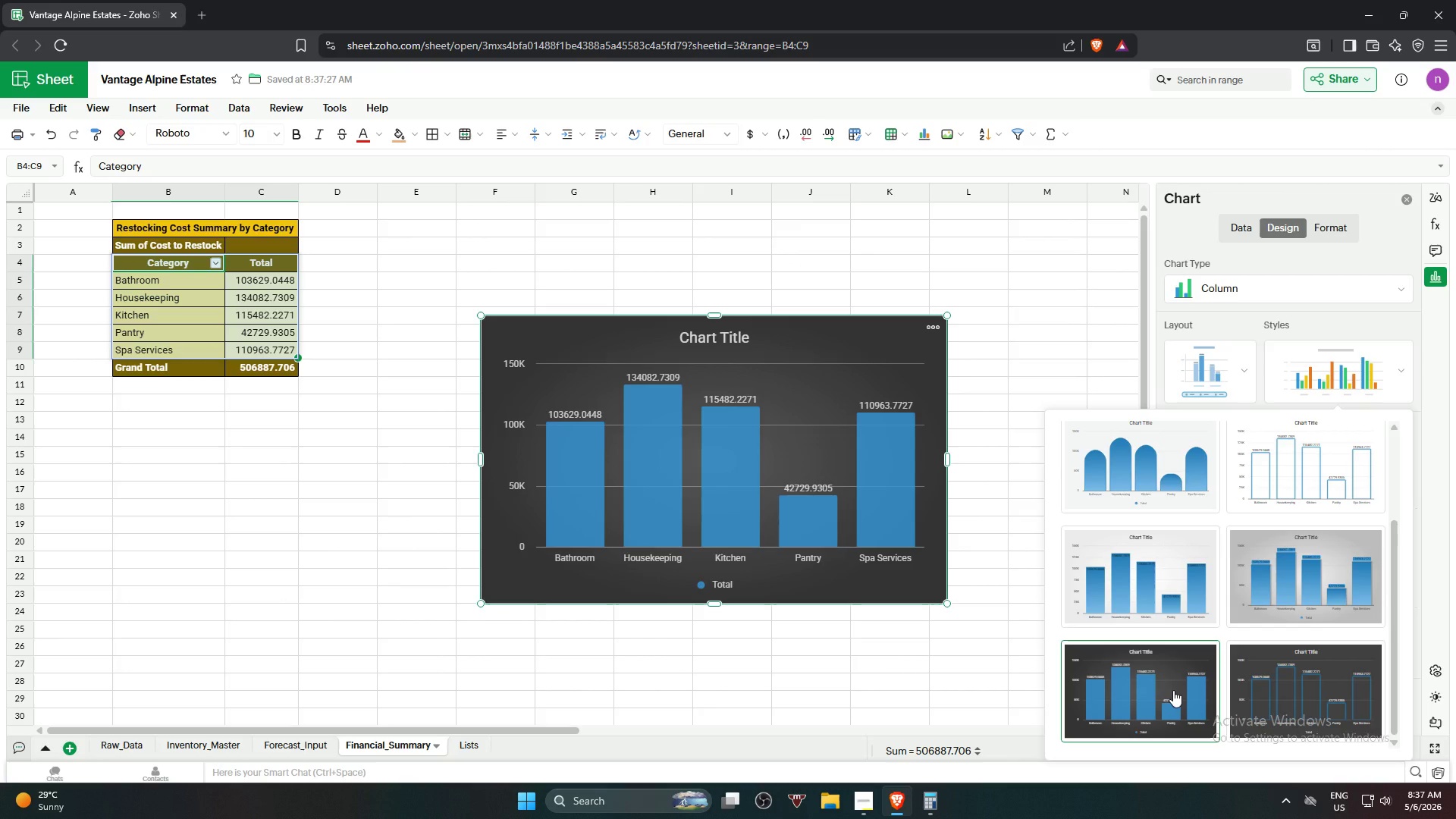 
left_click([1313, 582])
 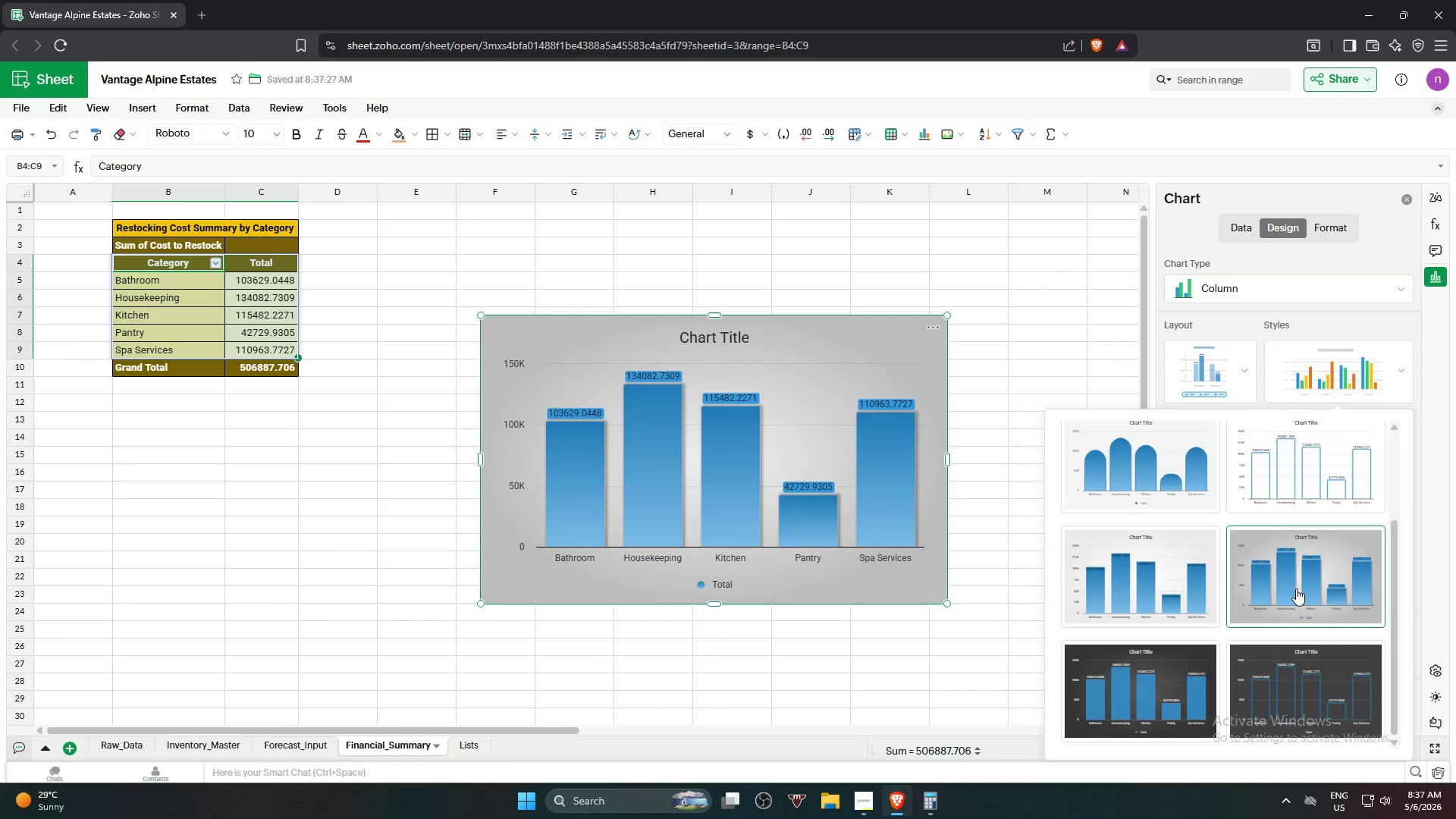 
scroll: coordinate [1264, 652], scroll_direction: down, amount: 4.0
 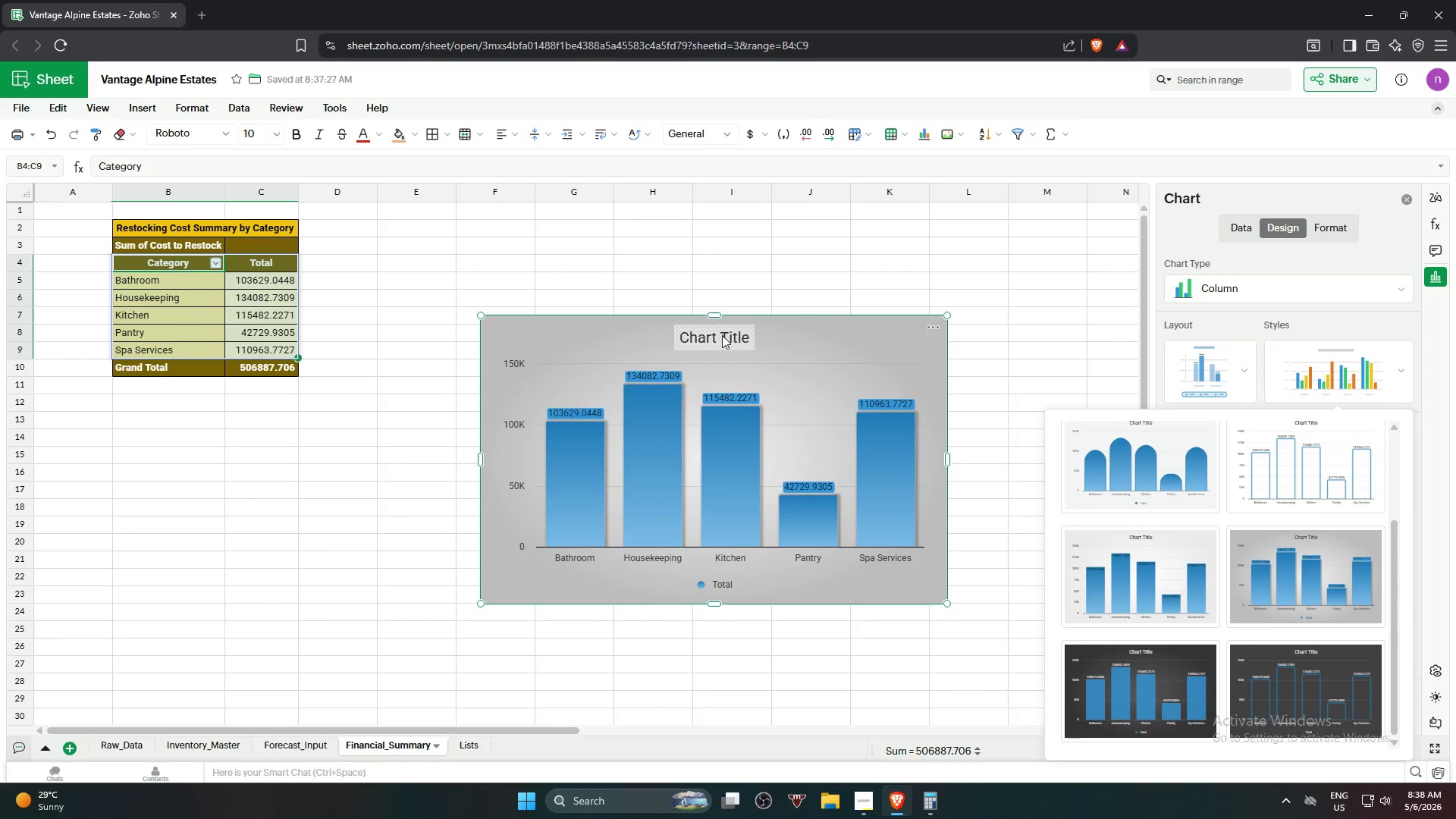 
wait(28.27)
 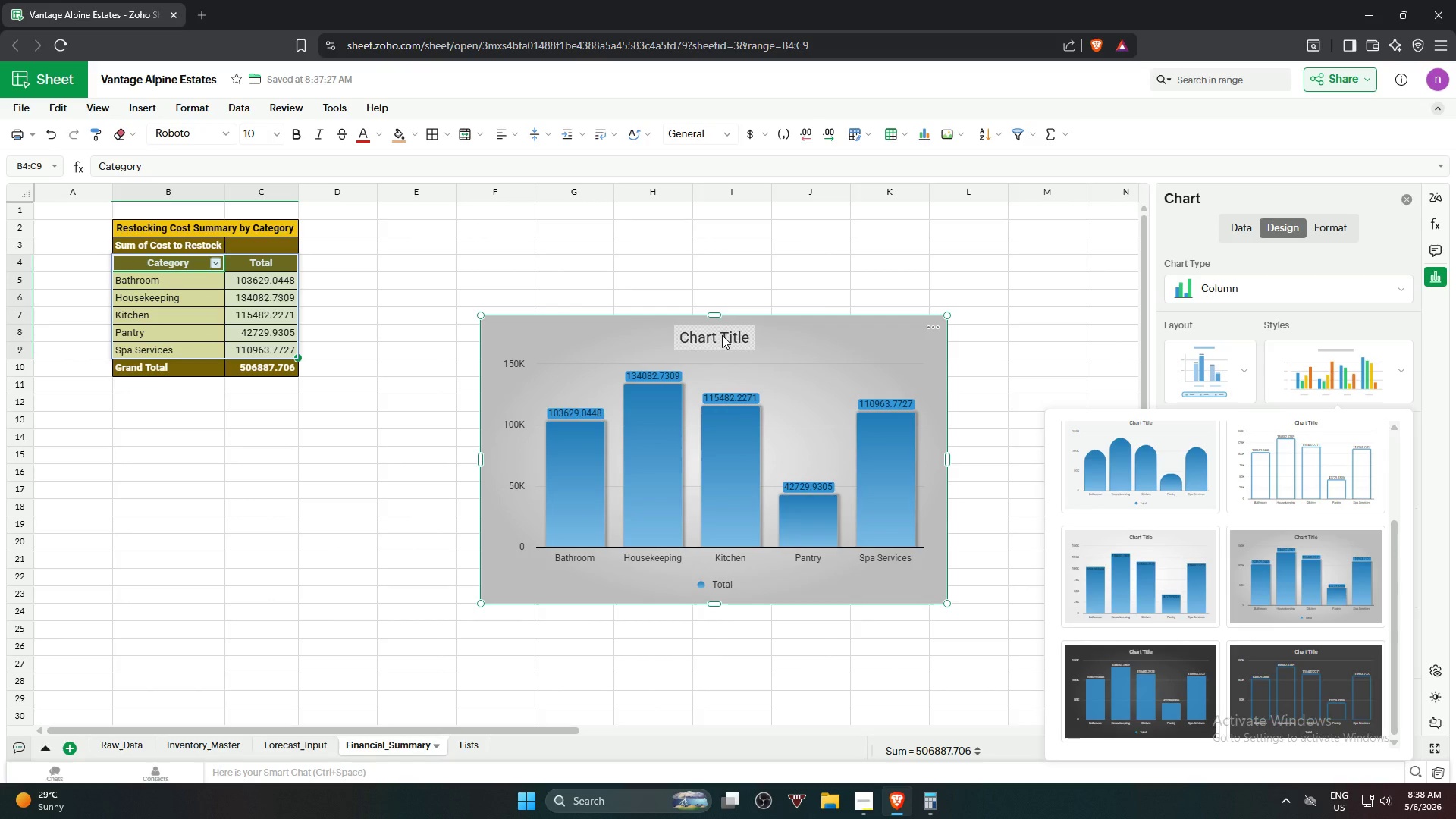 
left_click([1316, 318])
 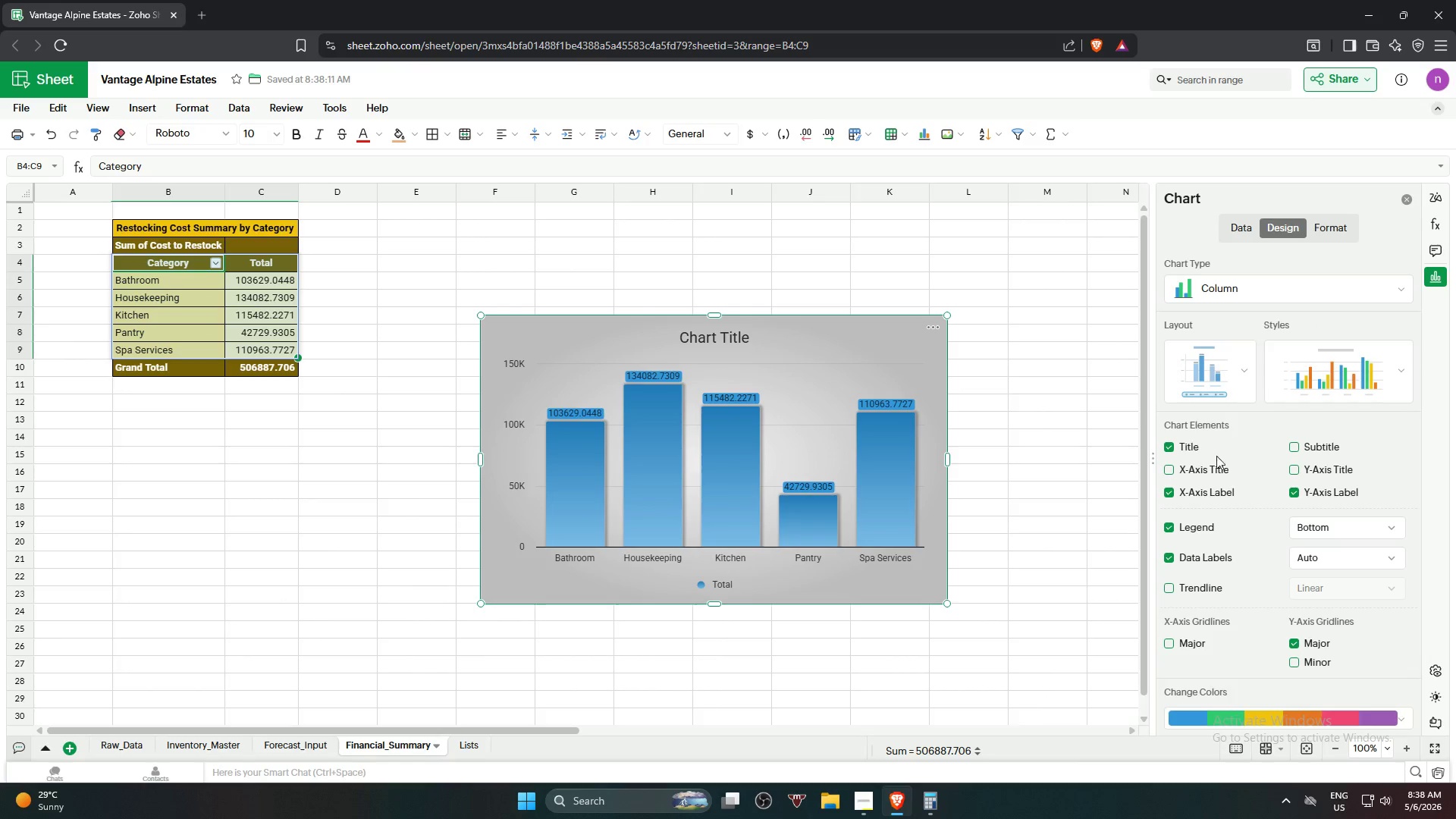 
left_click([1207, 469])
 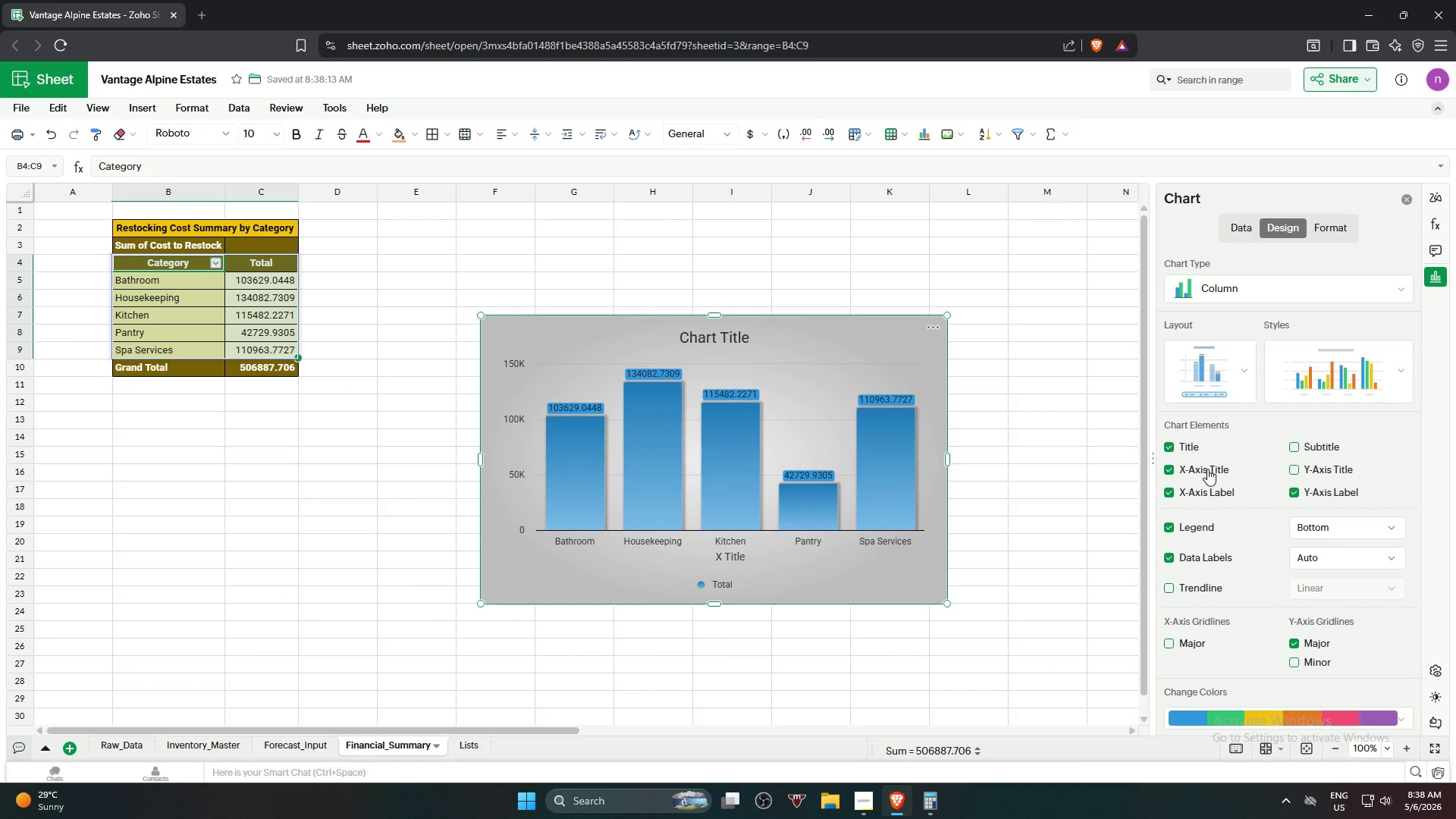 
left_click([1207, 469])
 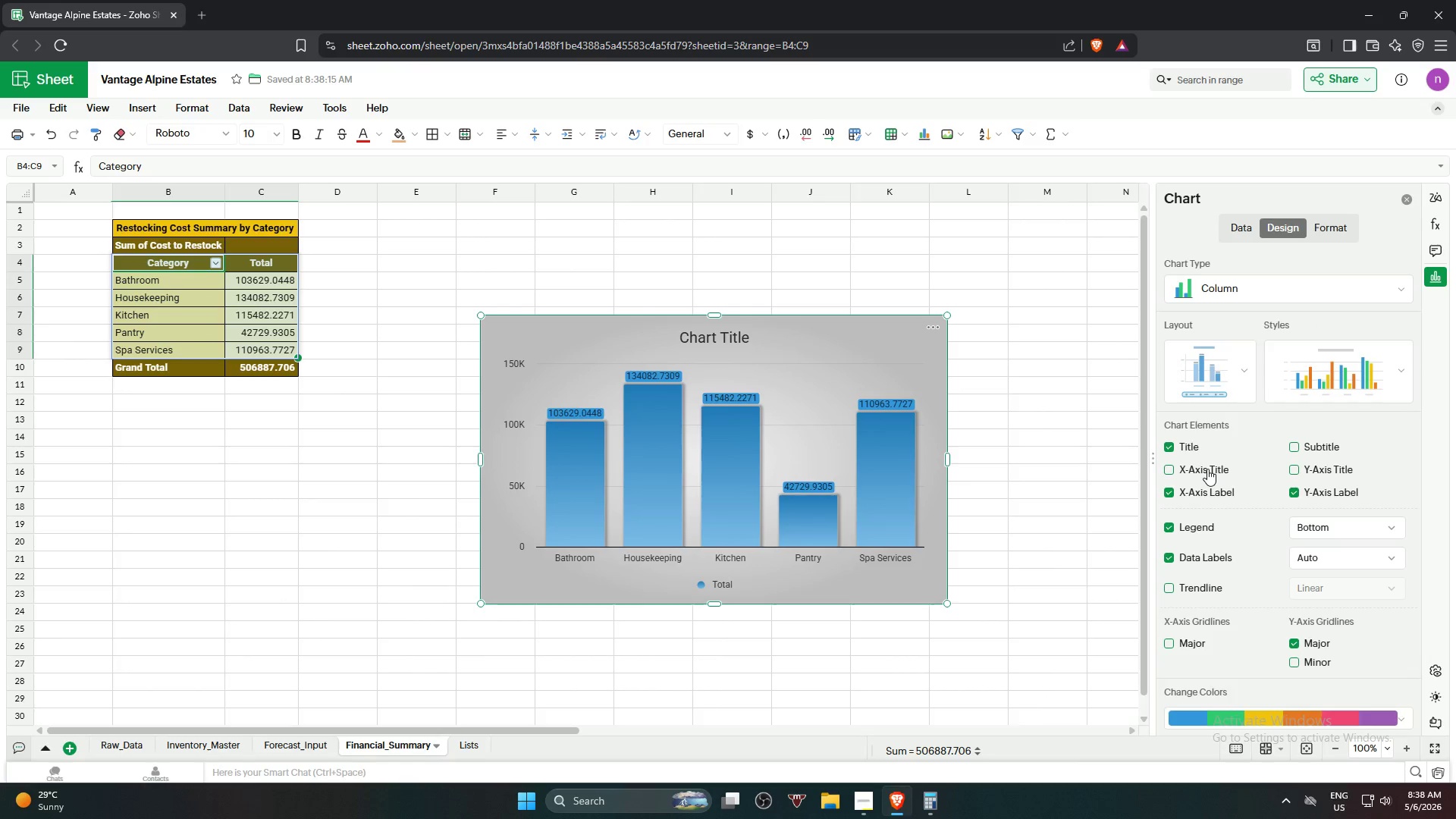 
left_click([1207, 469])
 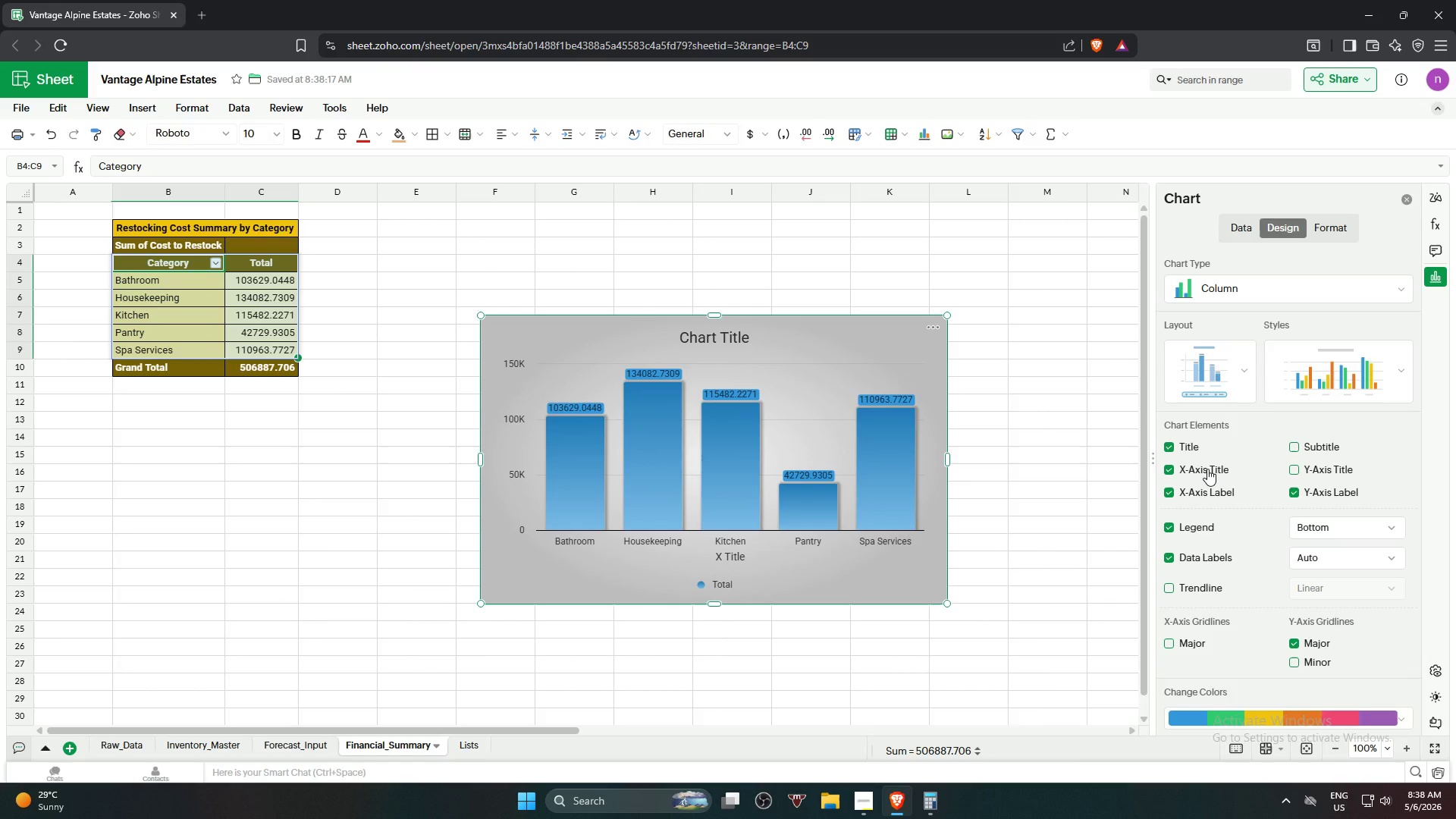 
left_click([1207, 469])
 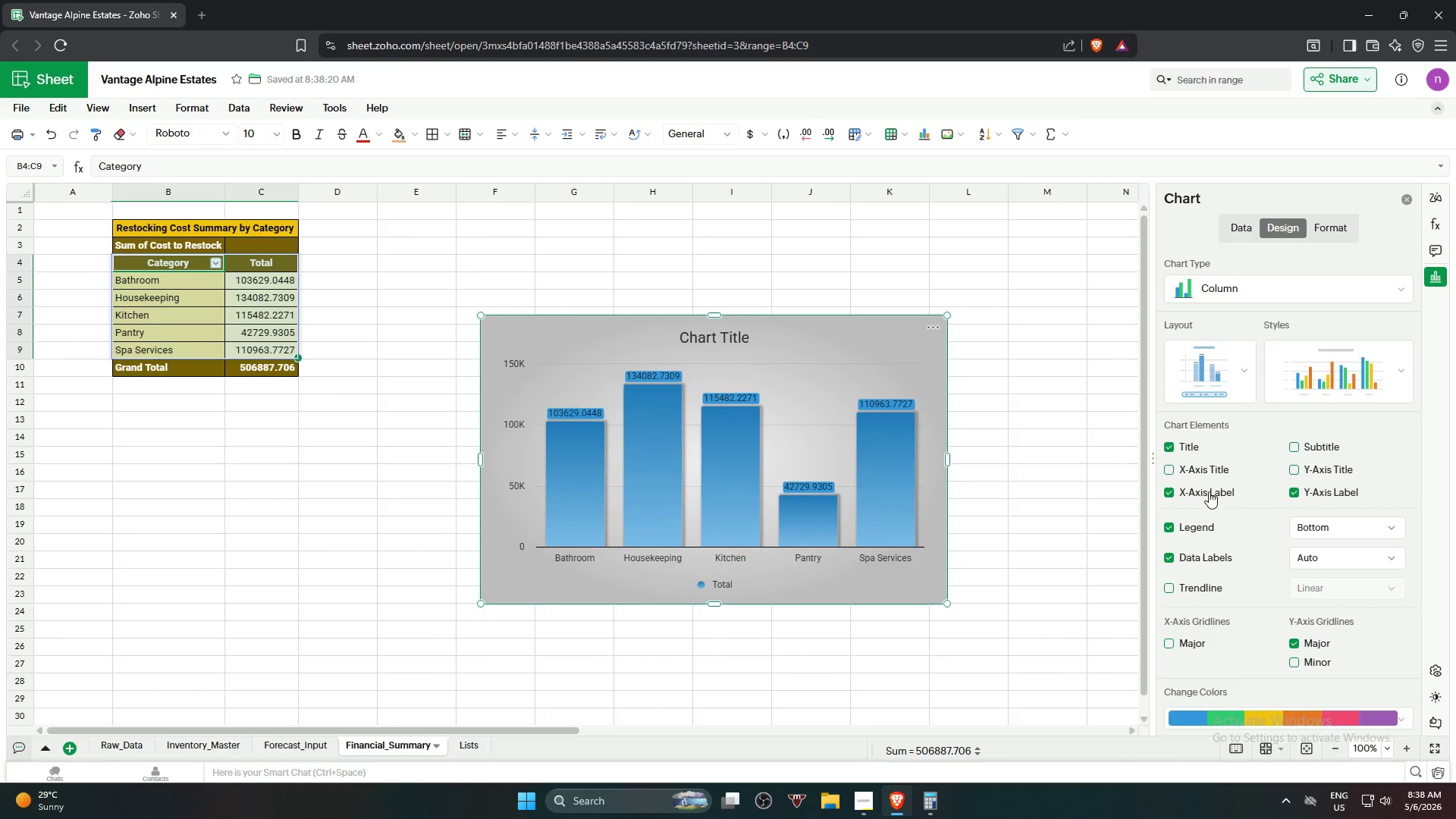 
wait(7.67)
 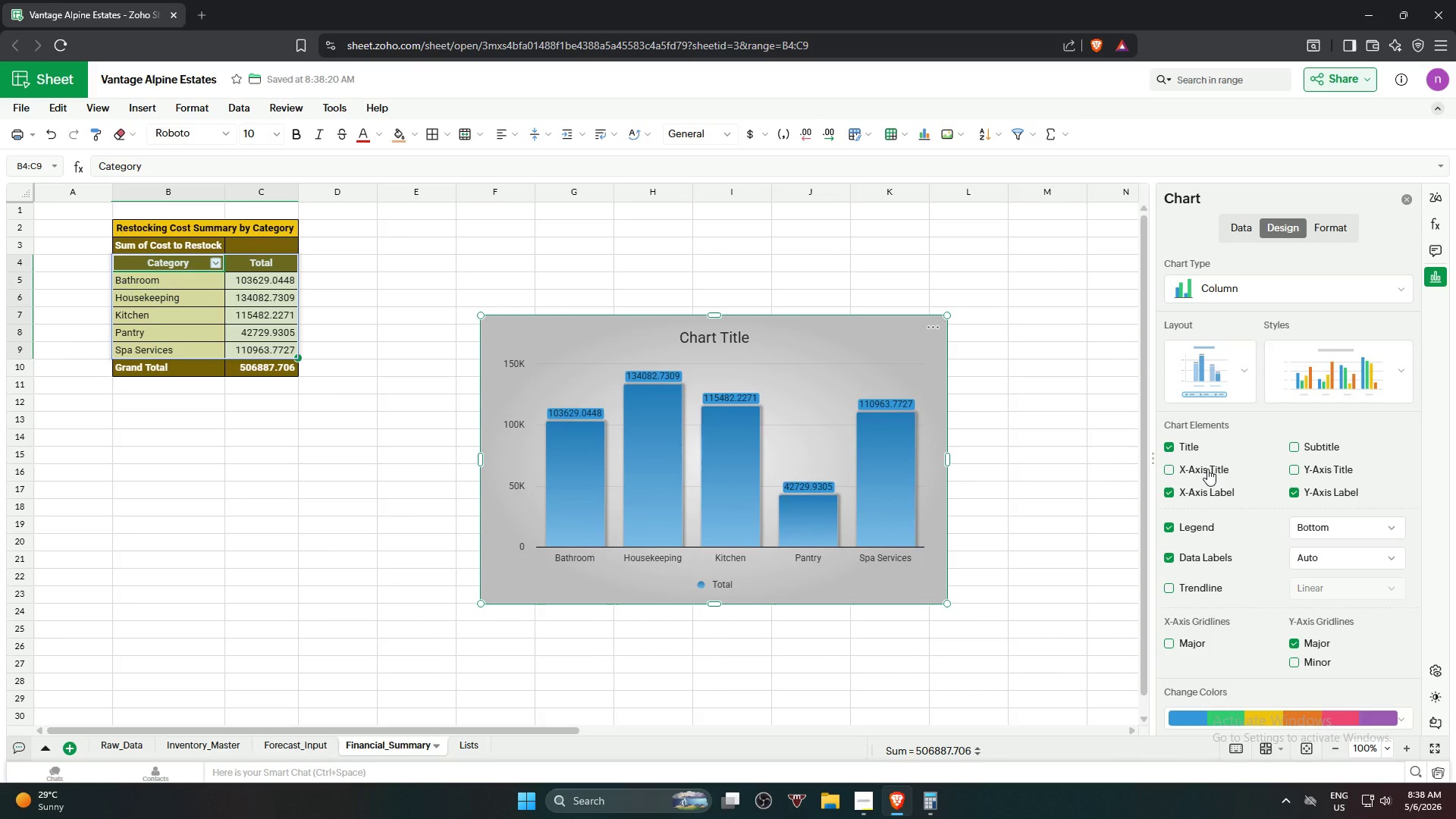 
left_click([1210, 493])
 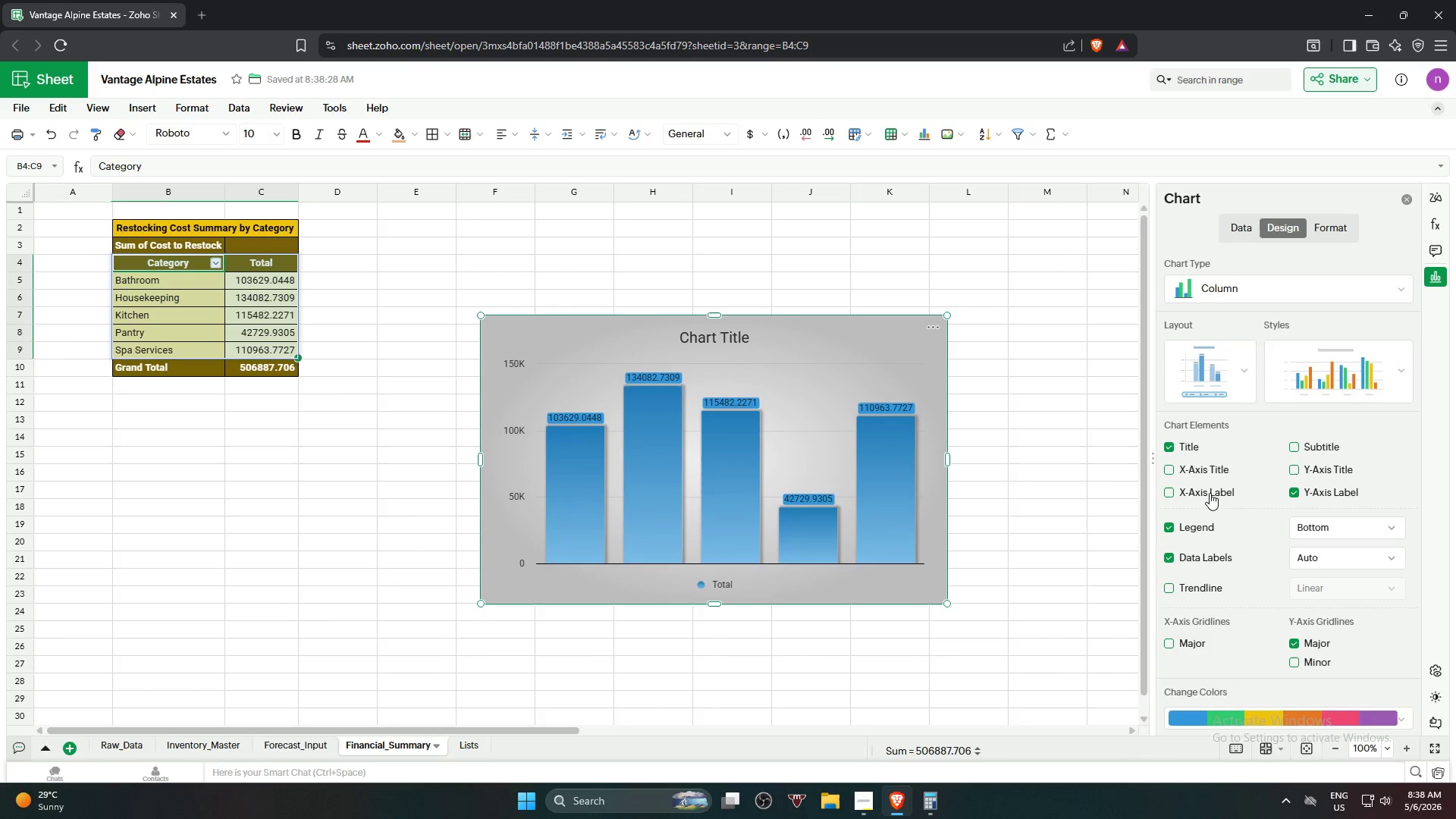 
left_click([1210, 493])
 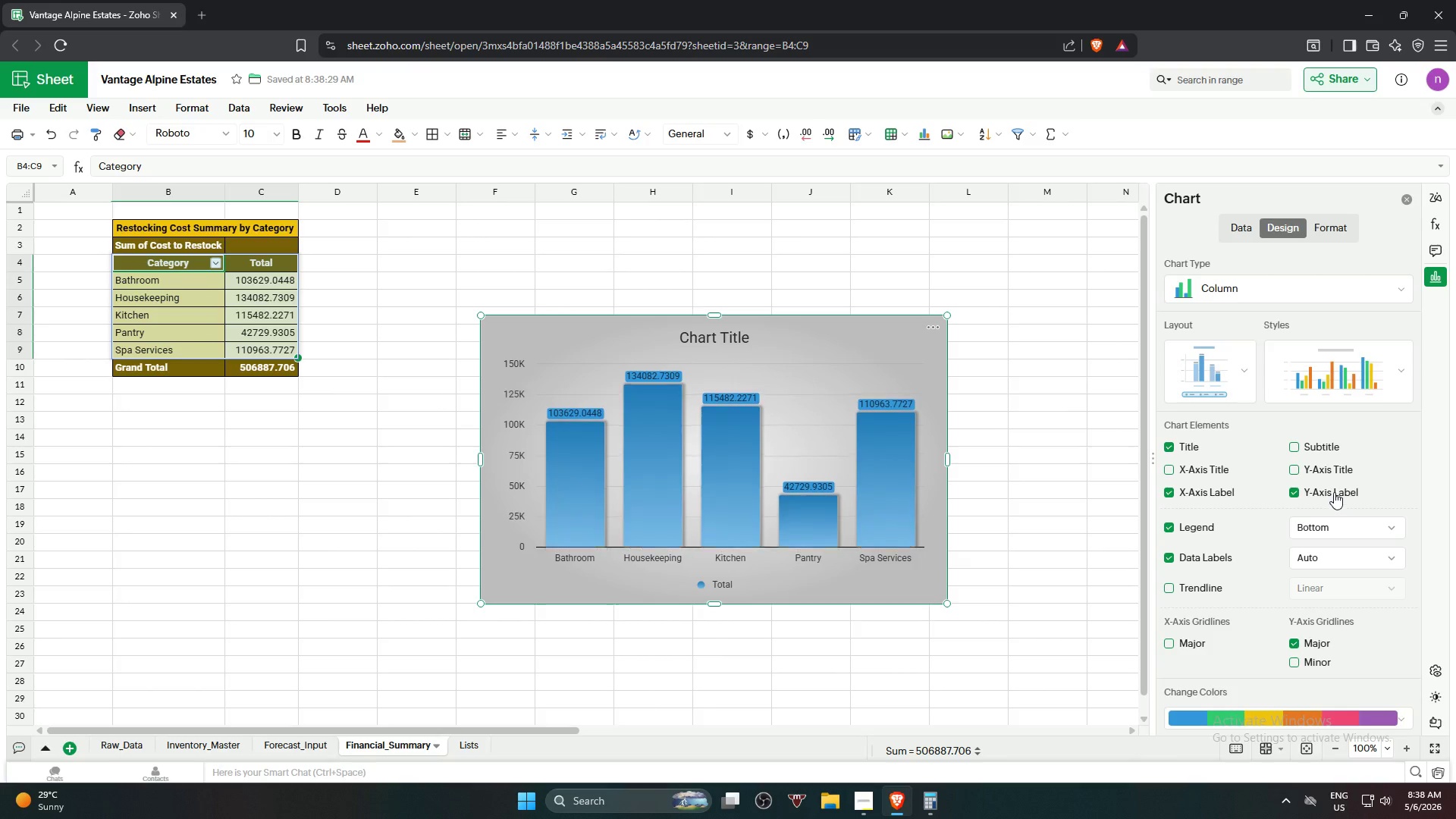 
left_click([1334, 488])
 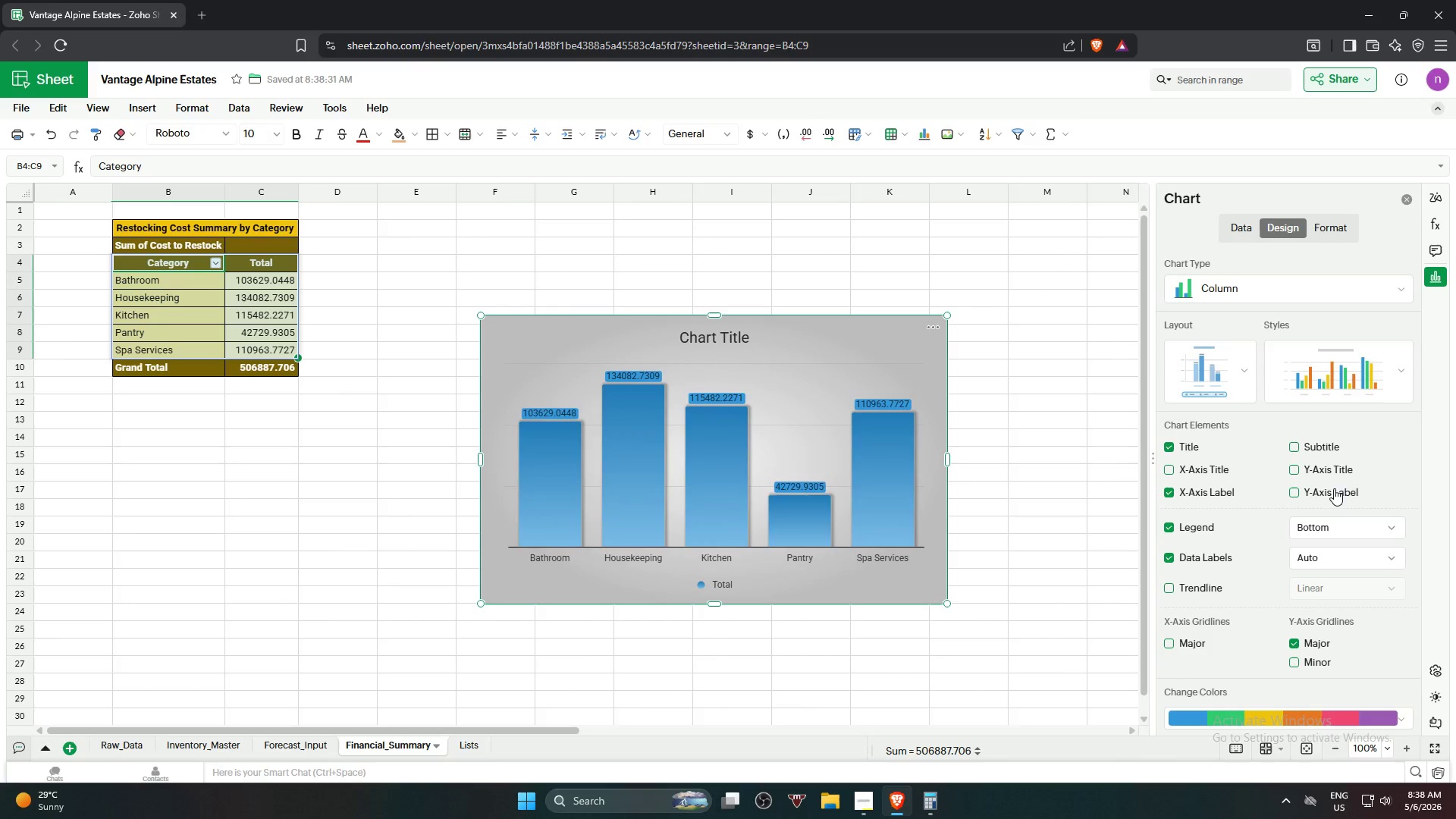 
left_click([1334, 488])
 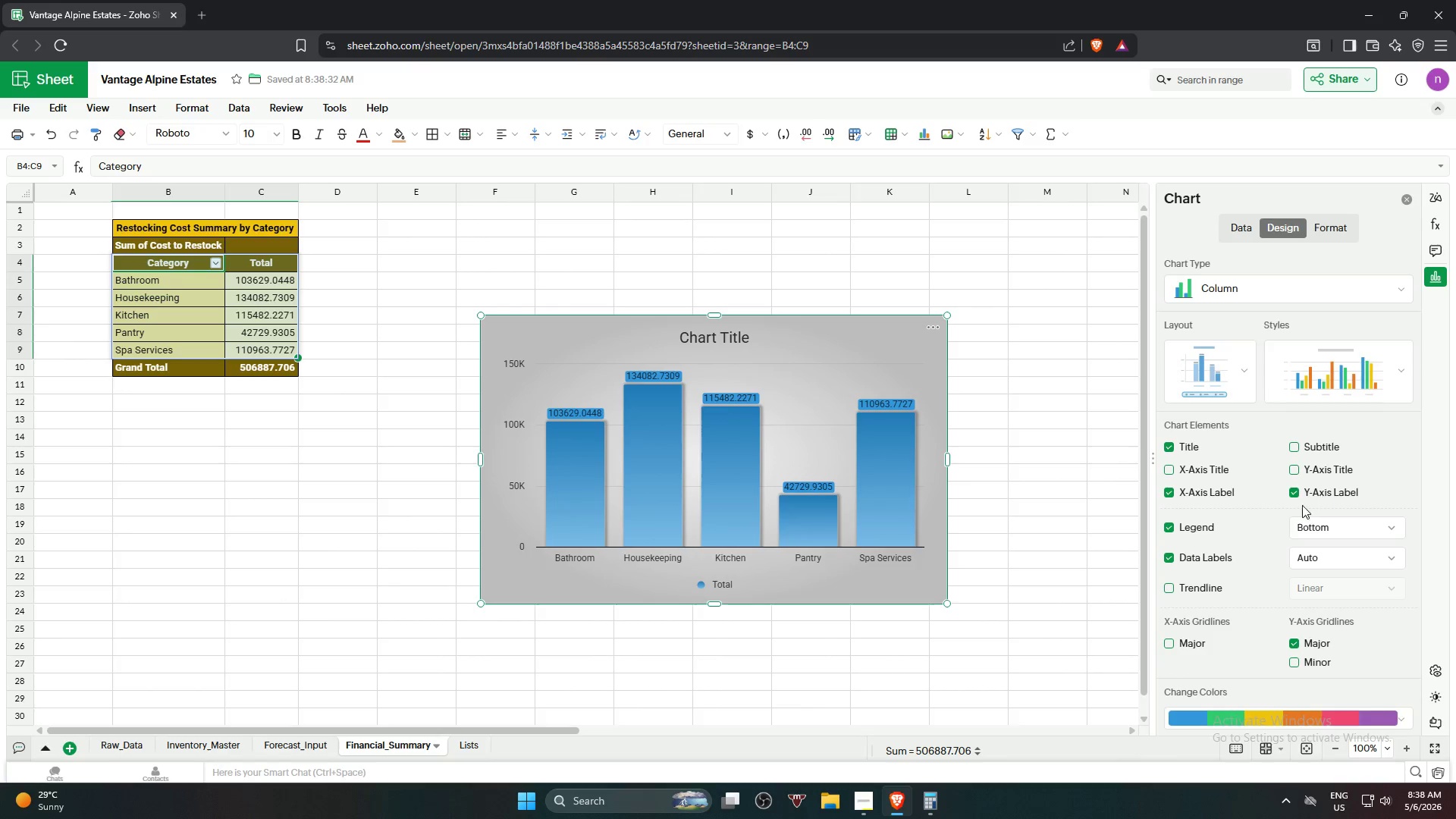 
scroll: coordinate [1270, 537], scroll_direction: down, amount: 1.0
 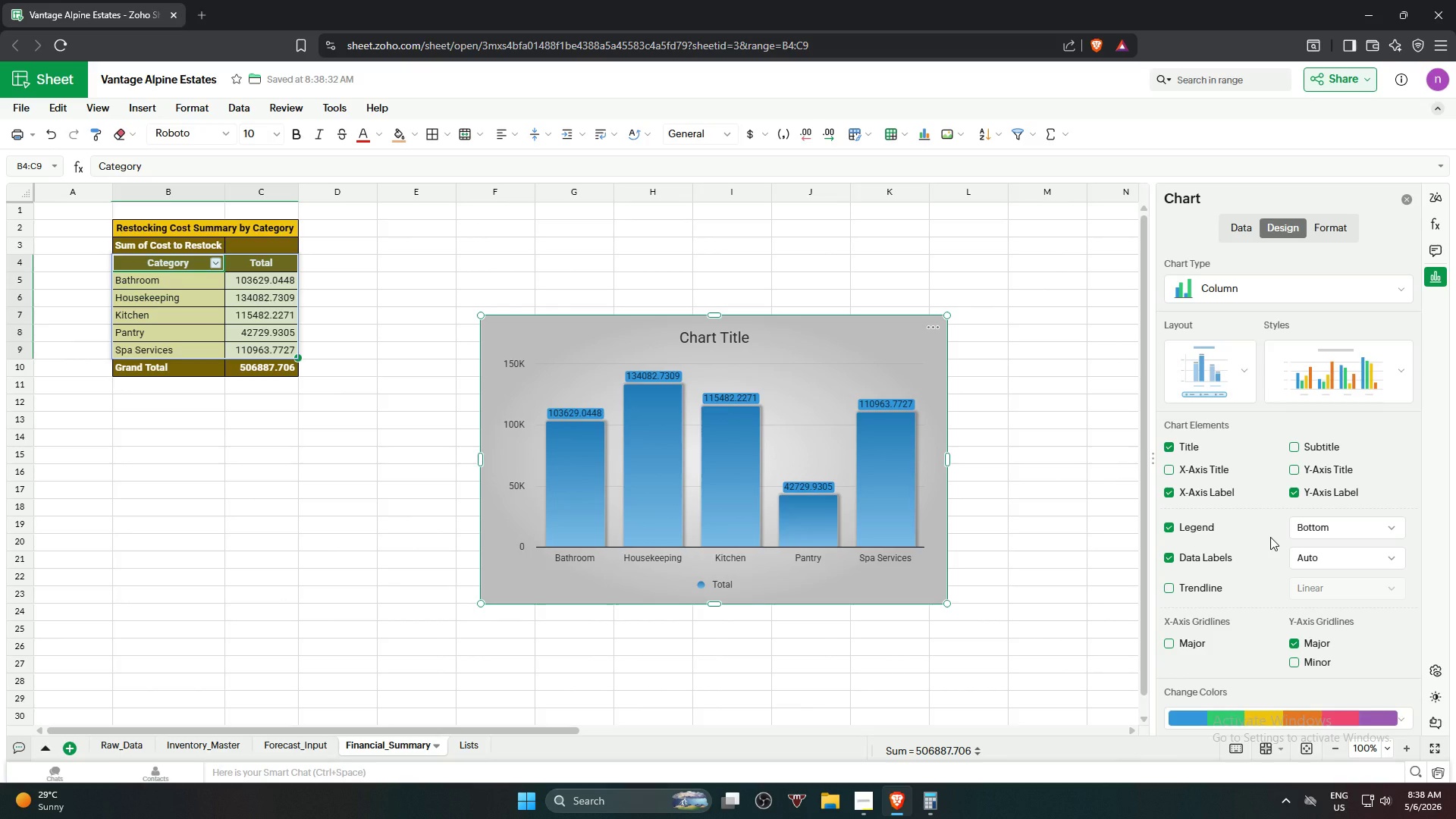 
scroll: coordinate [1270, 537], scroll_direction: up, amount: 2.0
 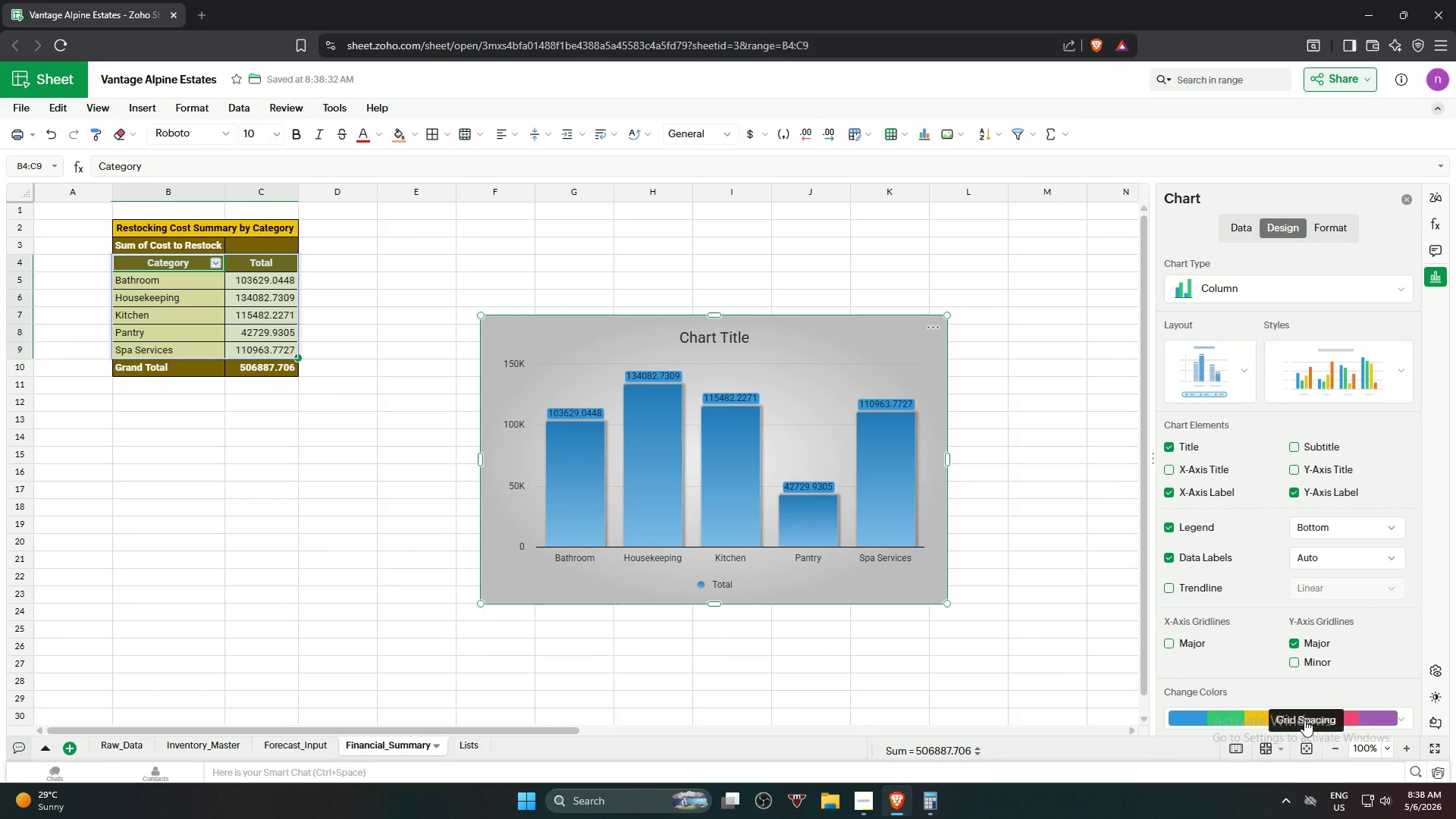 
left_click([1236, 714])
 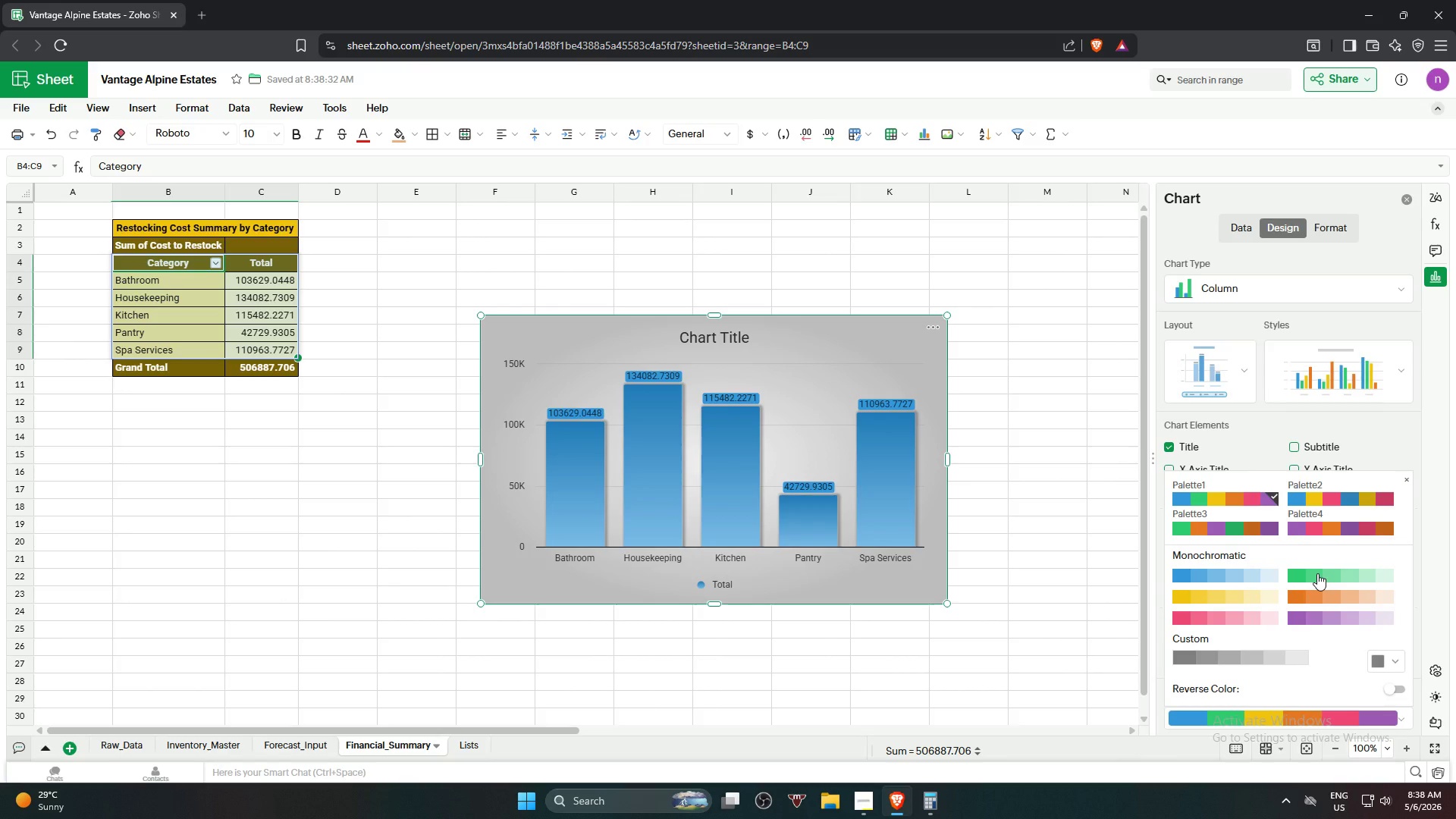 
wait(6.03)
 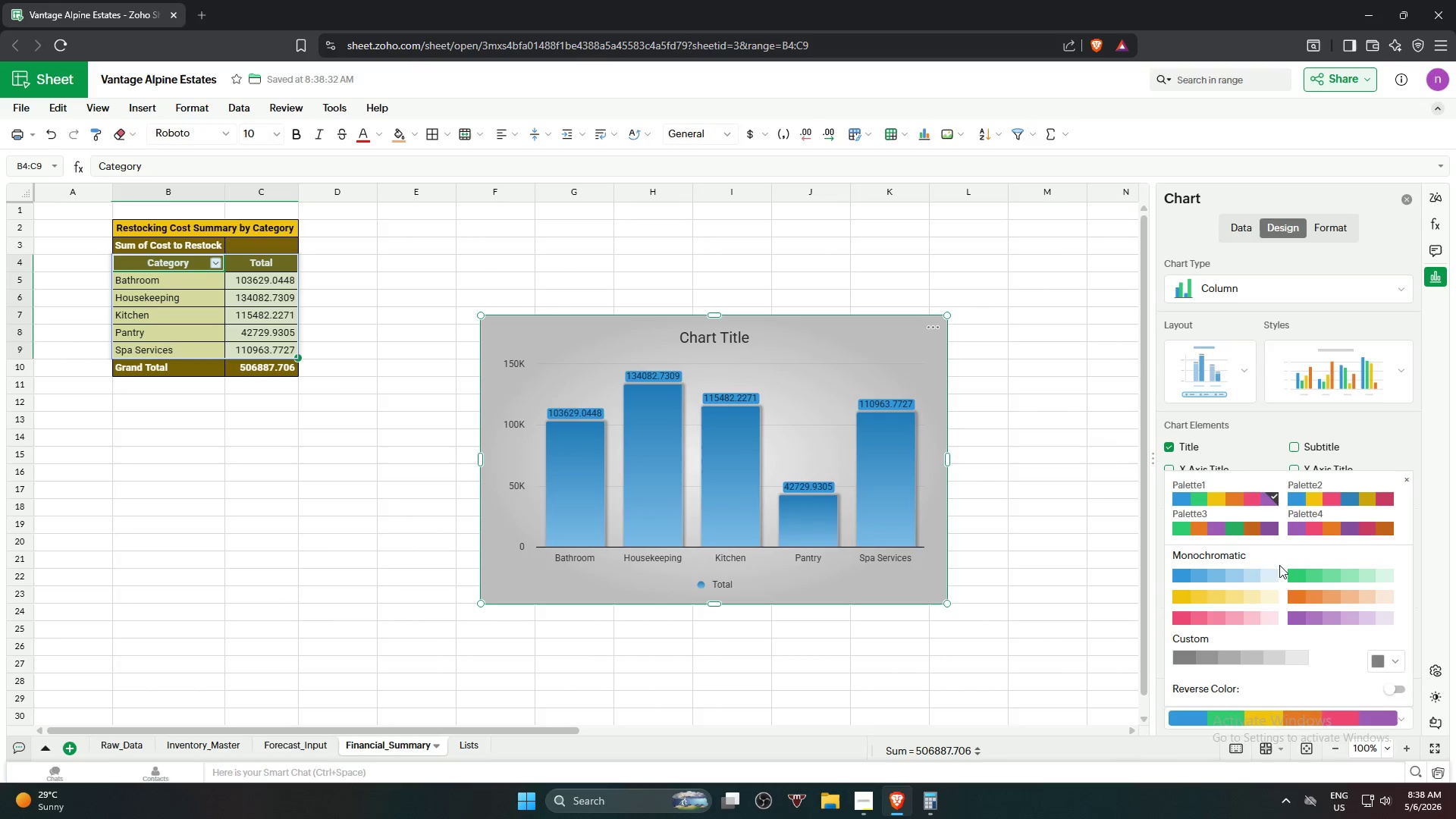 
left_click([1317, 573])
 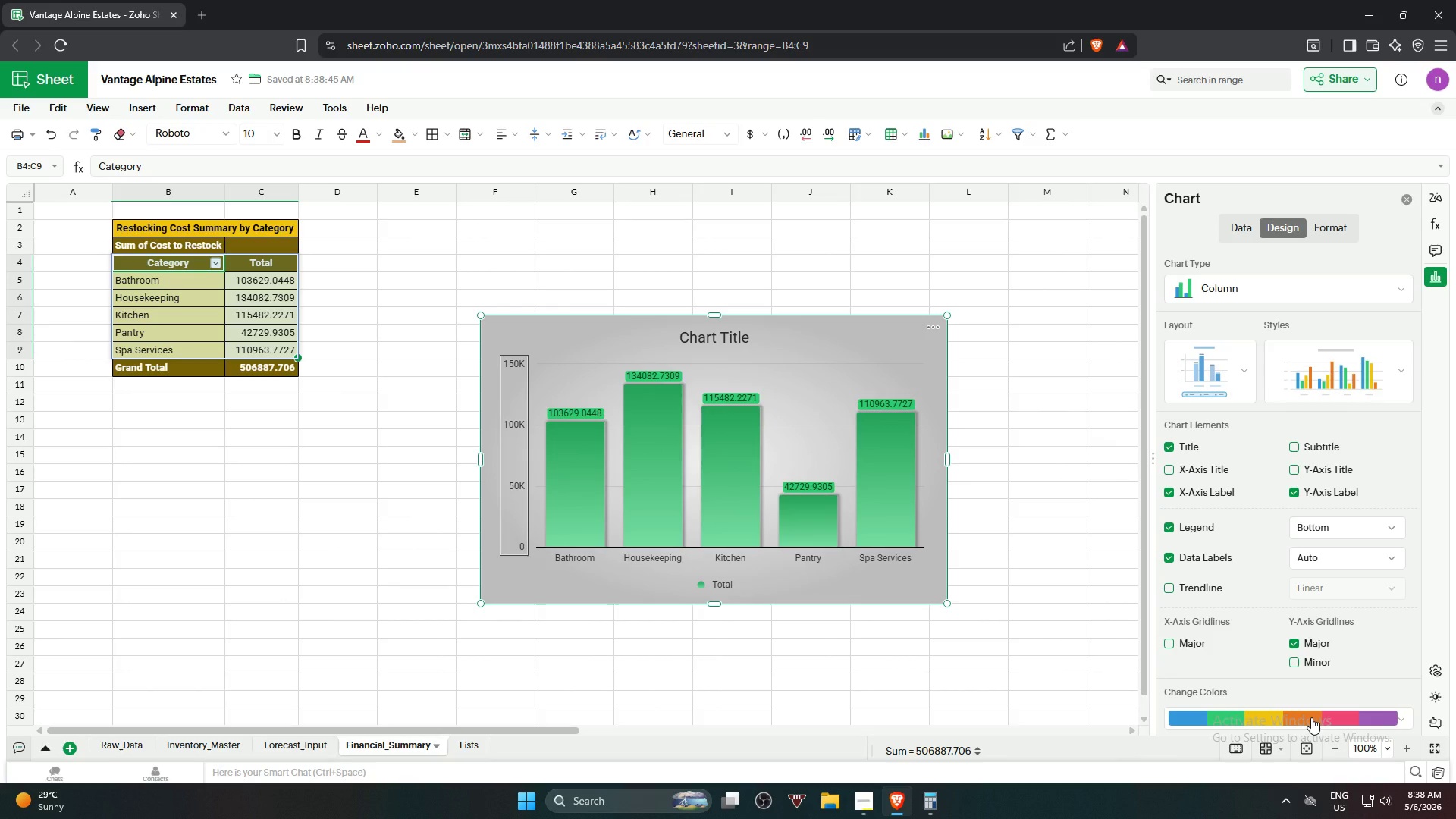 
left_click([1311, 717])
 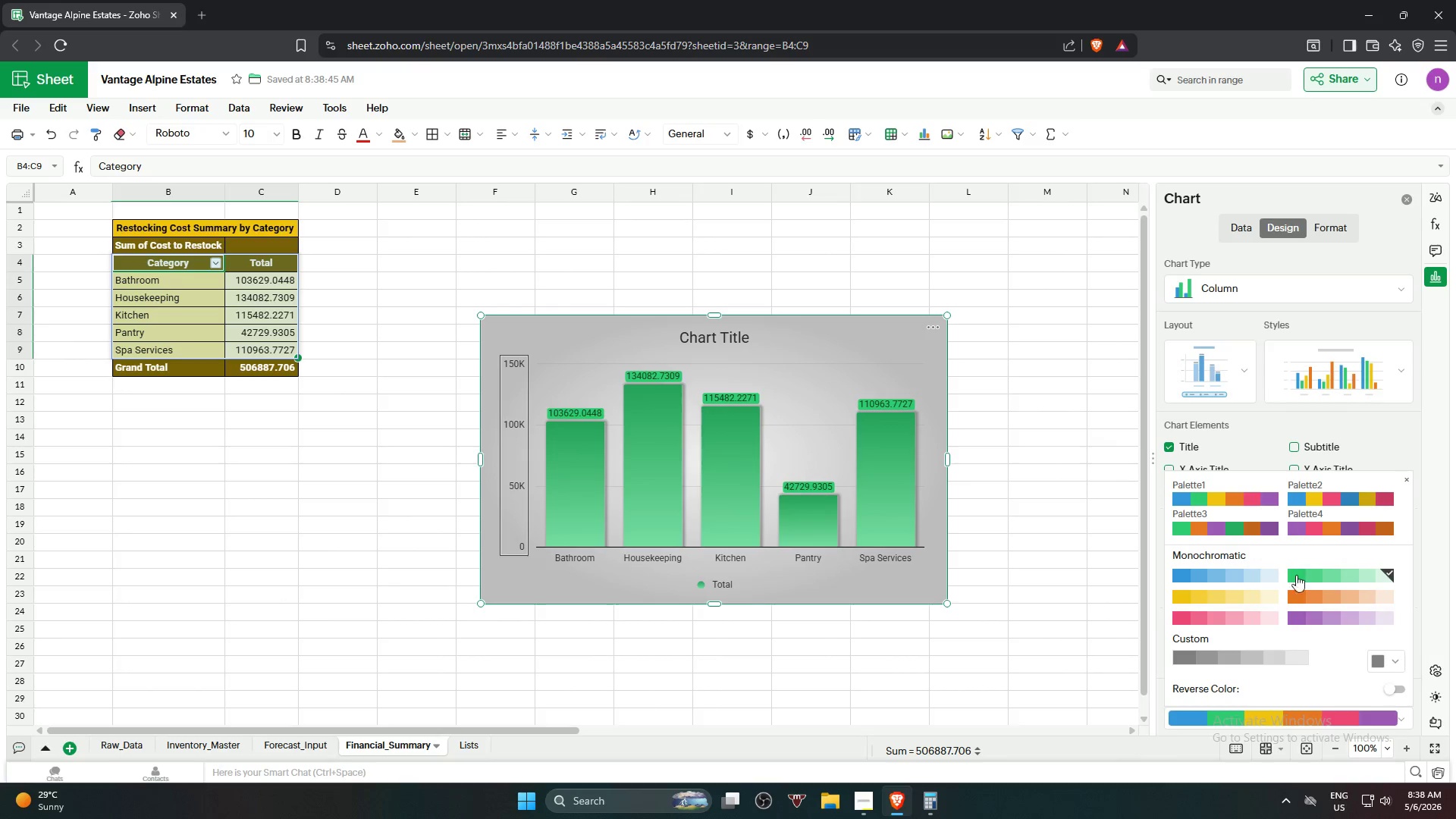 
left_click([1250, 601])
 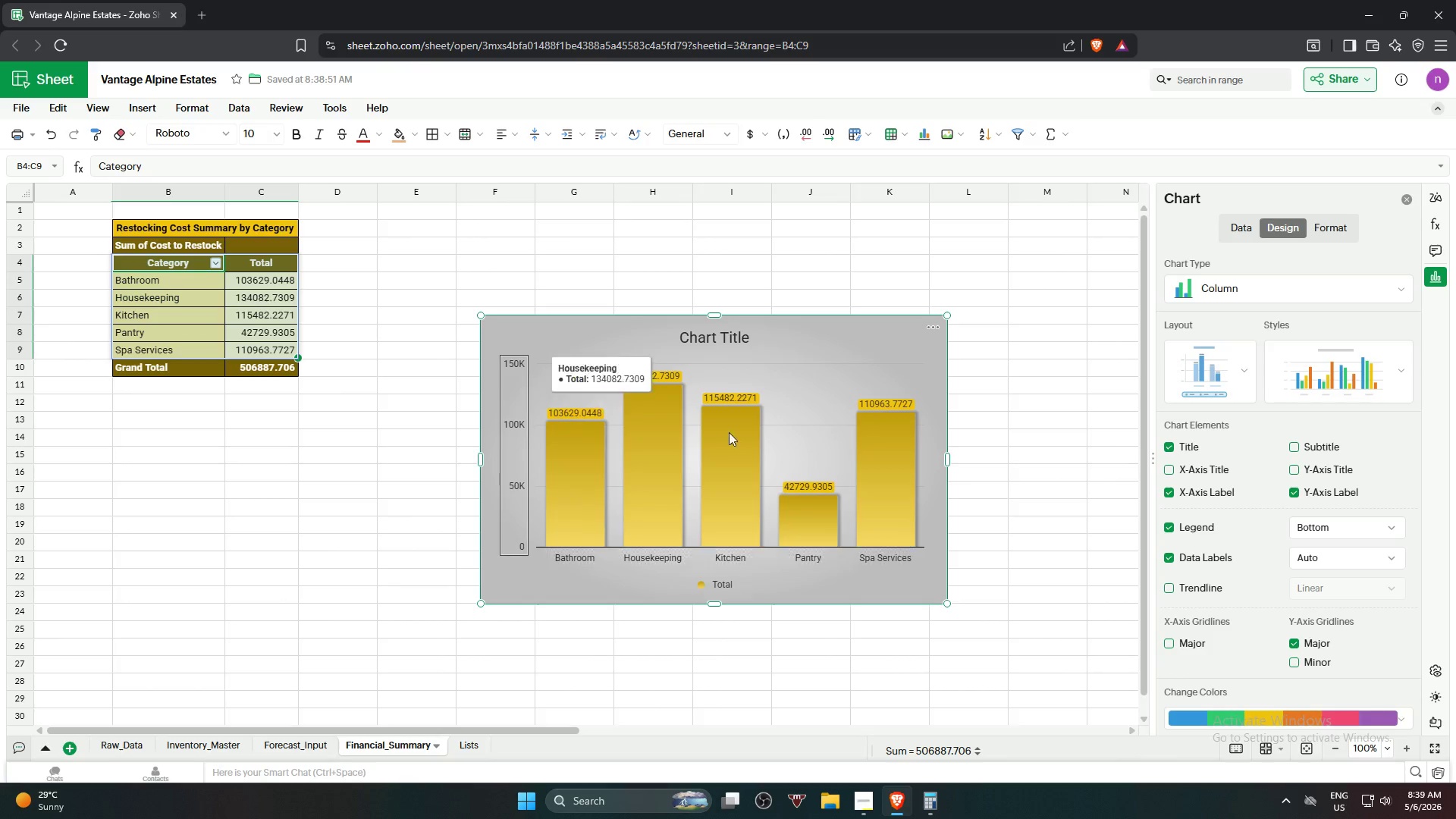 
wait(15.33)
 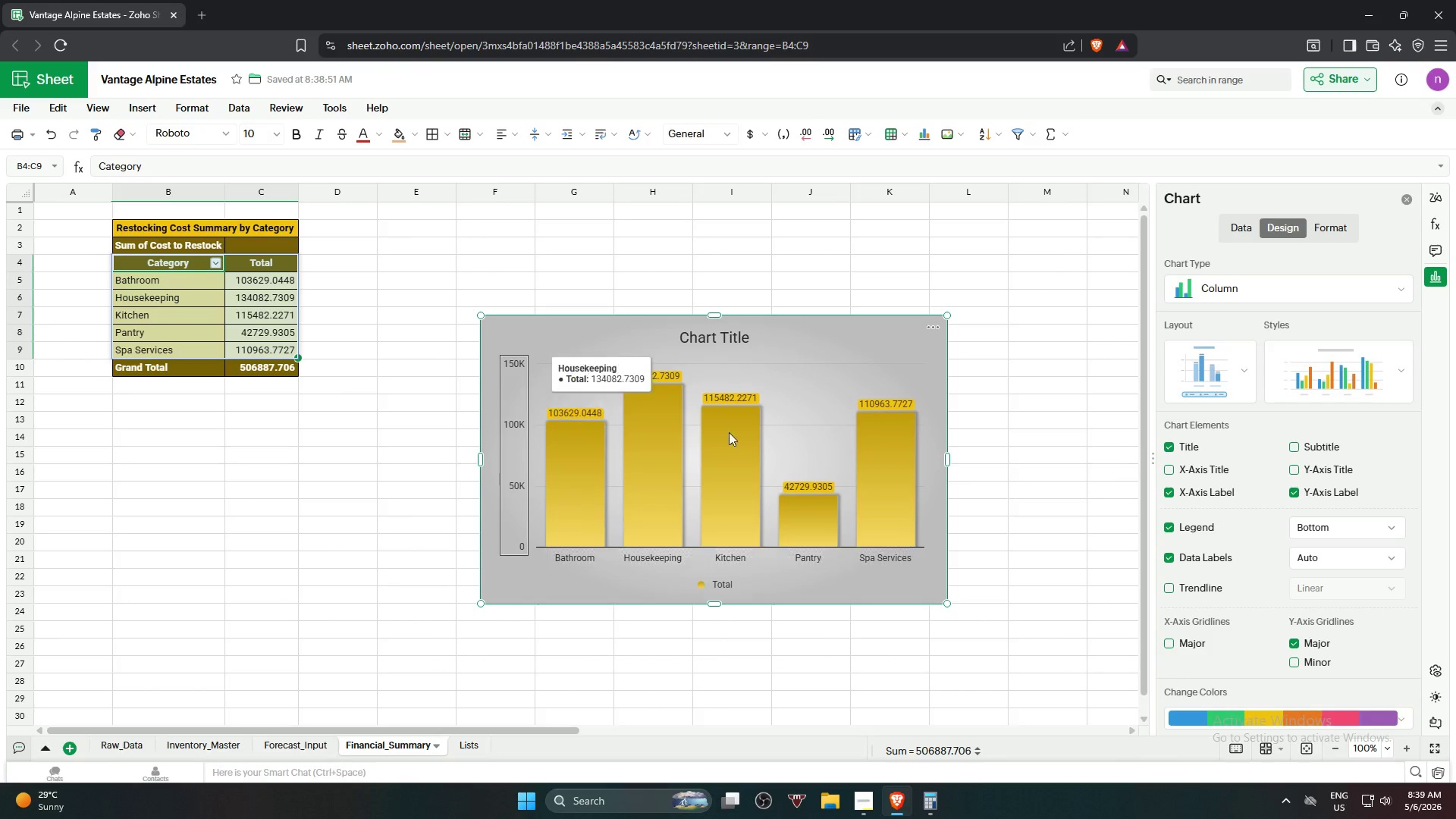 
double_click([719, 334])
 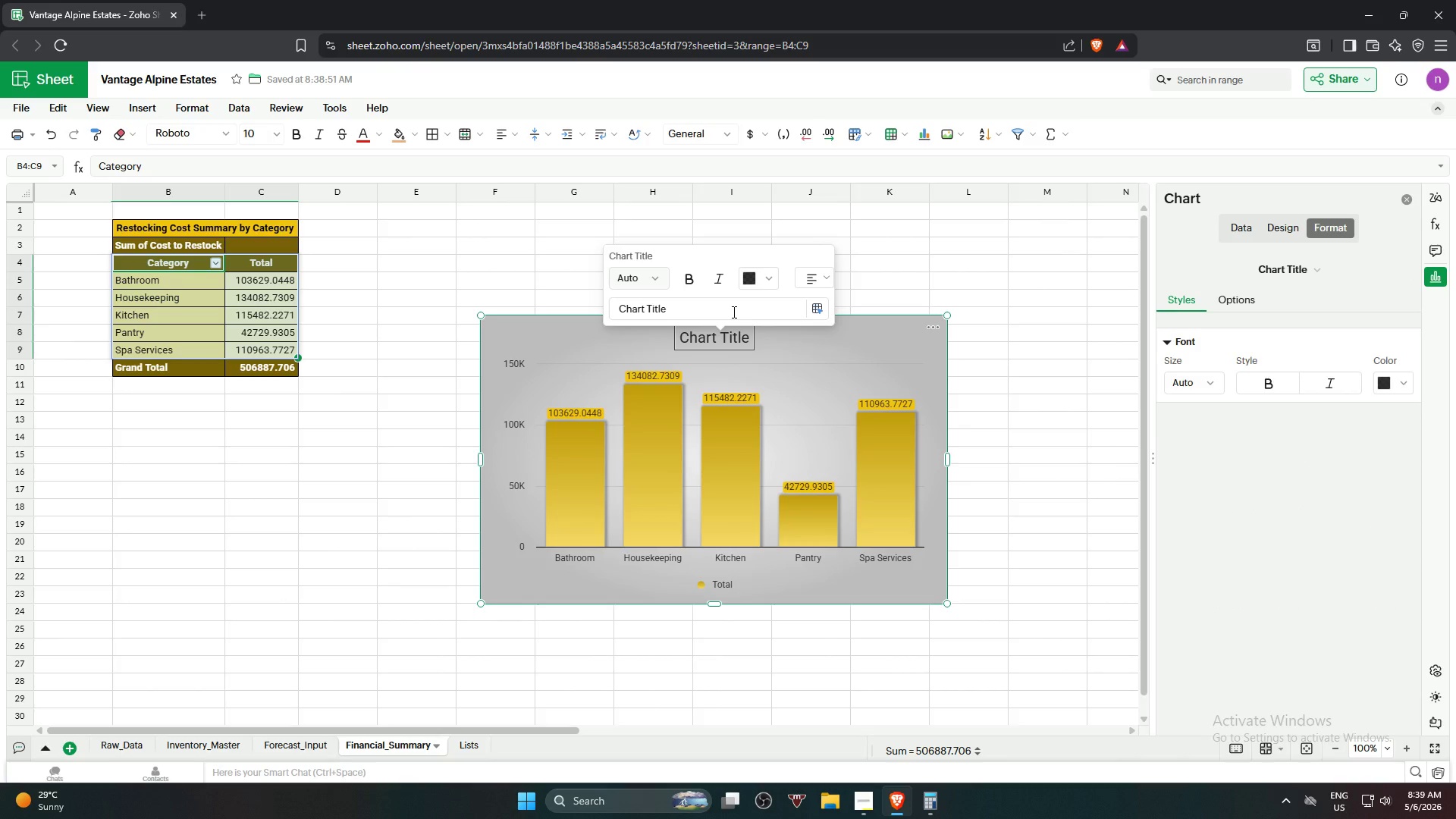 
double_click([733, 312])
 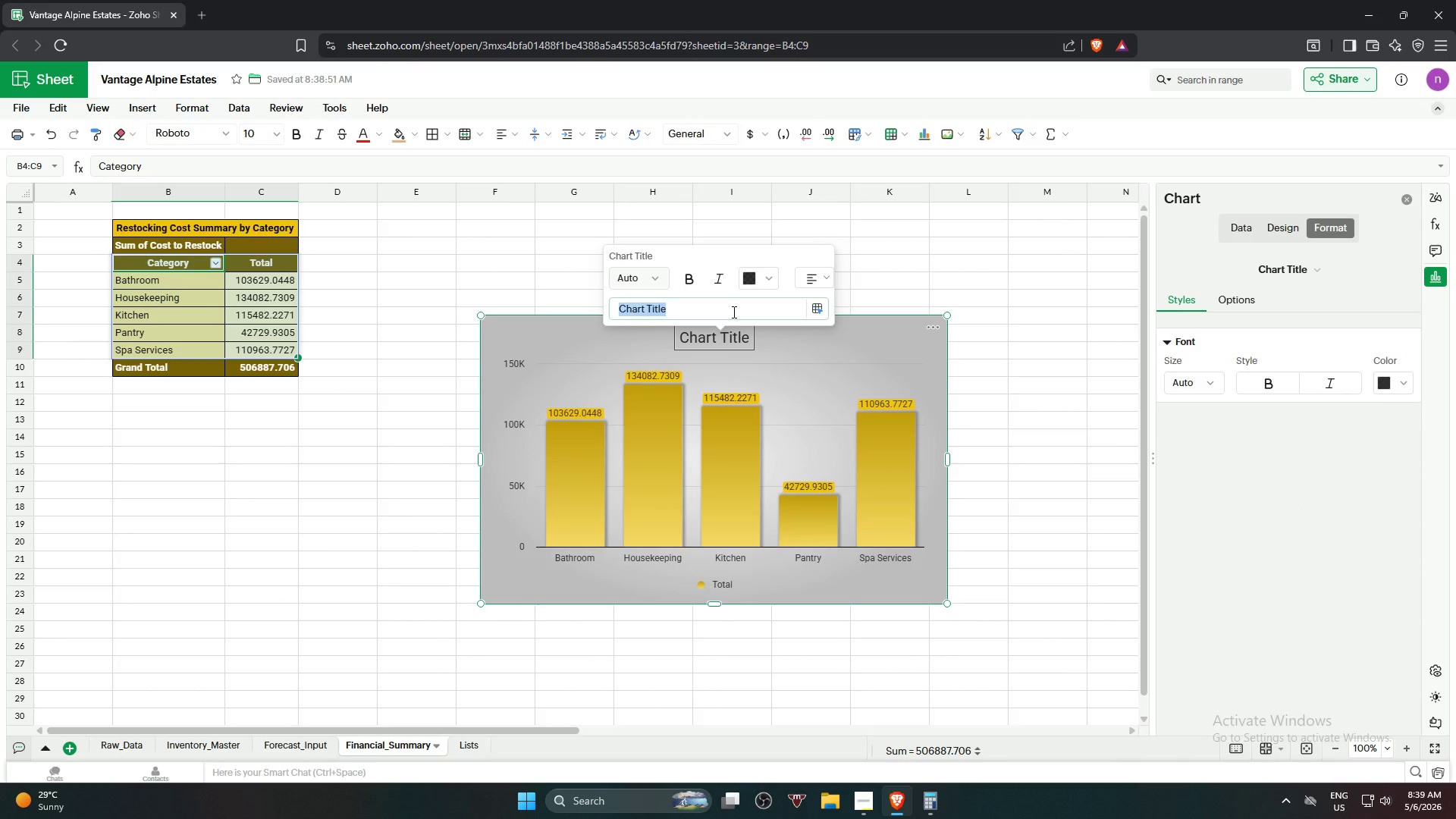 
triple_click([733, 312])
 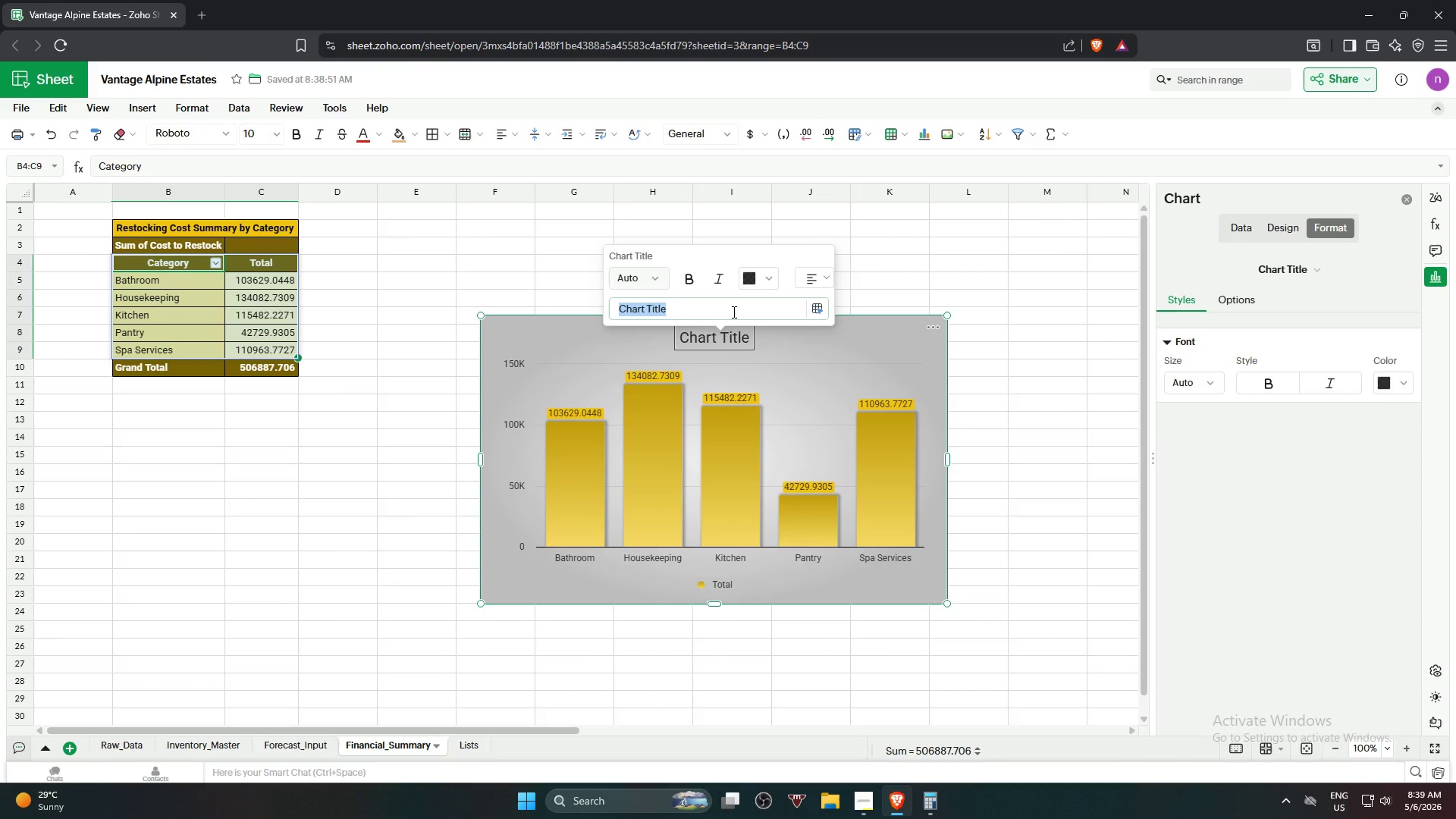 
key(Backspace)
type(Total )
 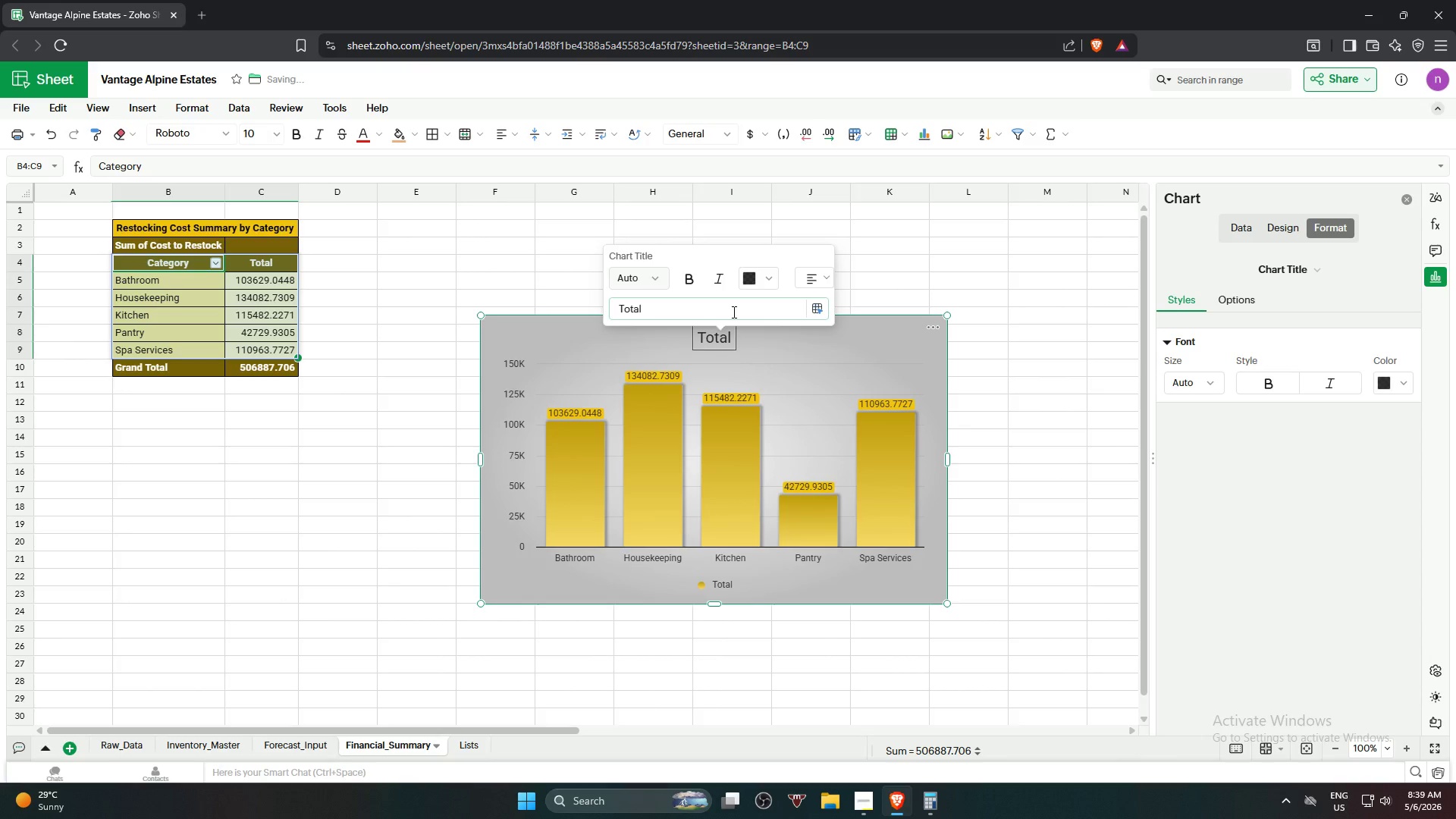 
type(Resti)
key(Backspace)
type(ocking Cost by Category)
 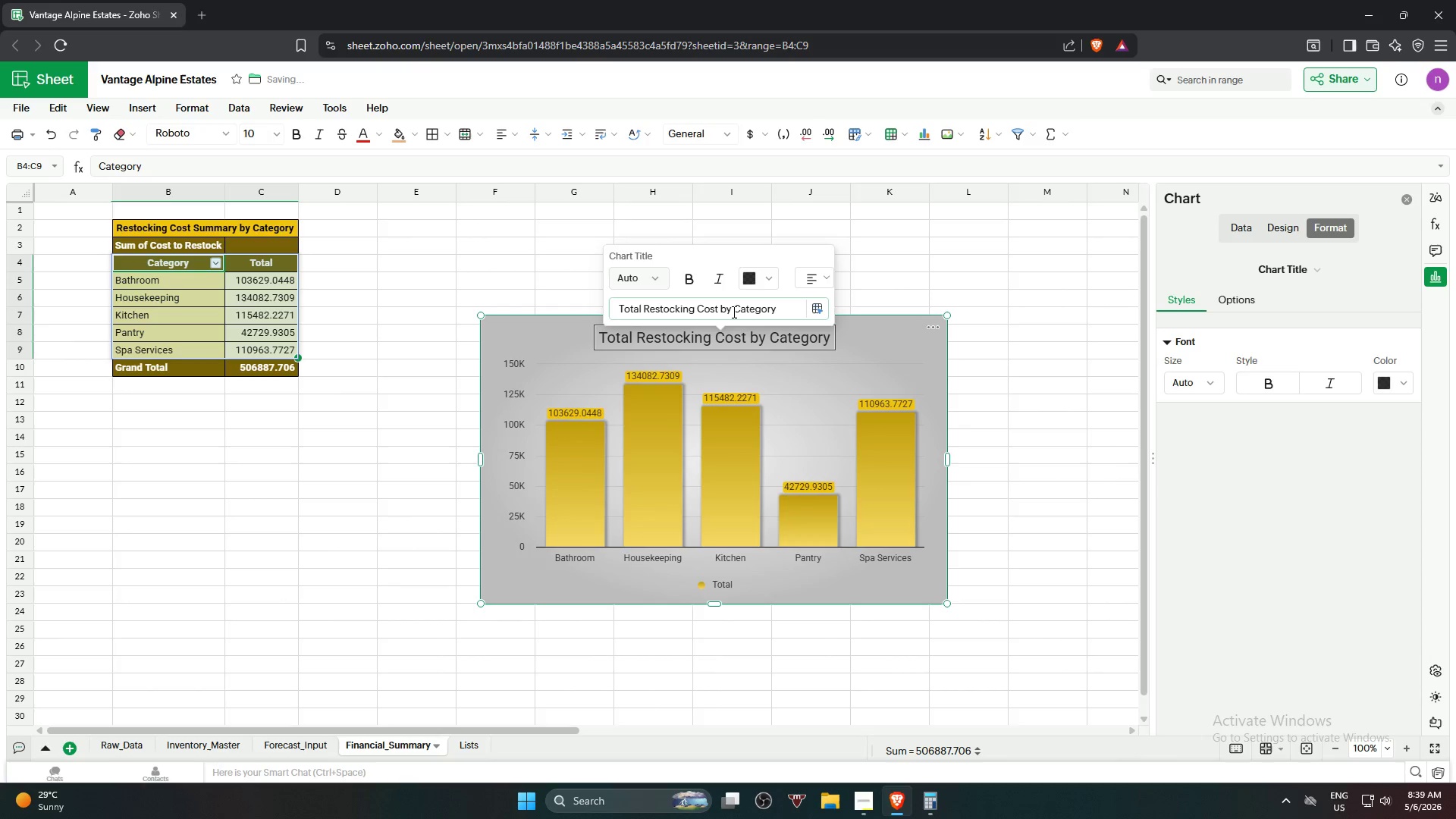 
left_click([688, 274])
 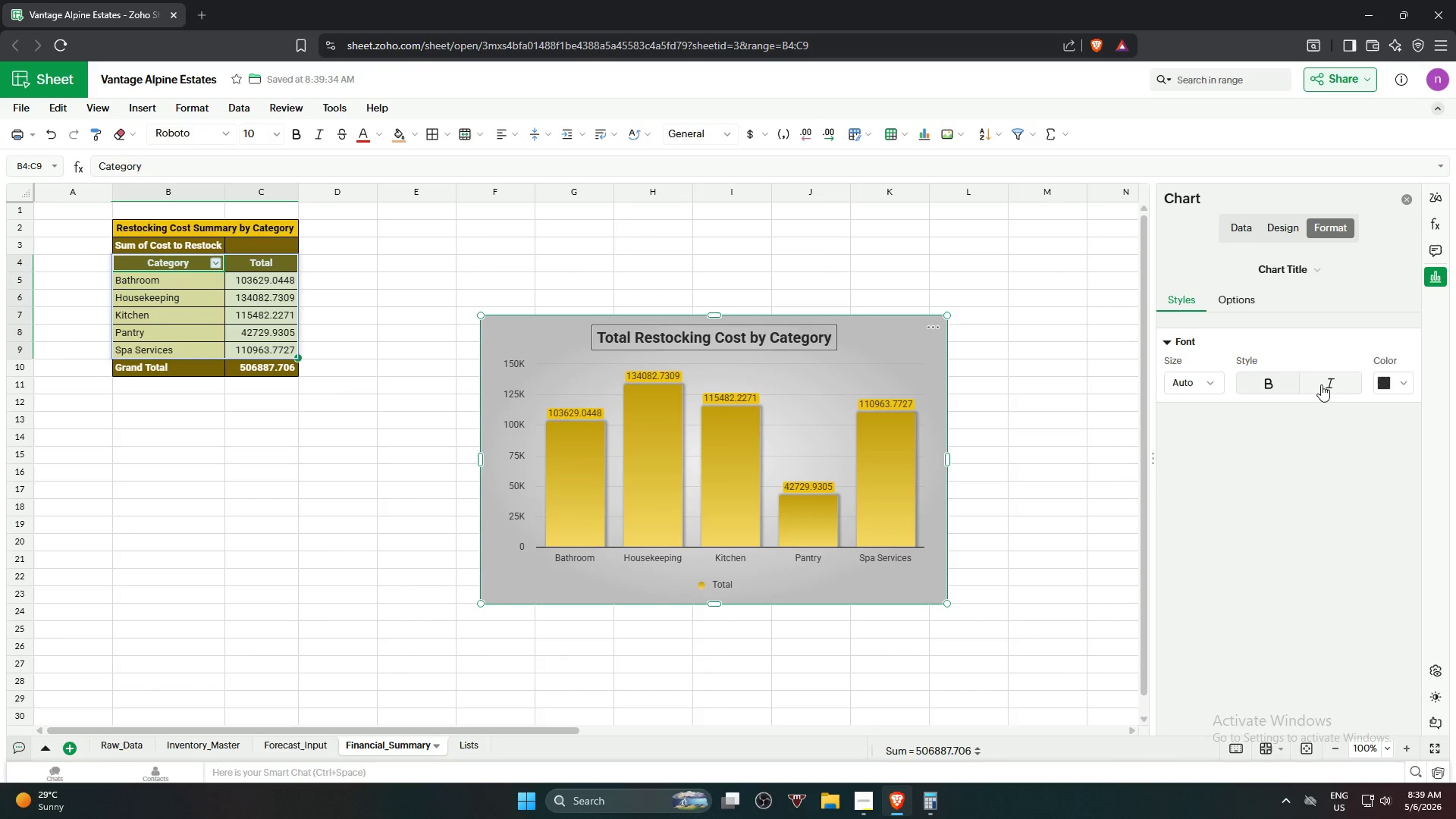 
left_click([1195, 384])
 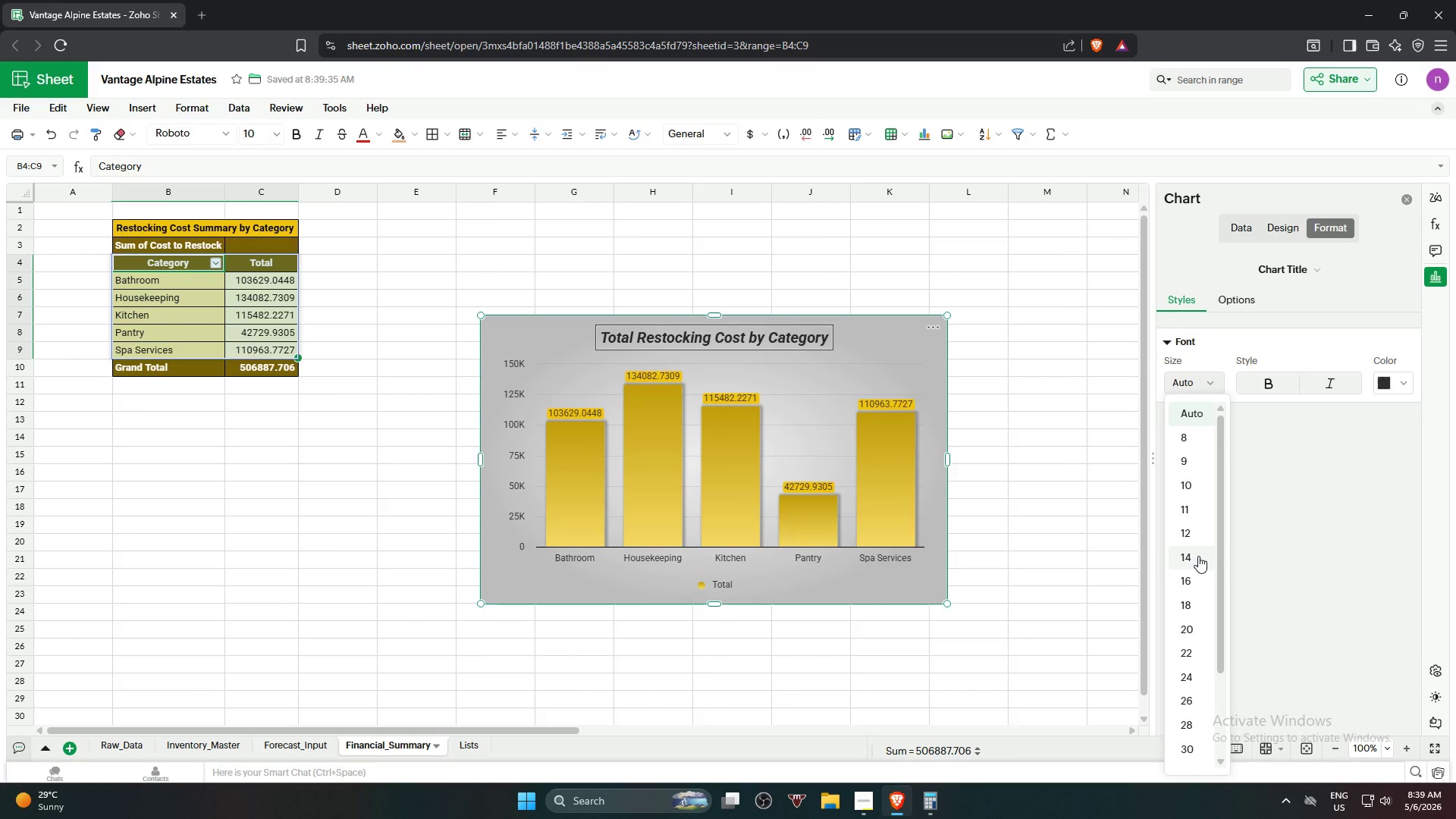 
left_click([1196, 576])
 